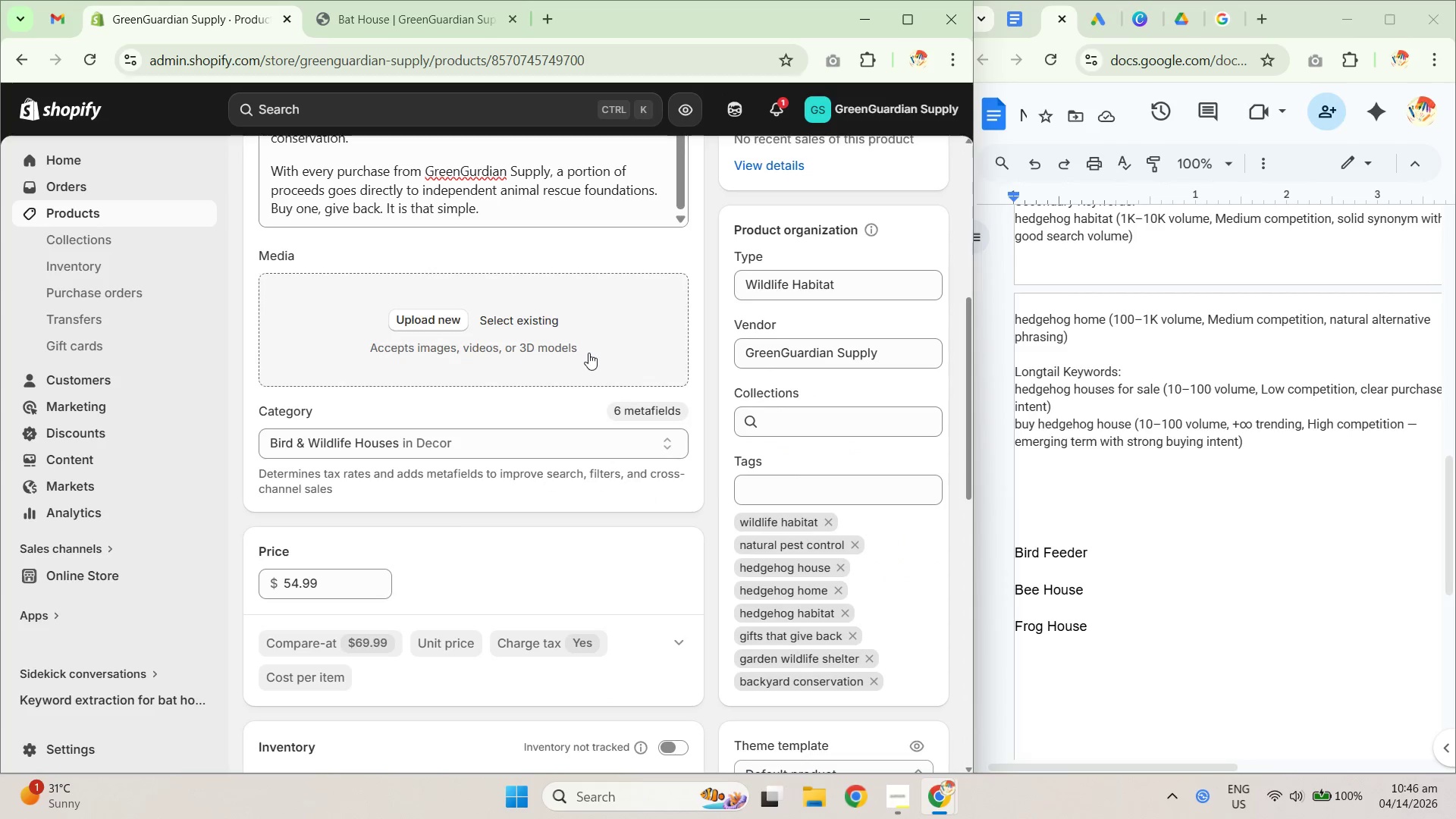 
left_click([541, 322])
 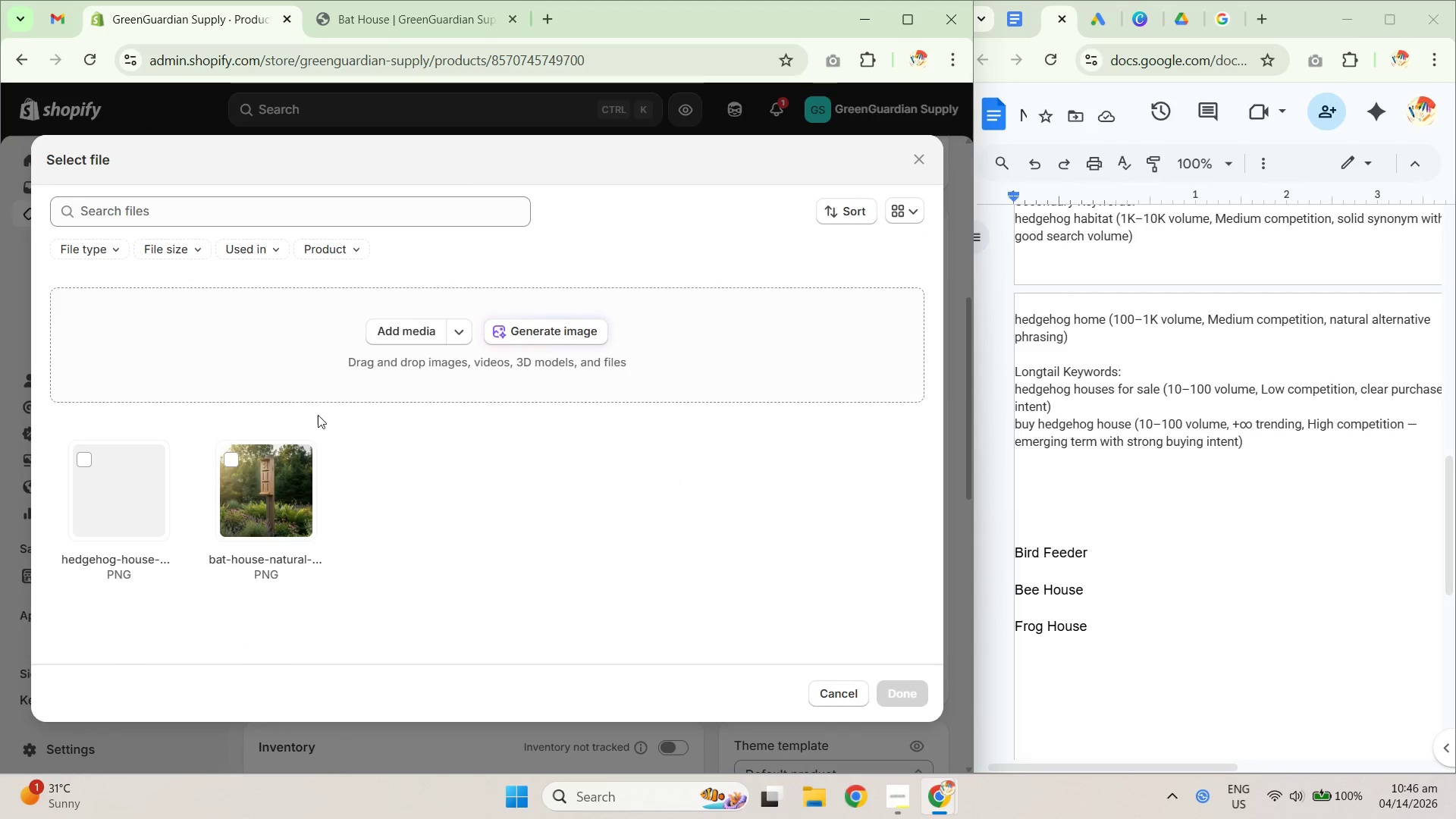 
left_click([103, 502])
 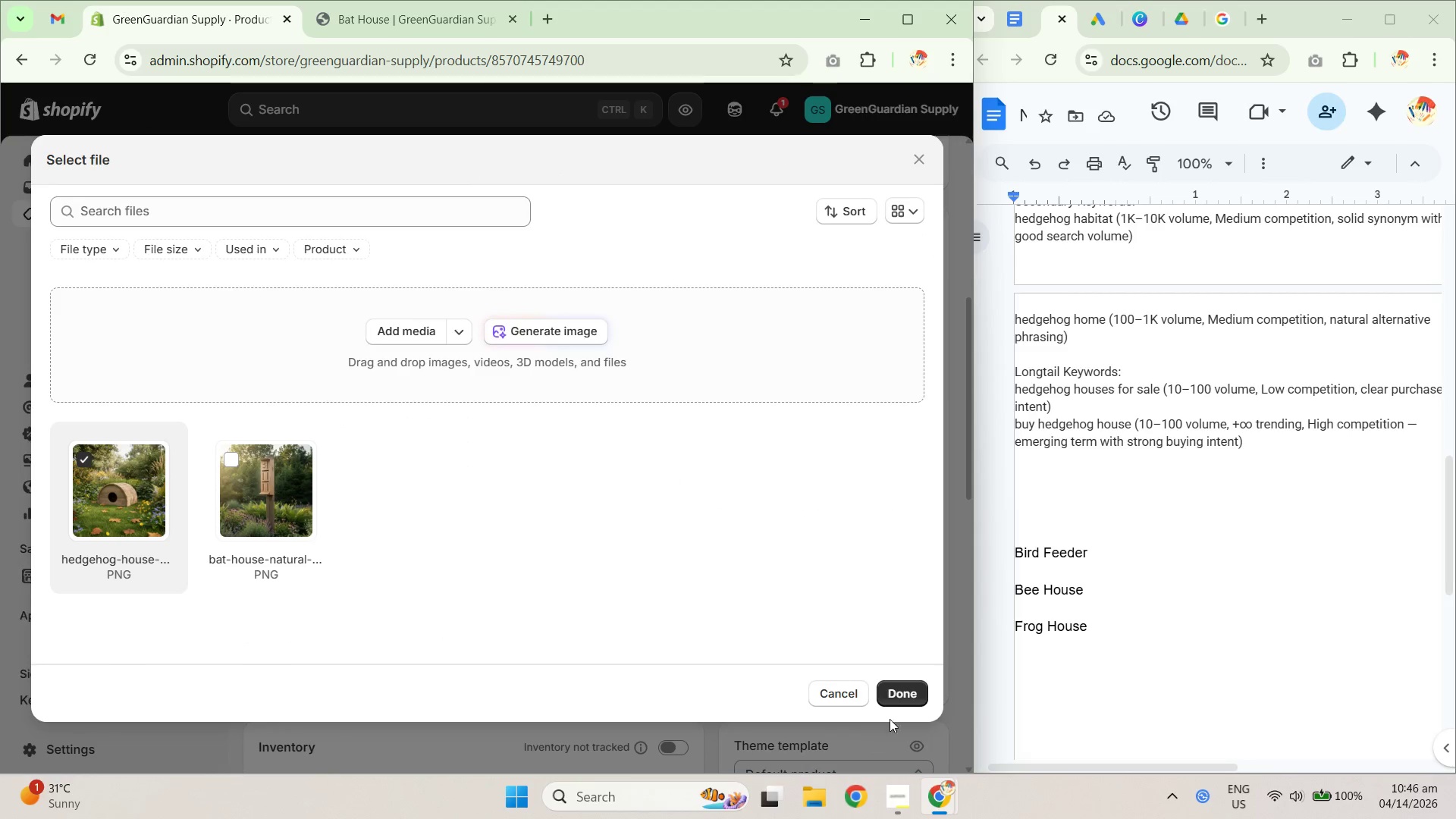 
left_click([898, 700])
 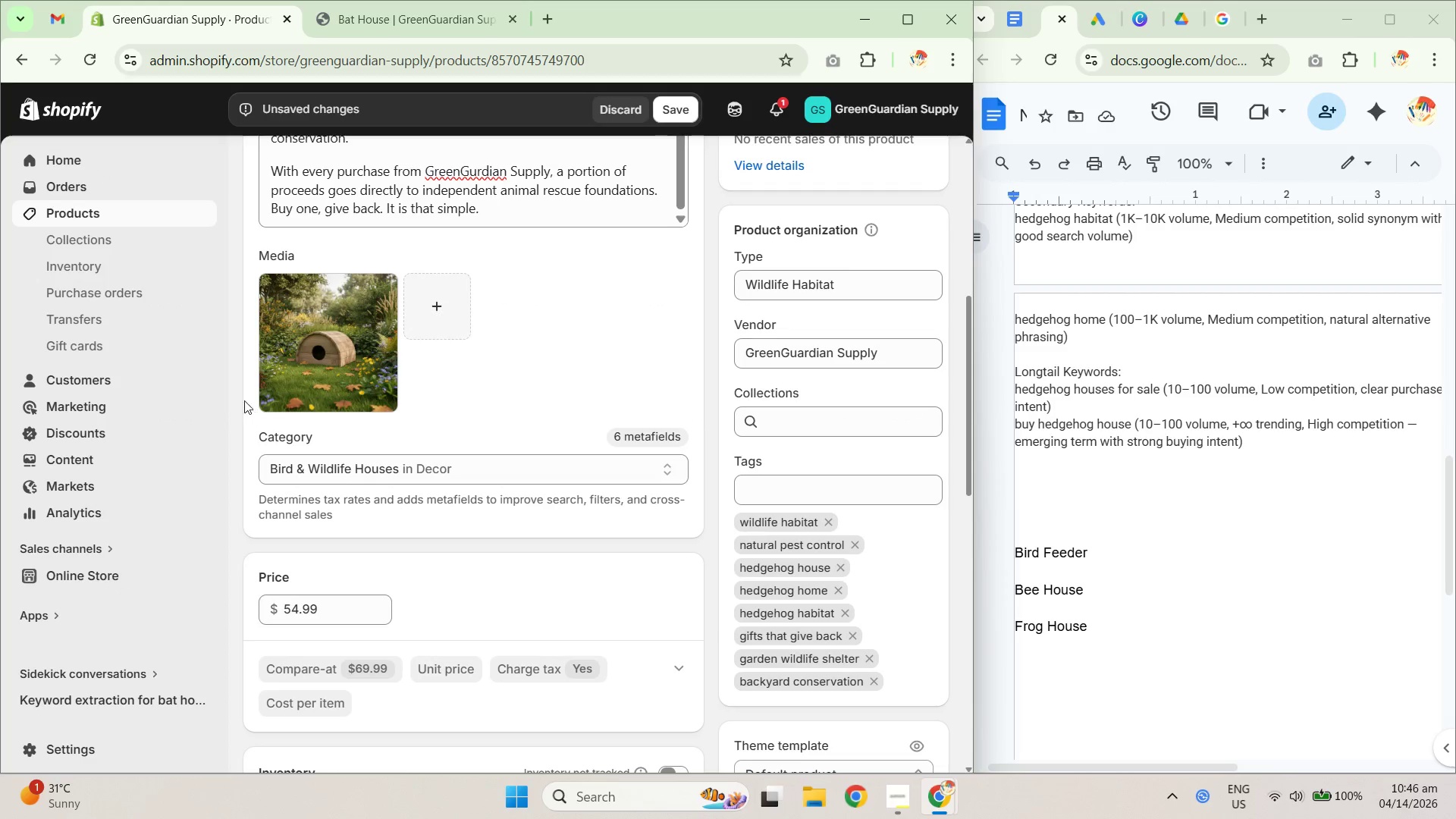 
left_click([328, 380])
 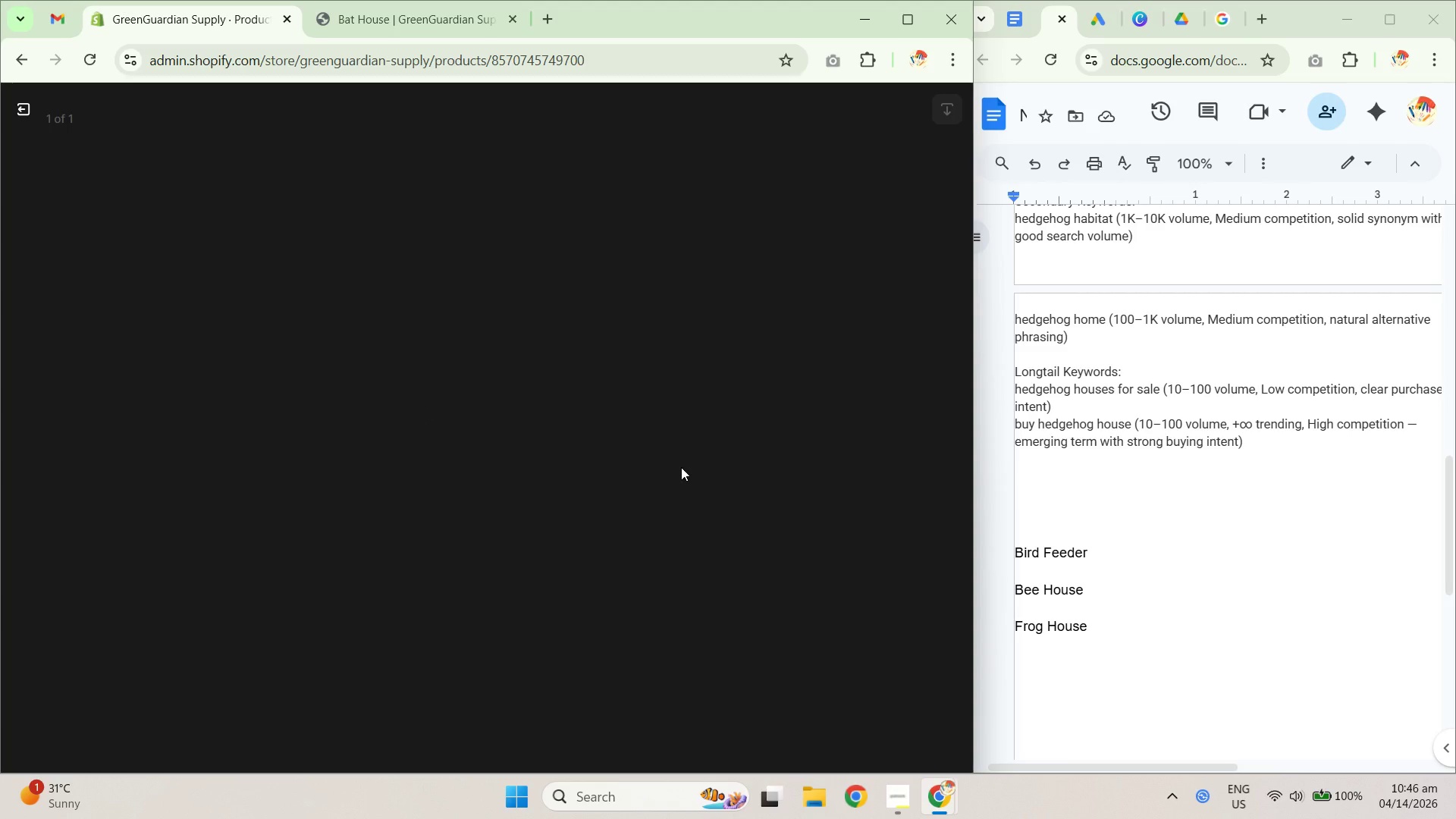 
wait(5.62)
 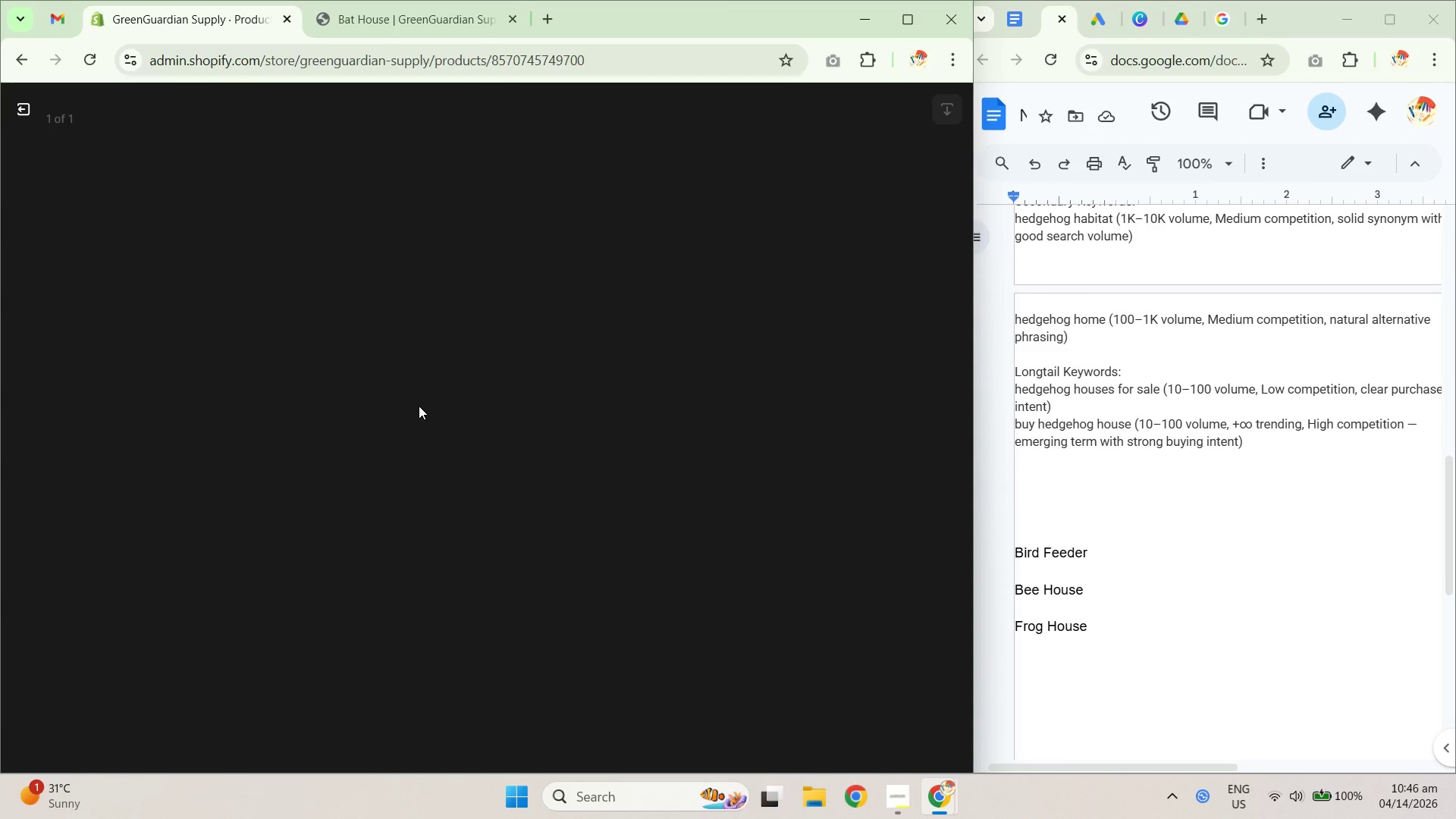 
left_click([563, 459])
 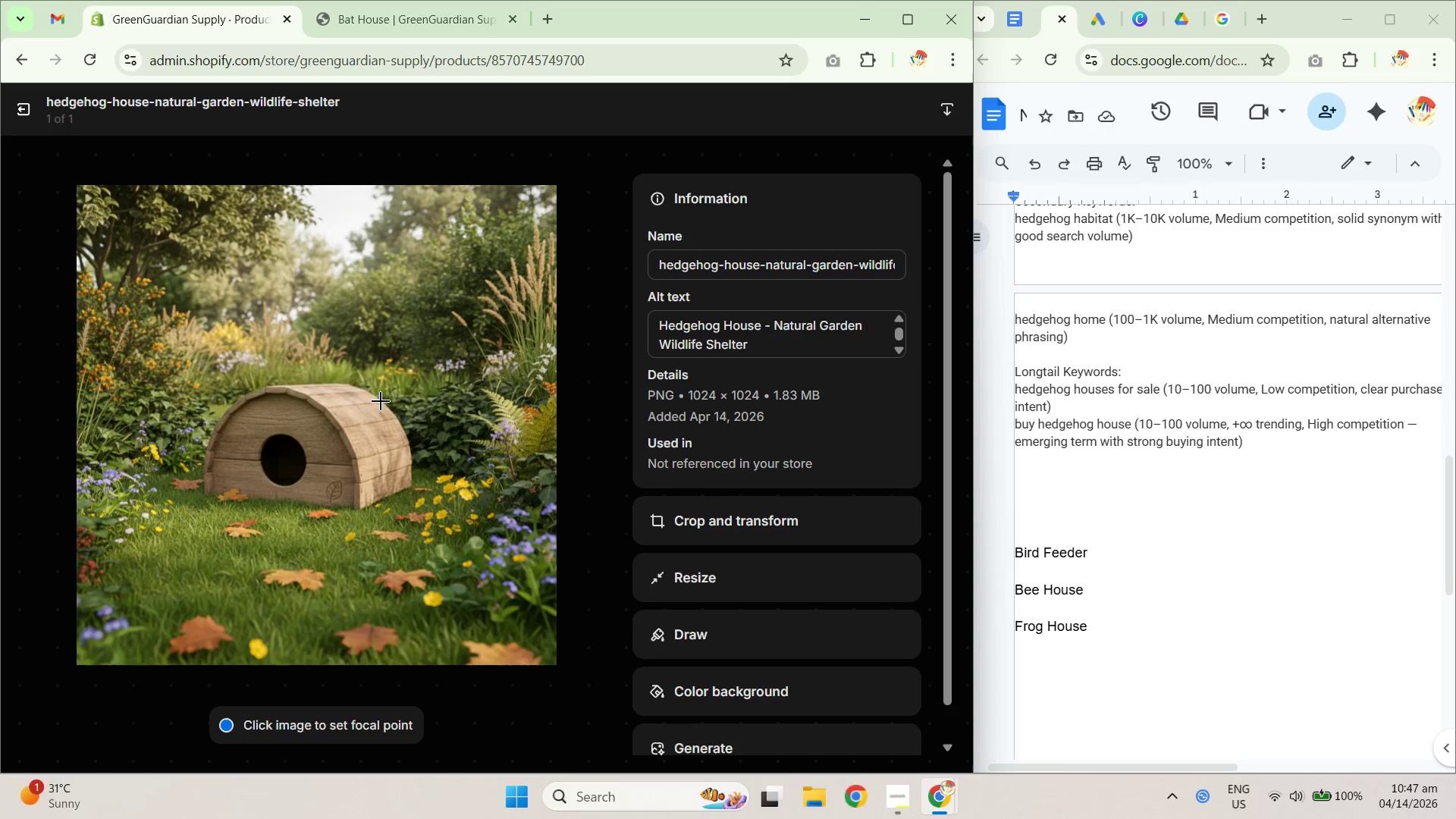 
wait(11.41)
 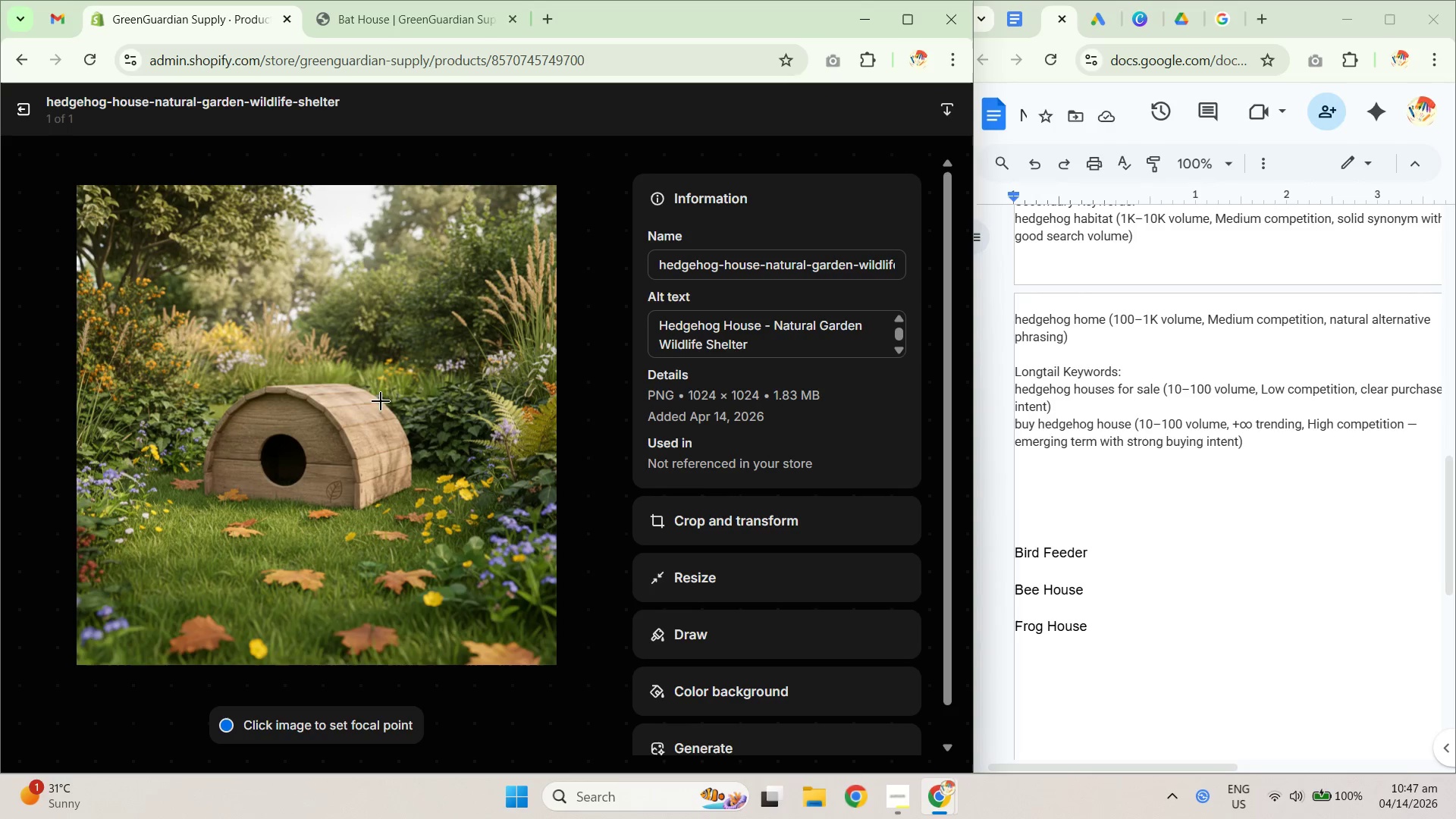 
left_click_drag(start_coordinate=[686, 270], to_coordinate=[926, 262])
 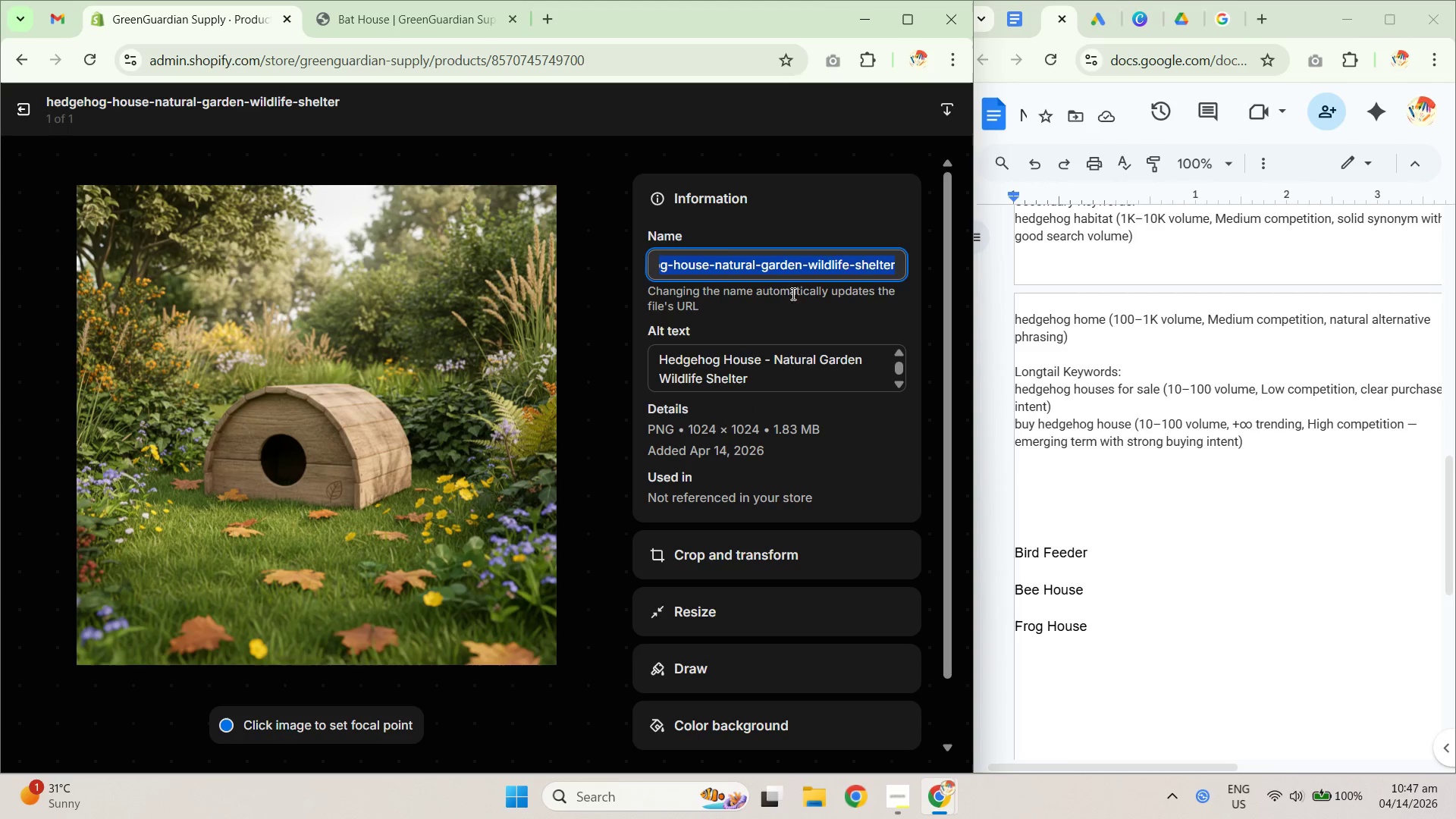 
left_click([761, 271])
 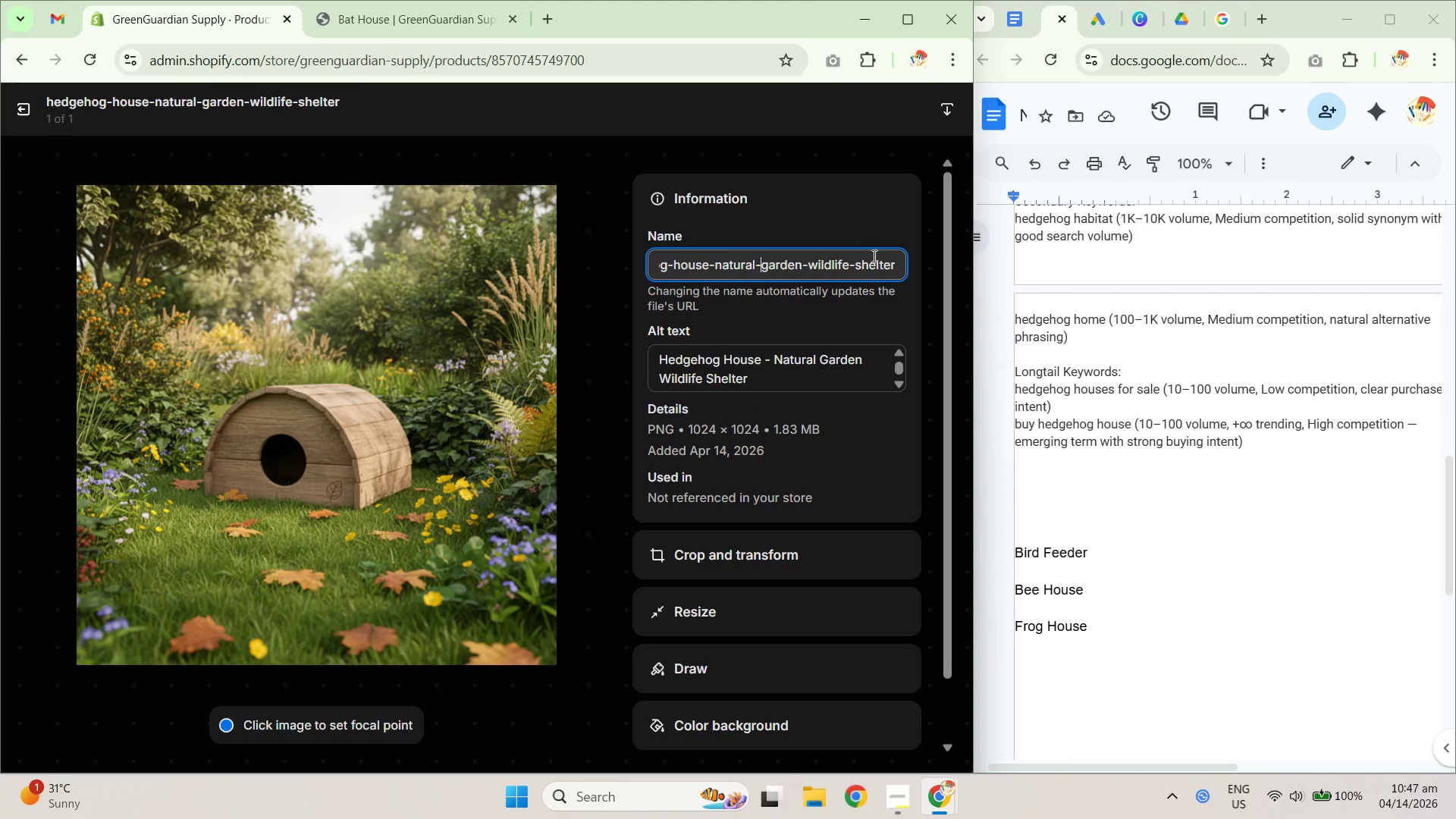 
left_click_drag(start_coordinate=[876, 259], to_coordinate=[658, 262])
 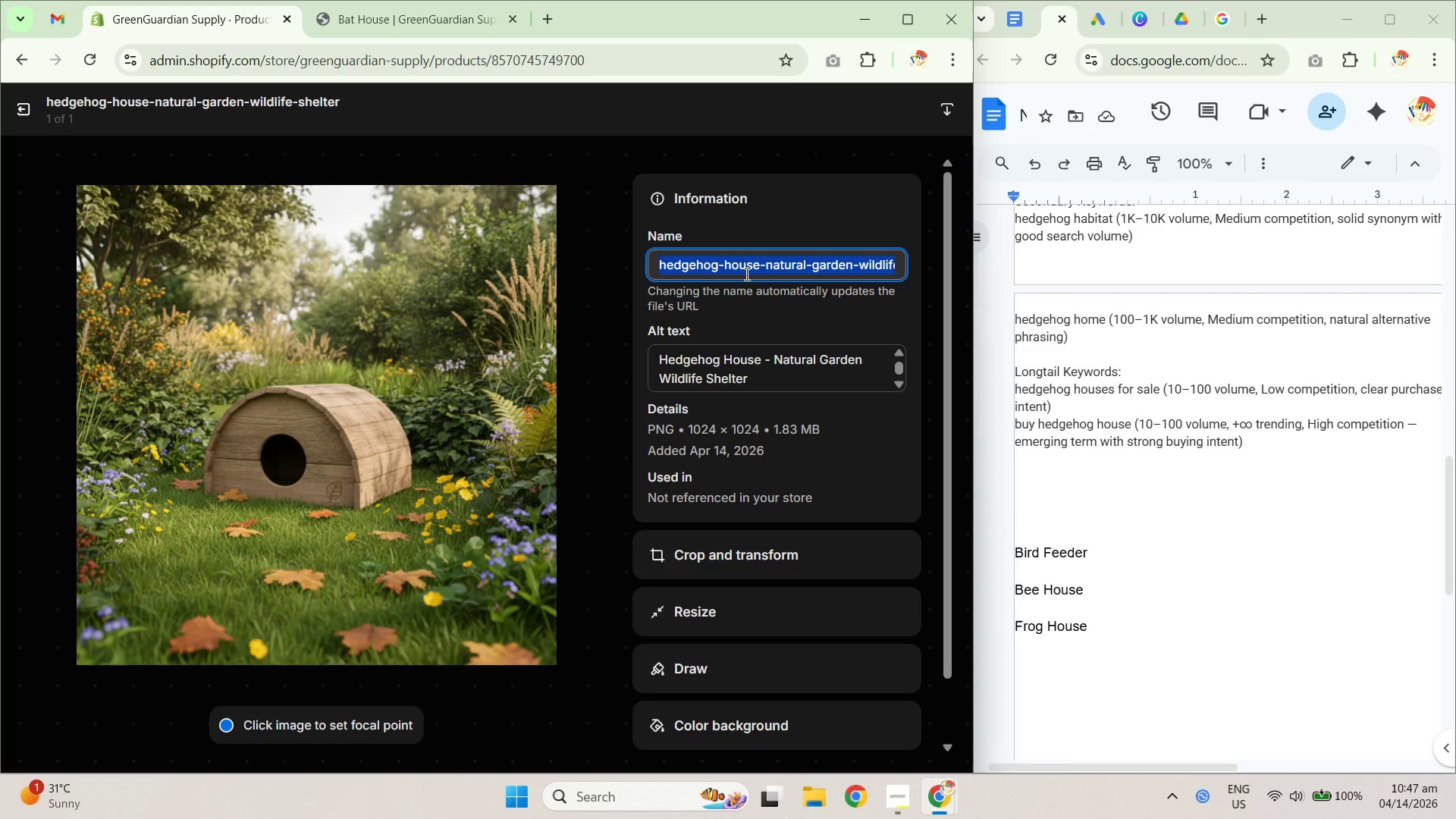 
left_click([745, 274])
 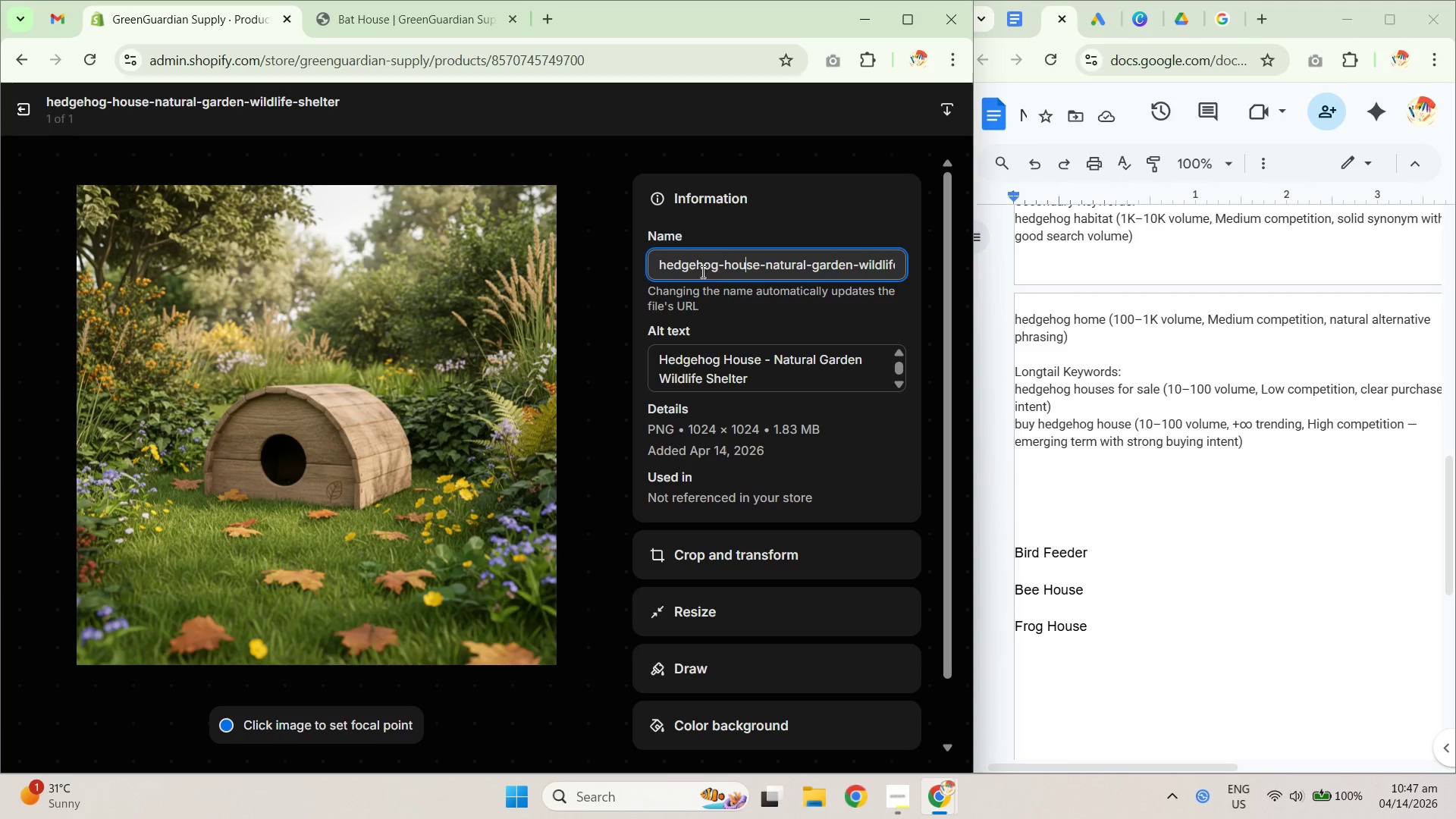 
left_click_drag(start_coordinate=[688, 268], to_coordinate=[916, 271])
 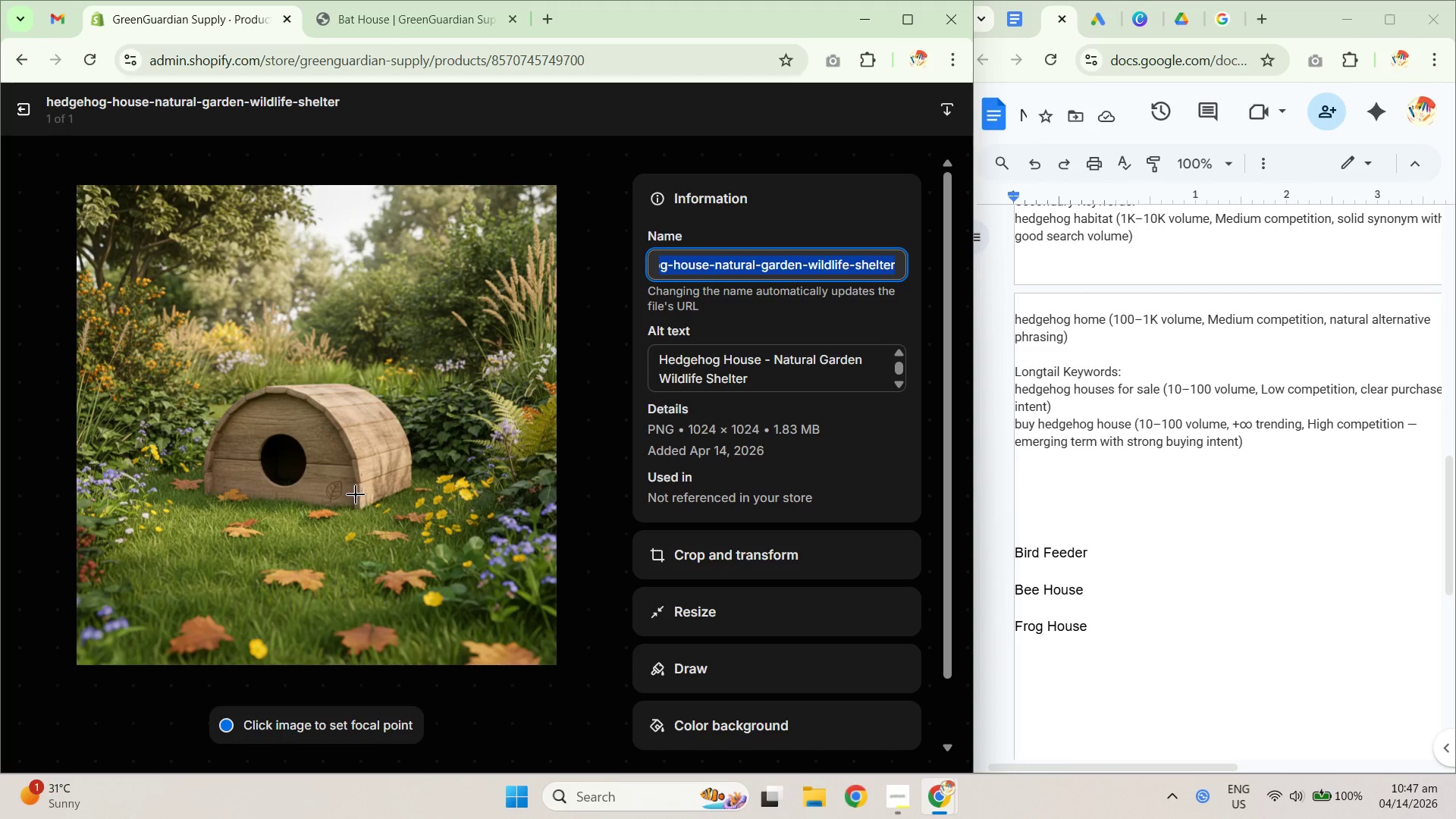 
wait(5.78)
 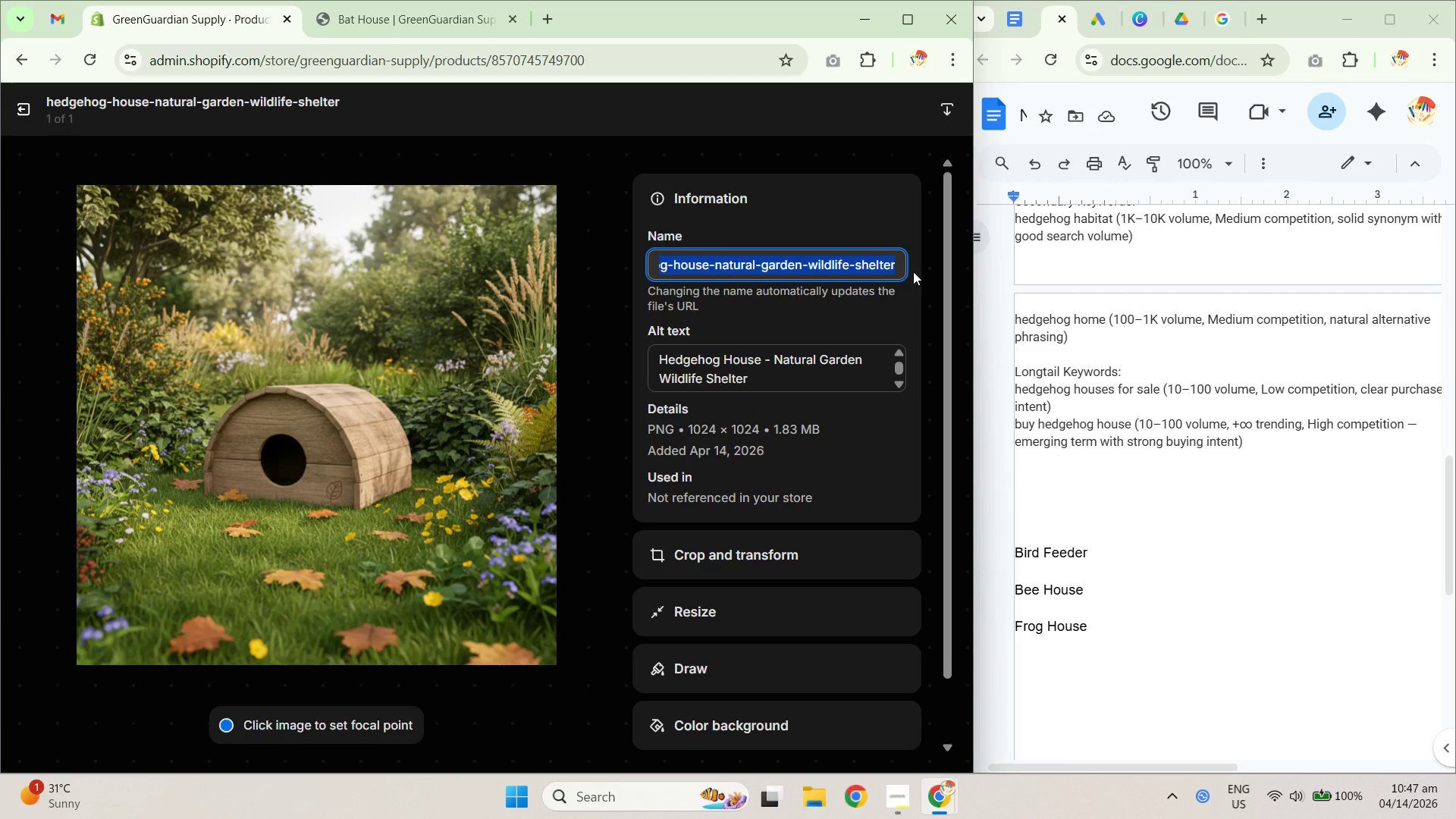 
left_click_drag(start_coordinate=[425, 546], to_coordinate=[538, 553])
 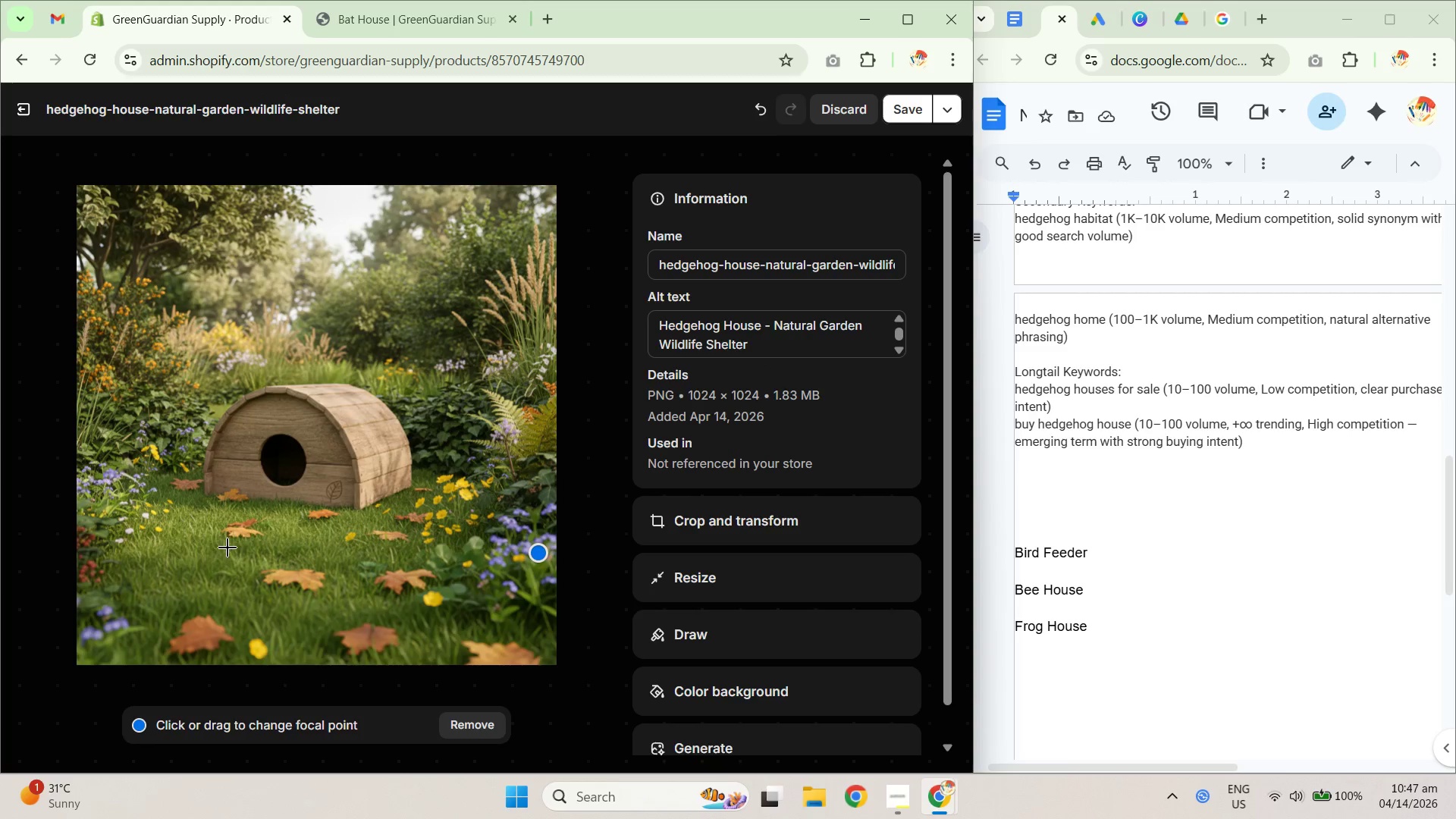 
wait(8.33)
 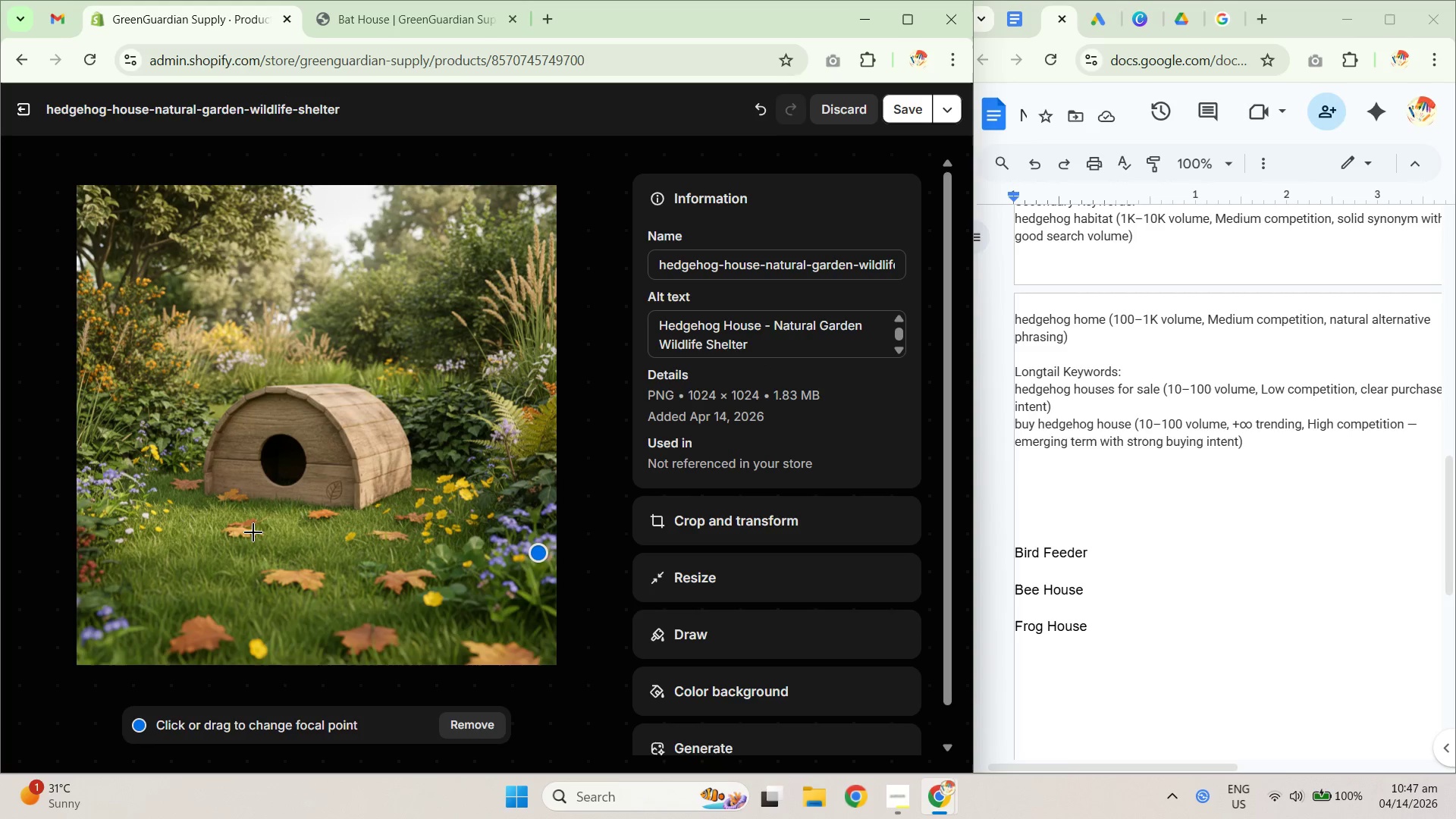 
key(Control+A)
 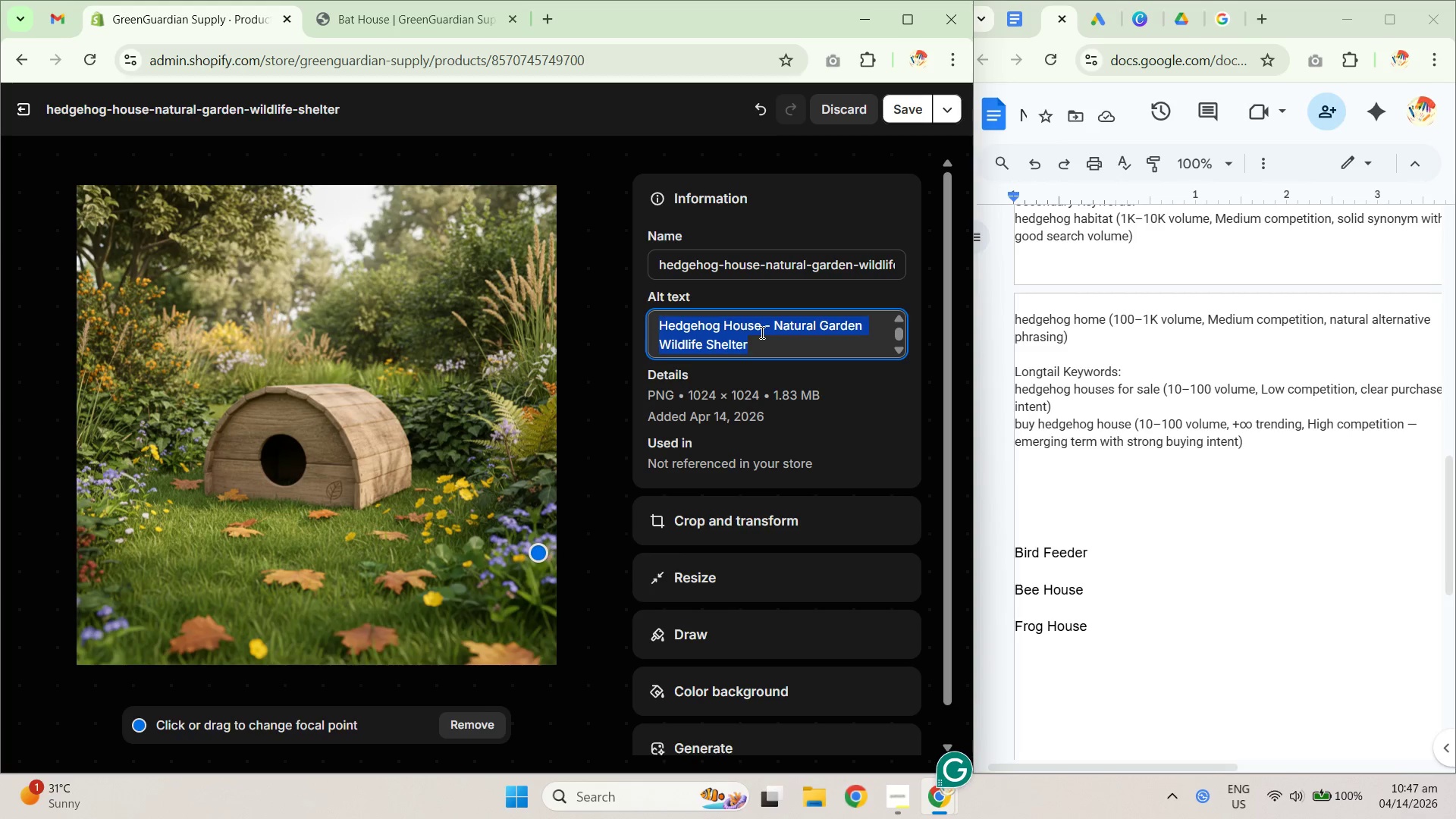 
key(Backspace)
 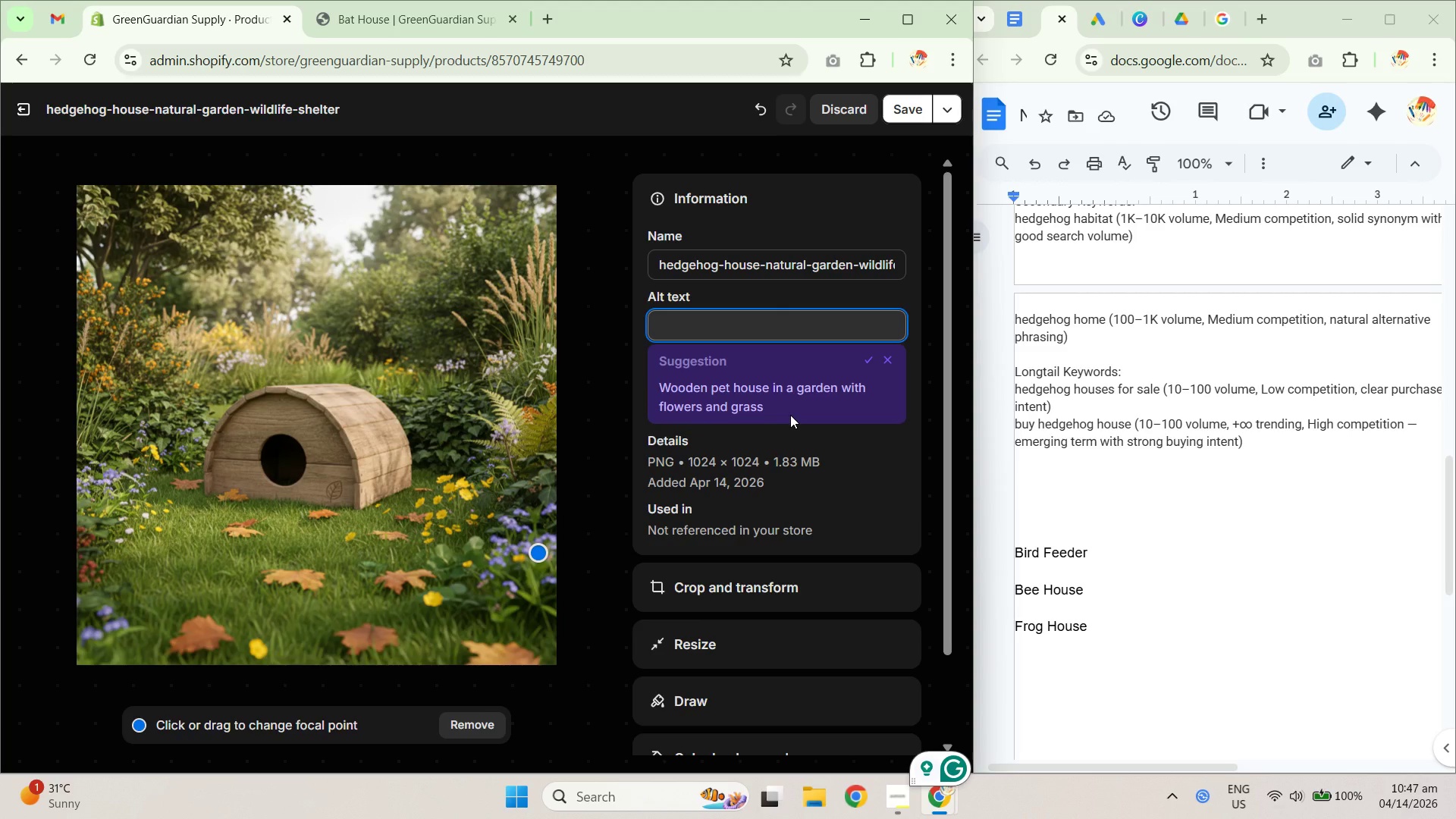 
wait(5.27)
 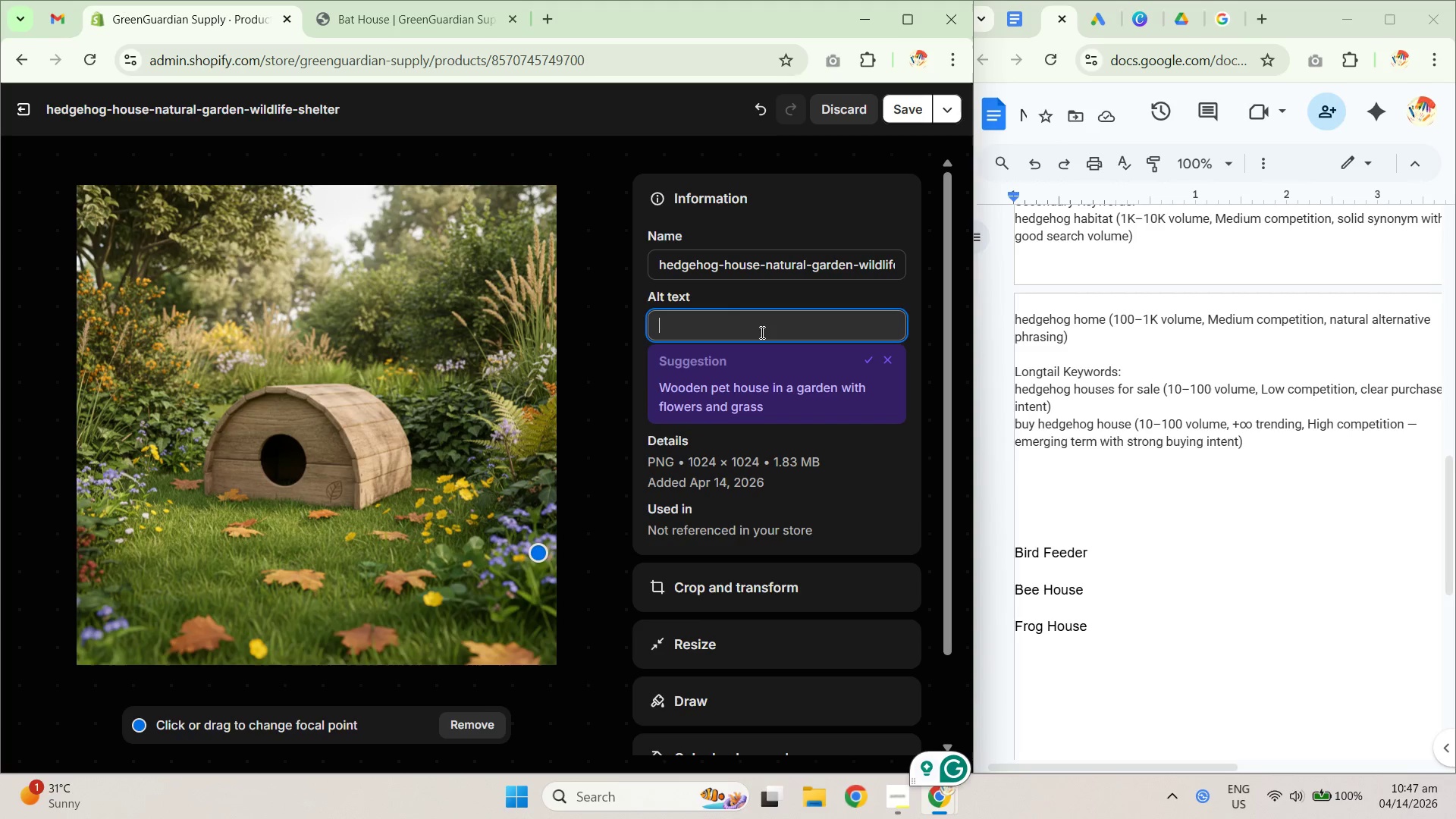 
type(Wooden hedgehog house with a round entry hole placed pn)
key(Backspace)
key(Backspace)
type(p)
key(Backspace)
type(on al)
key(Backspace)
type( lush green garden lawn surrounded by wilde)
key(Backspace)
type(flowers, yue)
key(Backspace)
key(Backspace)
type(ellow blooms, and dense foliage, providing a natural wildlife habitat for hedgehogs to nest and hob)
key(Backspace)
key(Backspace)
type(ibernate)
 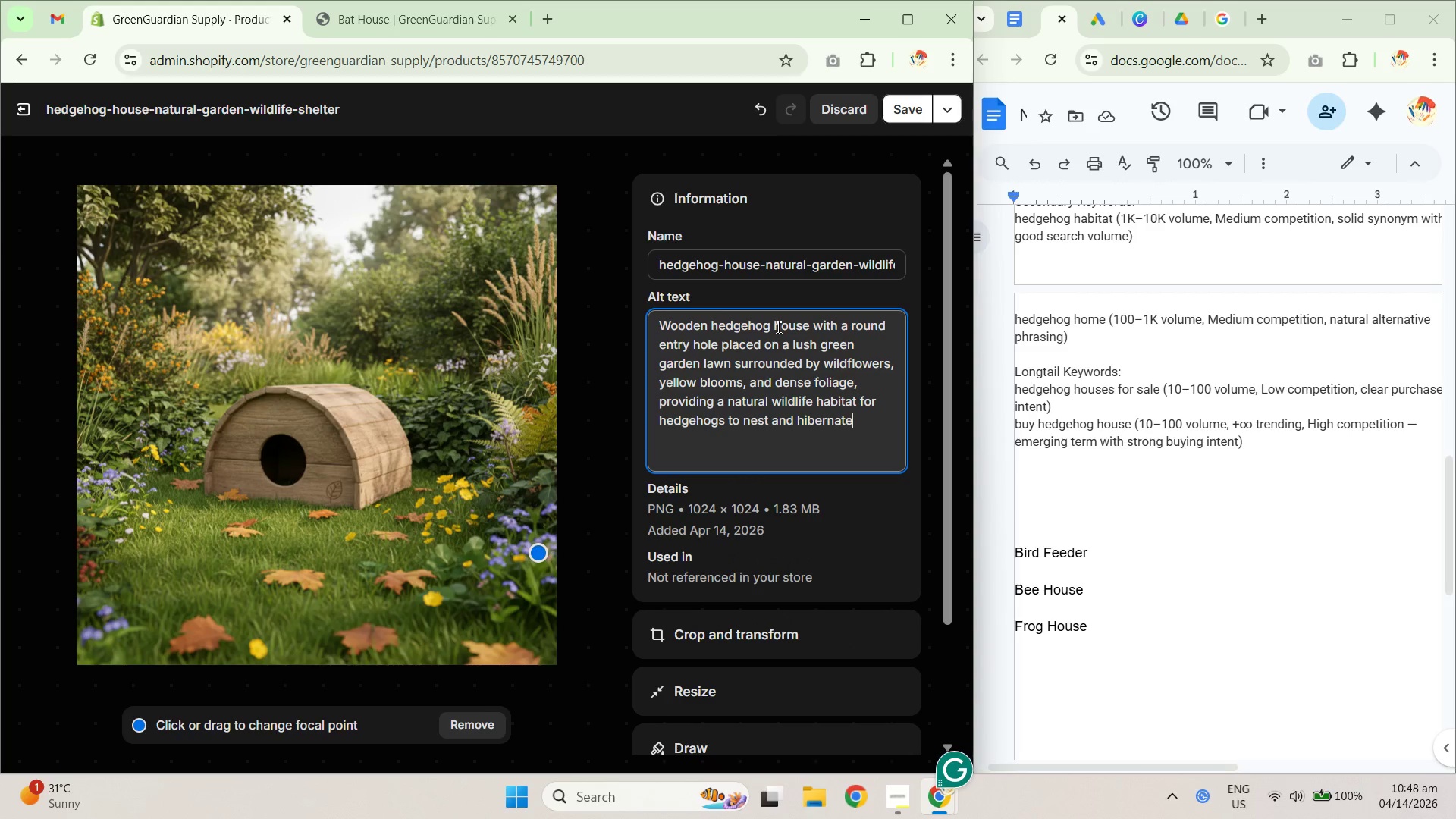 
type( afe)
key(Backspace)
key(Backspace)
key(Backspace)
type(safely.)
 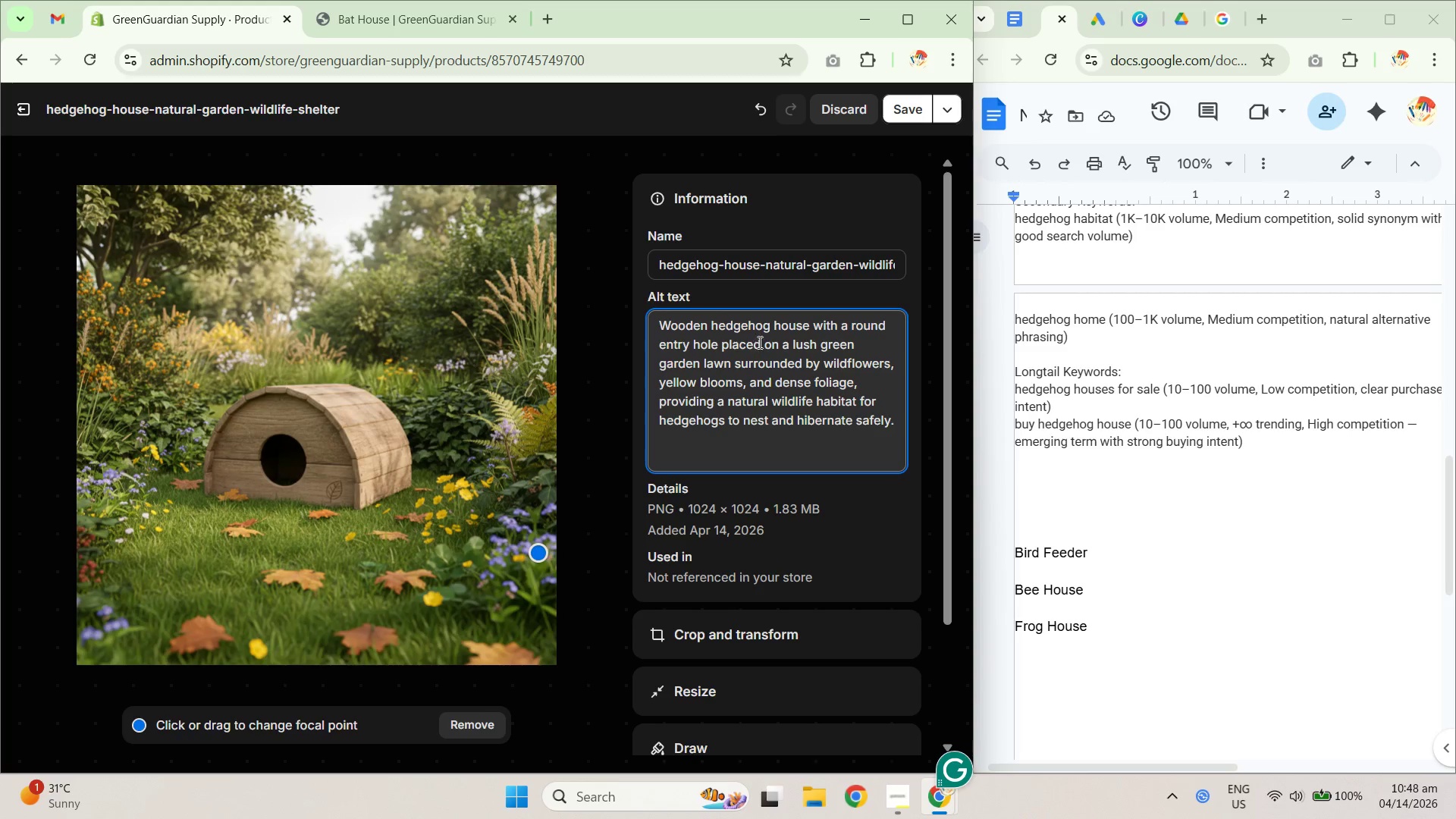 
left_click_drag(start_coordinate=[668, 344], to_coordinate=[783, 363])
 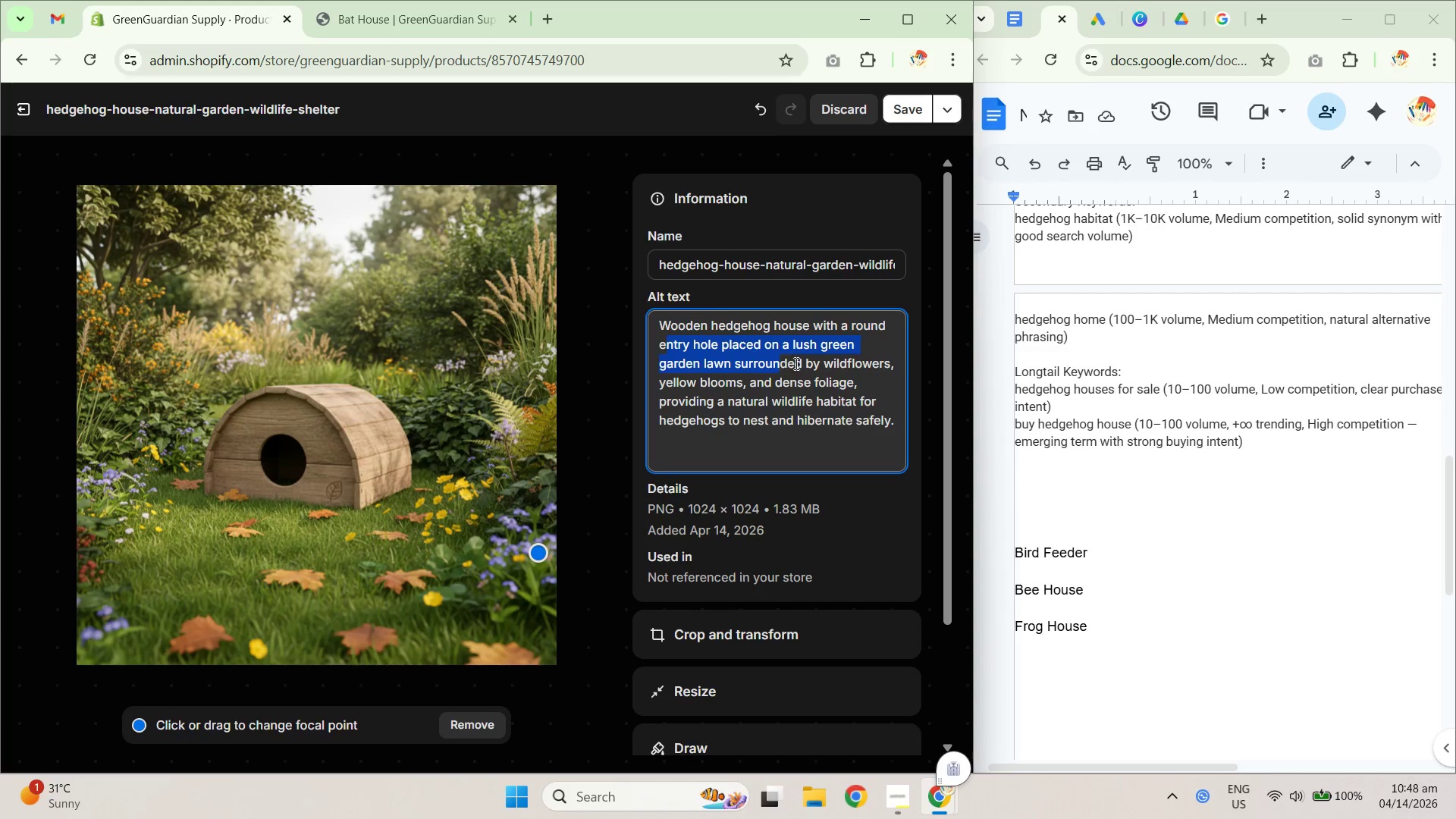 
double_click([818, 363])
 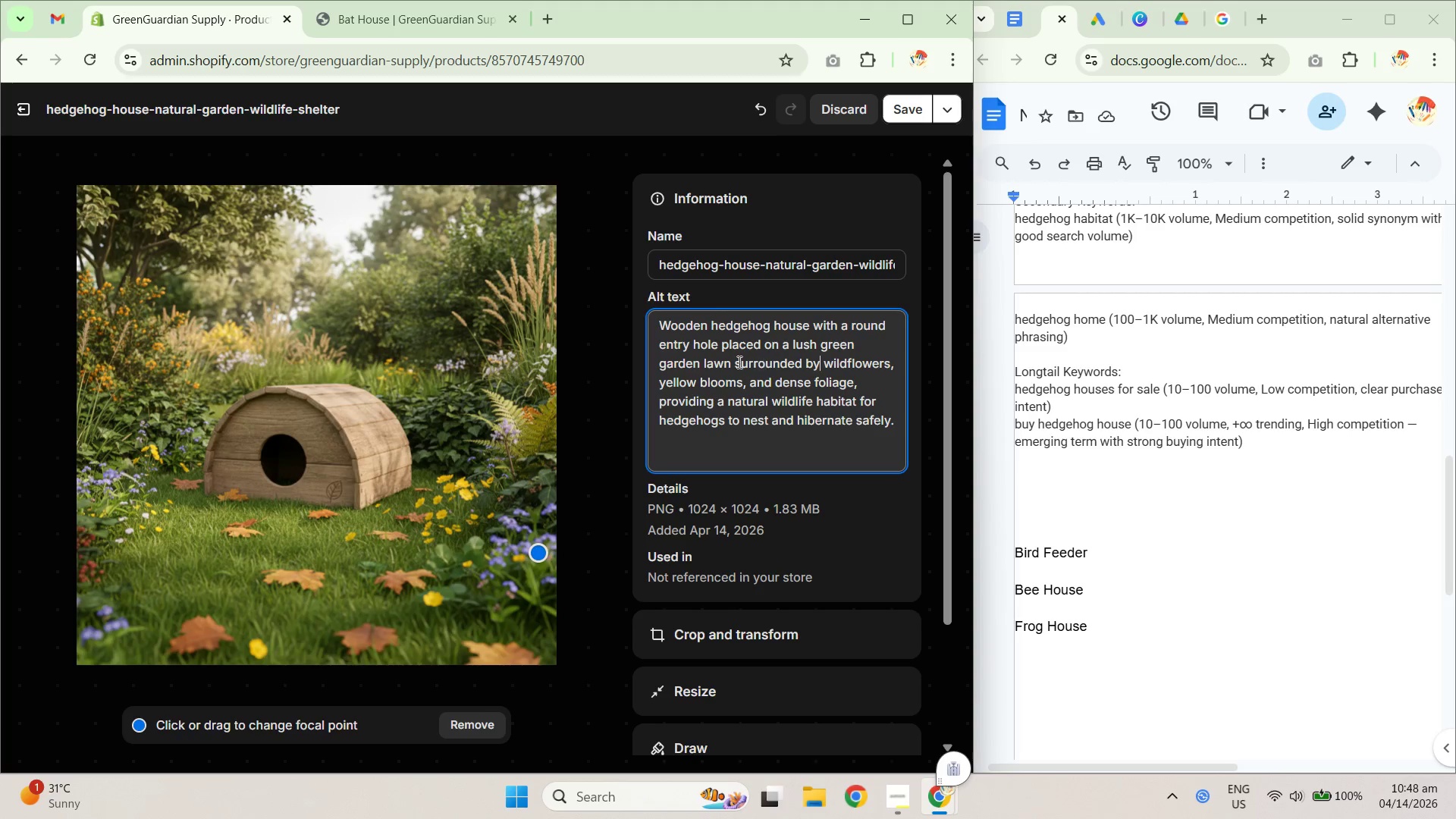 
left_click_drag(start_coordinate=[677, 356], to_coordinate=[760, 375])
 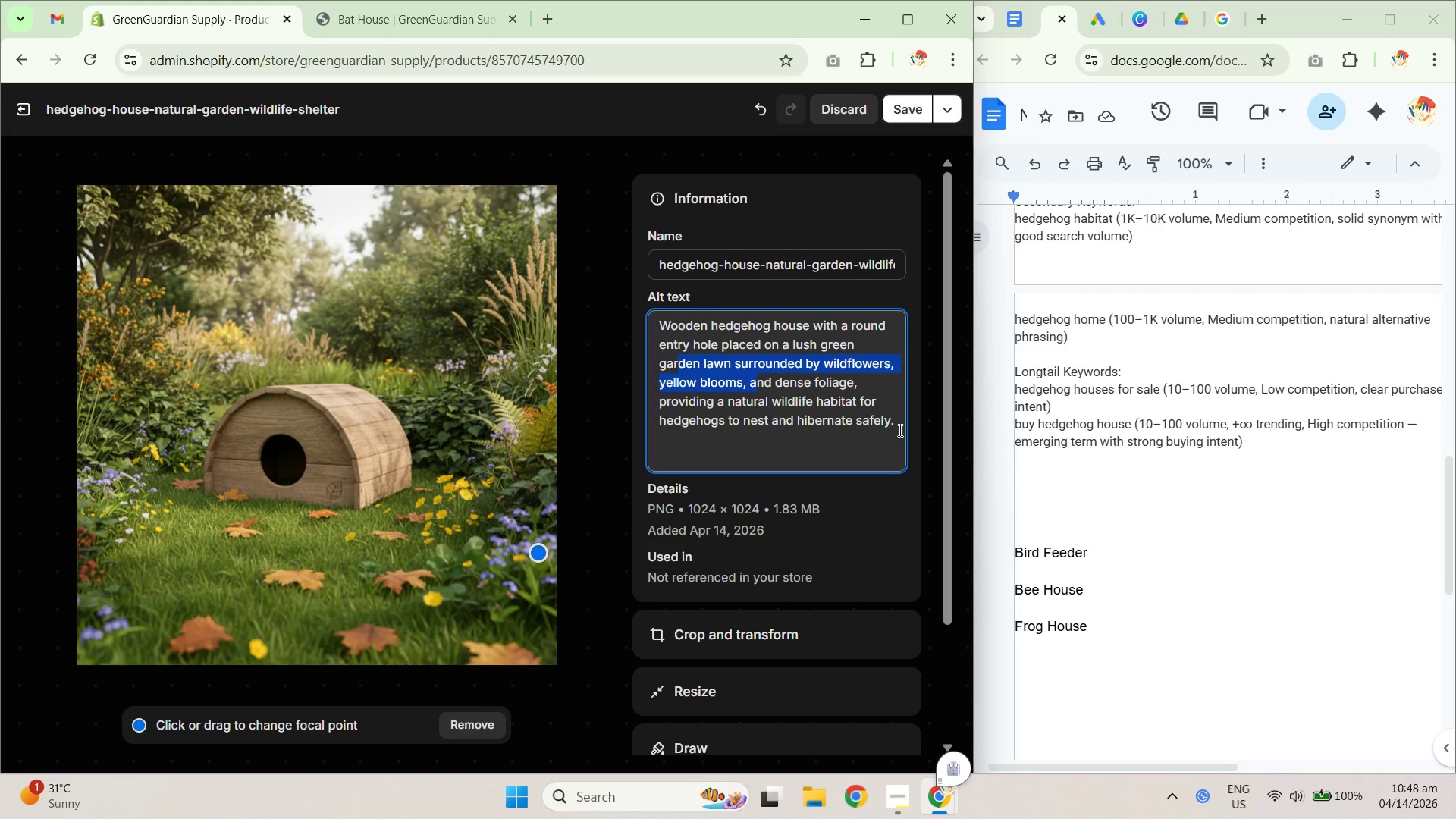 
left_click([903, 424])
 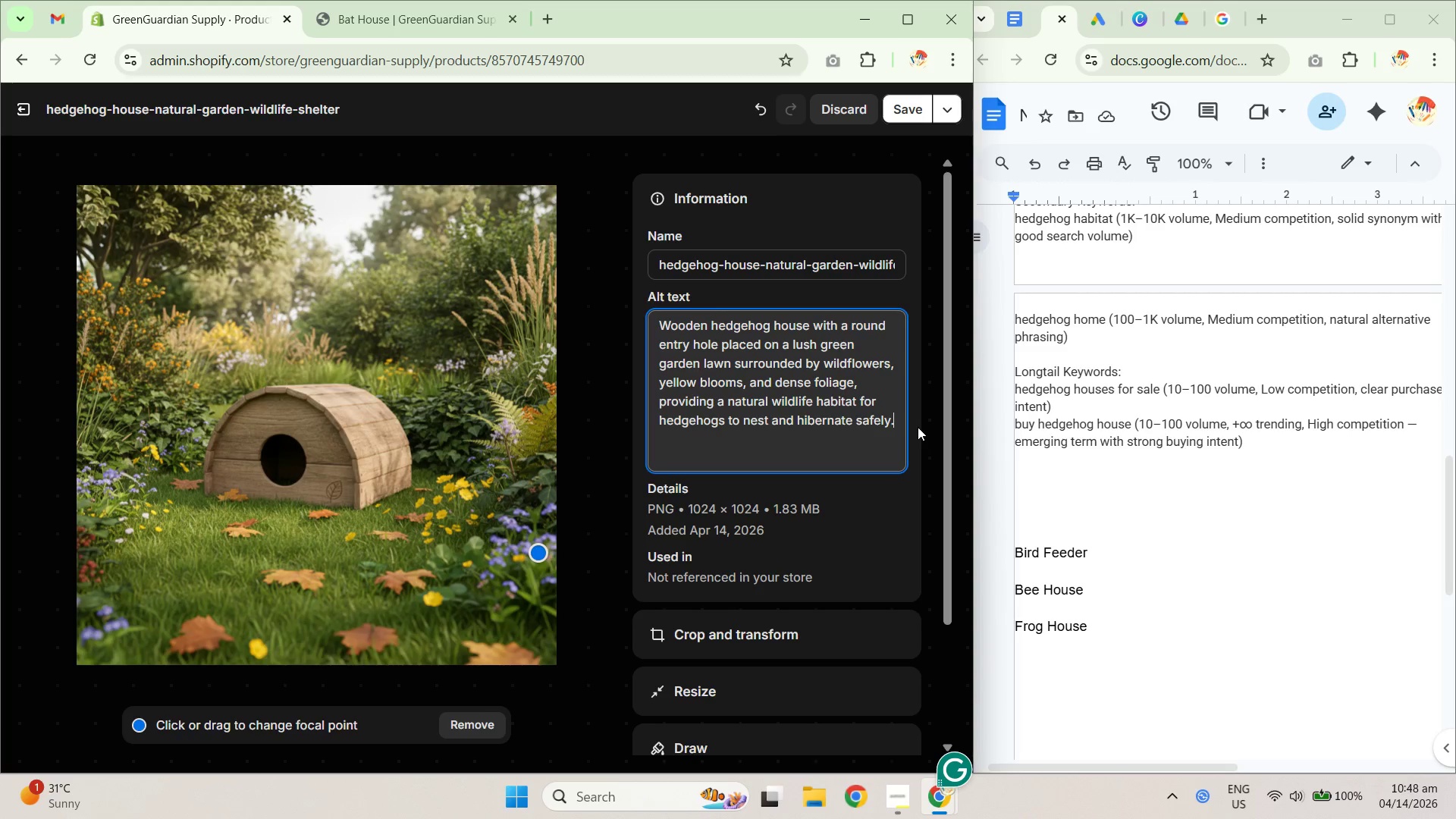 
key(Backspace)
 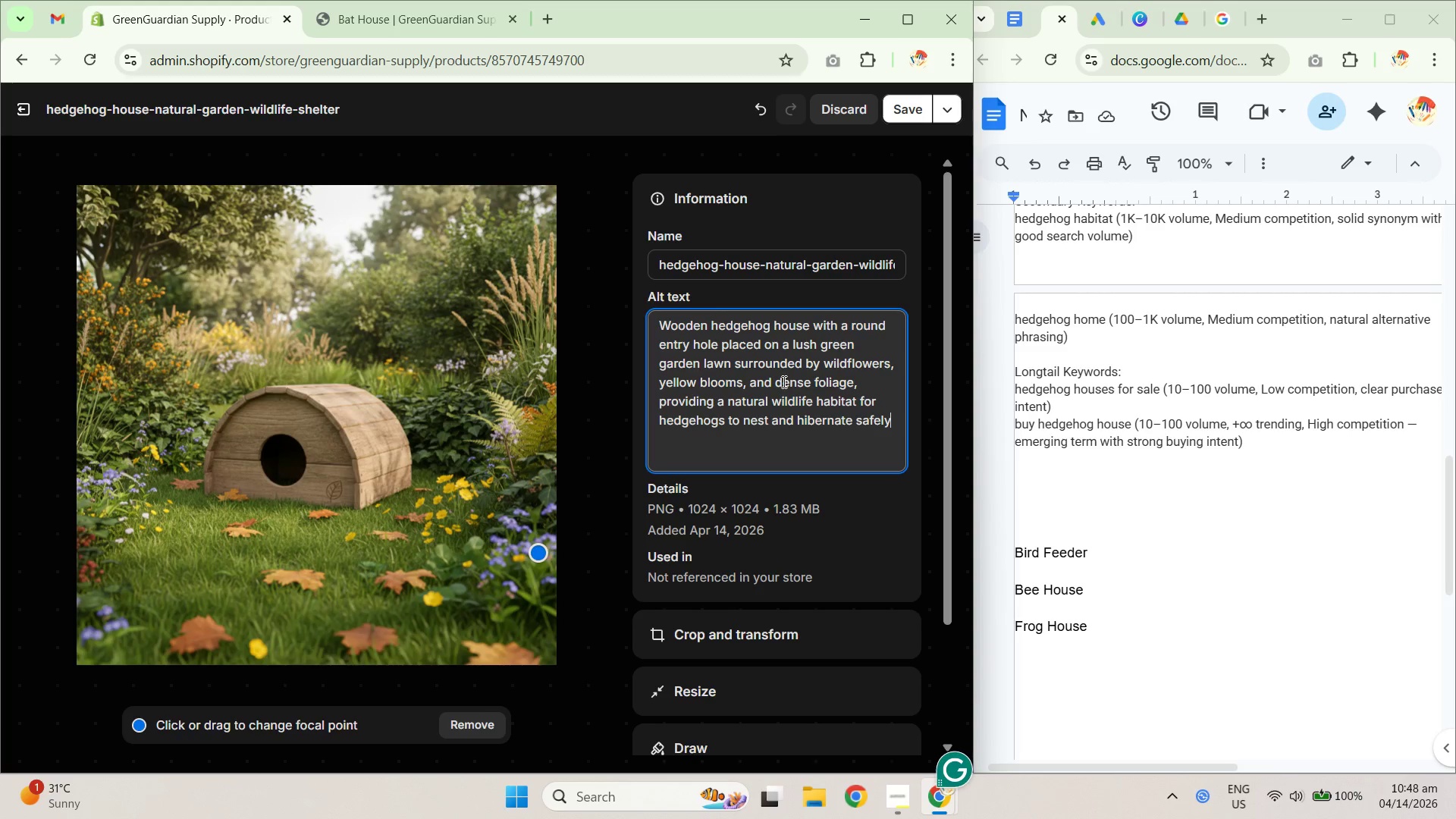 
left_click_drag(start_coordinate=[711, 364], to_coordinate=[779, 367])
 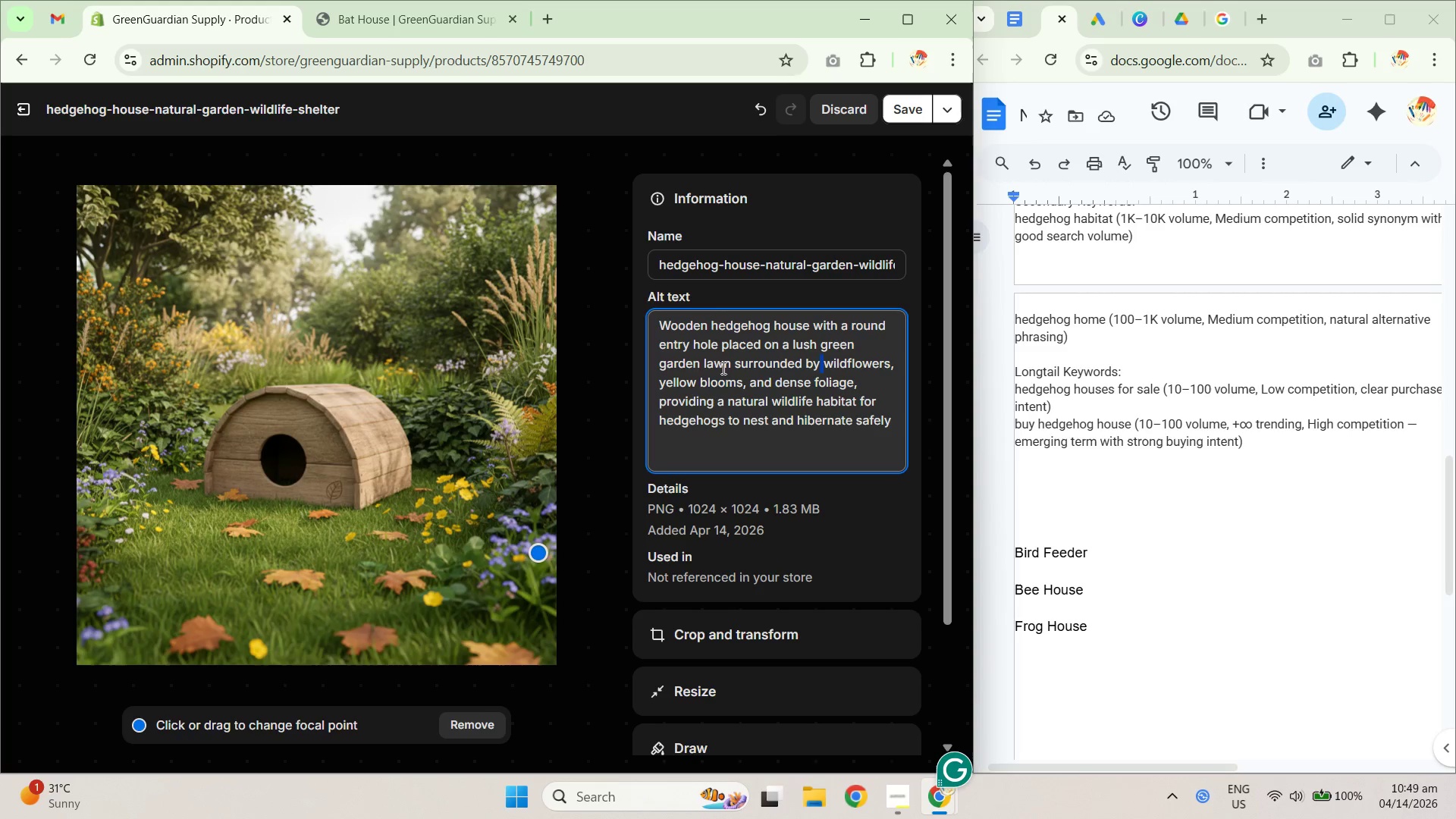 
left_click_drag(start_coordinate=[698, 357], to_coordinate=[774, 357])
 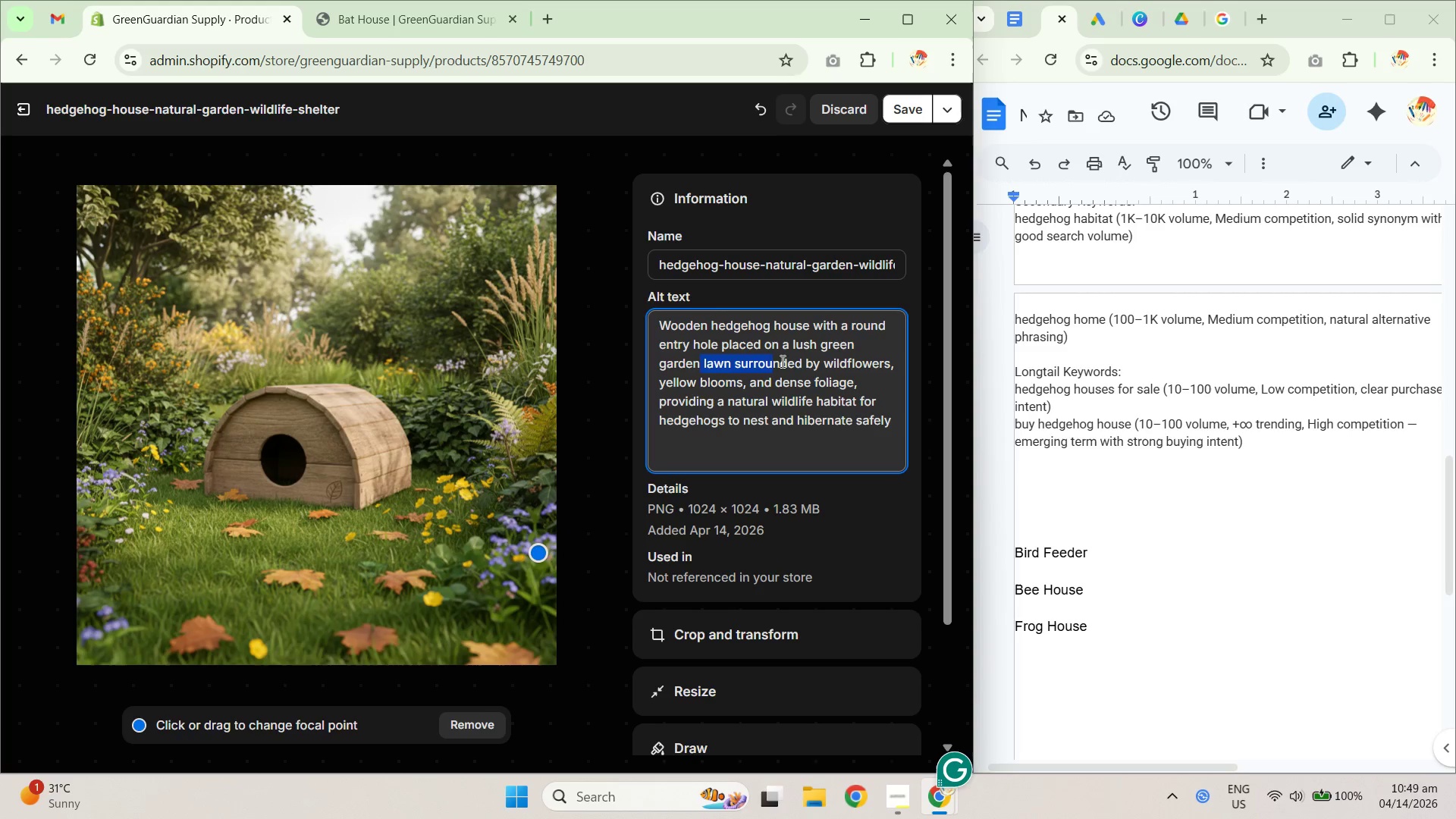 
triple_click([798, 373])
 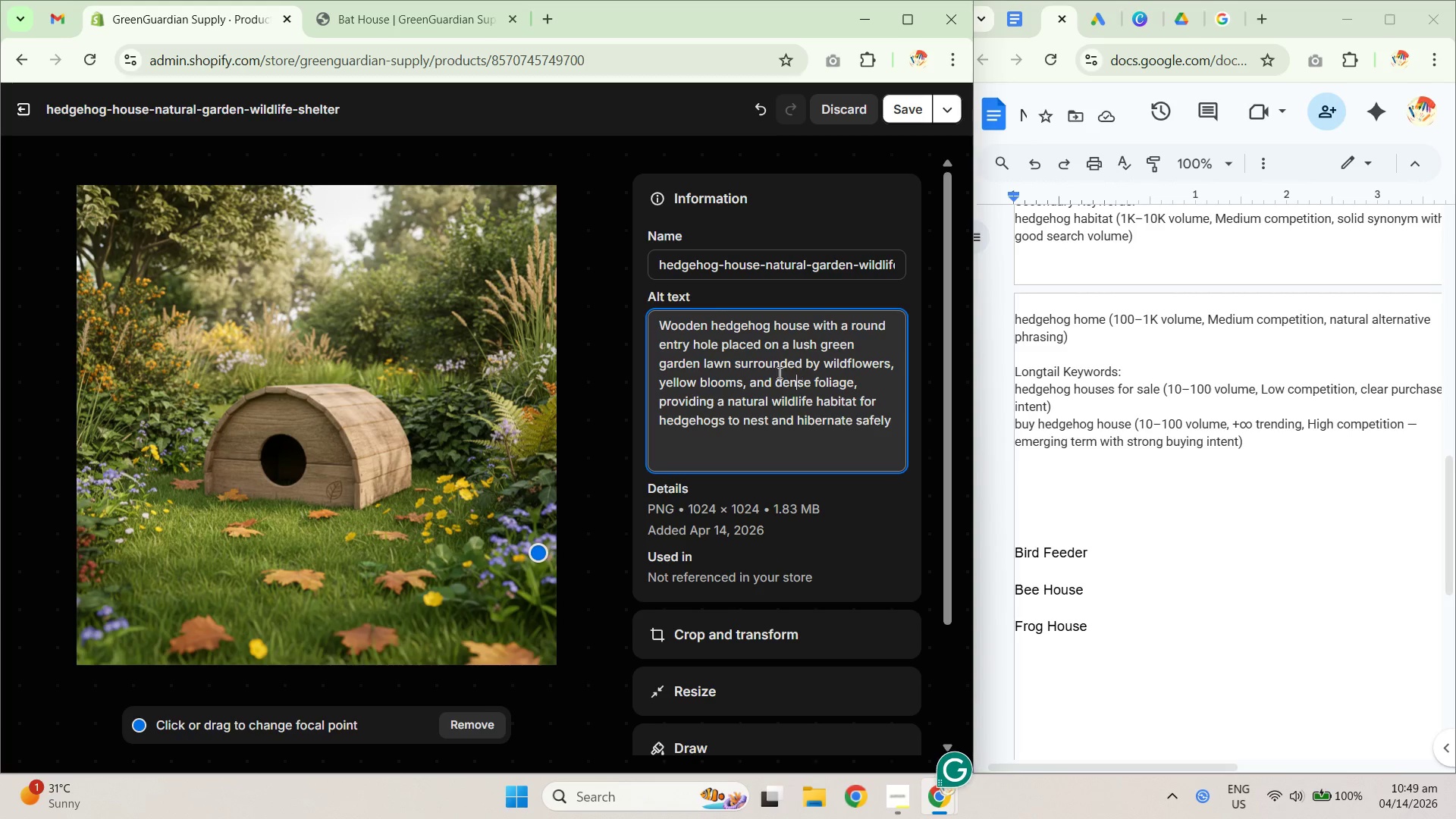 
left_click_drag(start_coordinate=[744, 370], to_coordinate=[849, 359])
 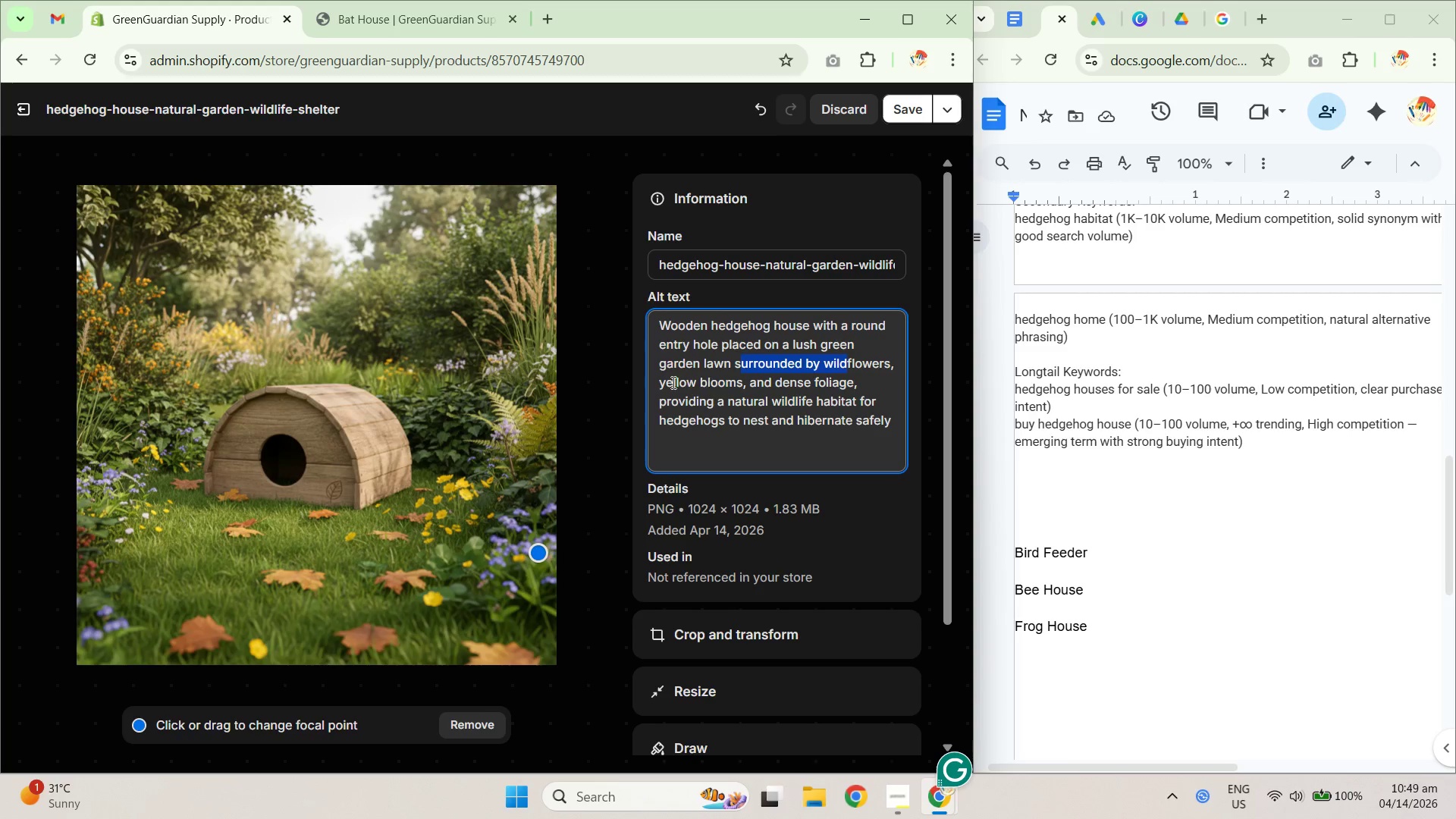 
left_click_drag(start_coordinate=[667, 384], to_coordinate=[761, 384])
 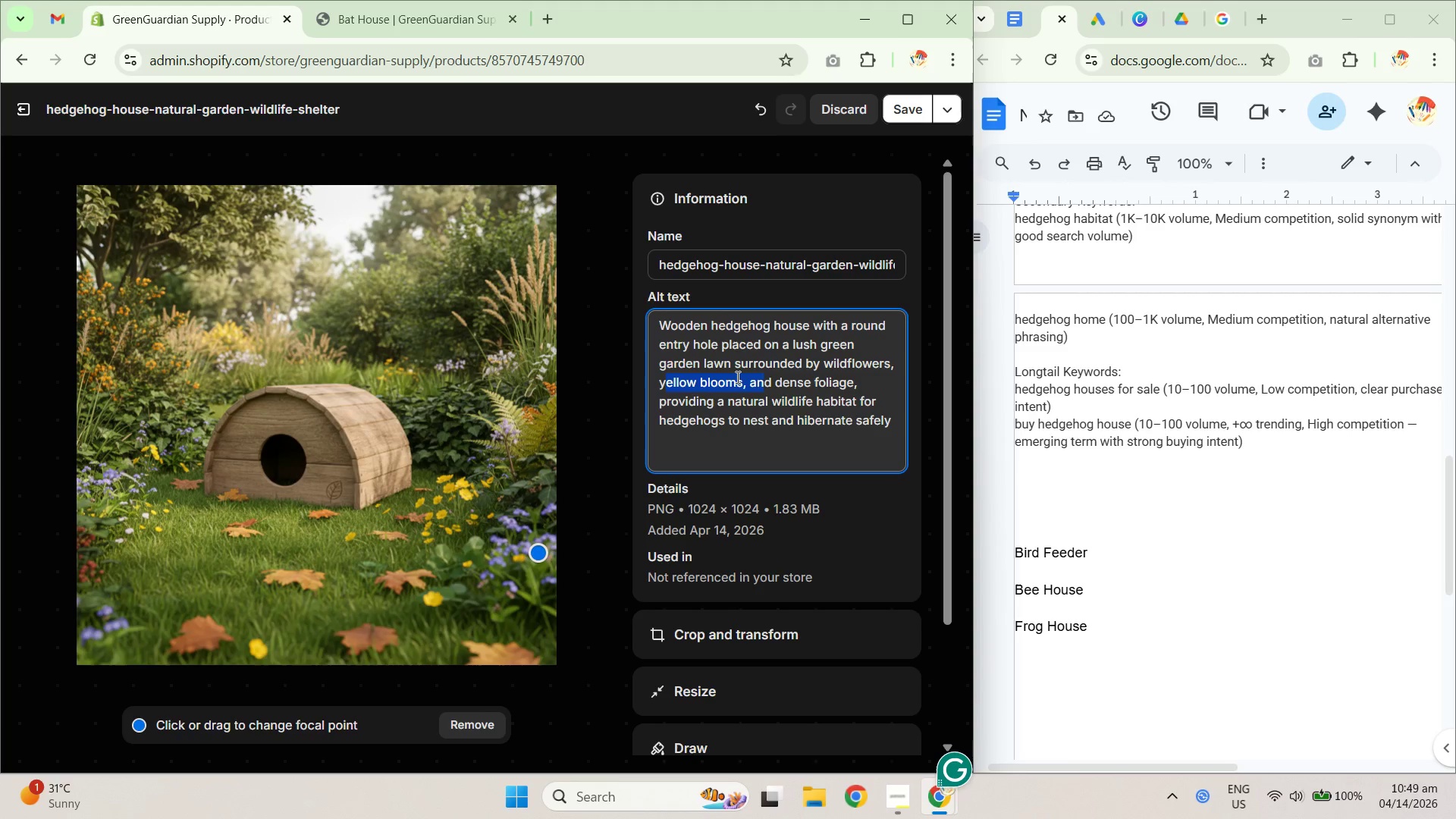 
left_click([781, 388])
 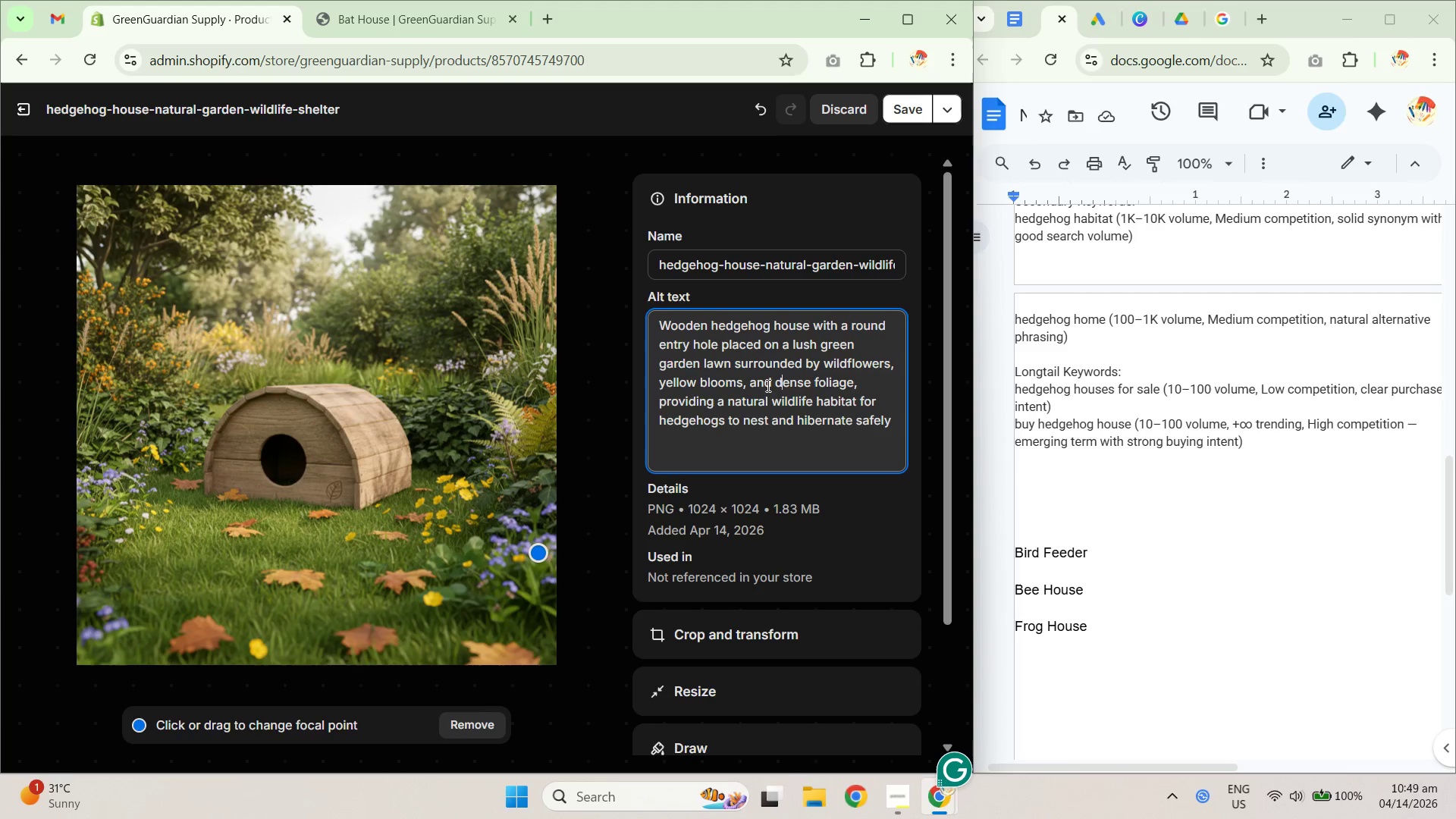 
left_click_drag(start_coordinate=[748, 380], to_coordinate=[863, 393])
 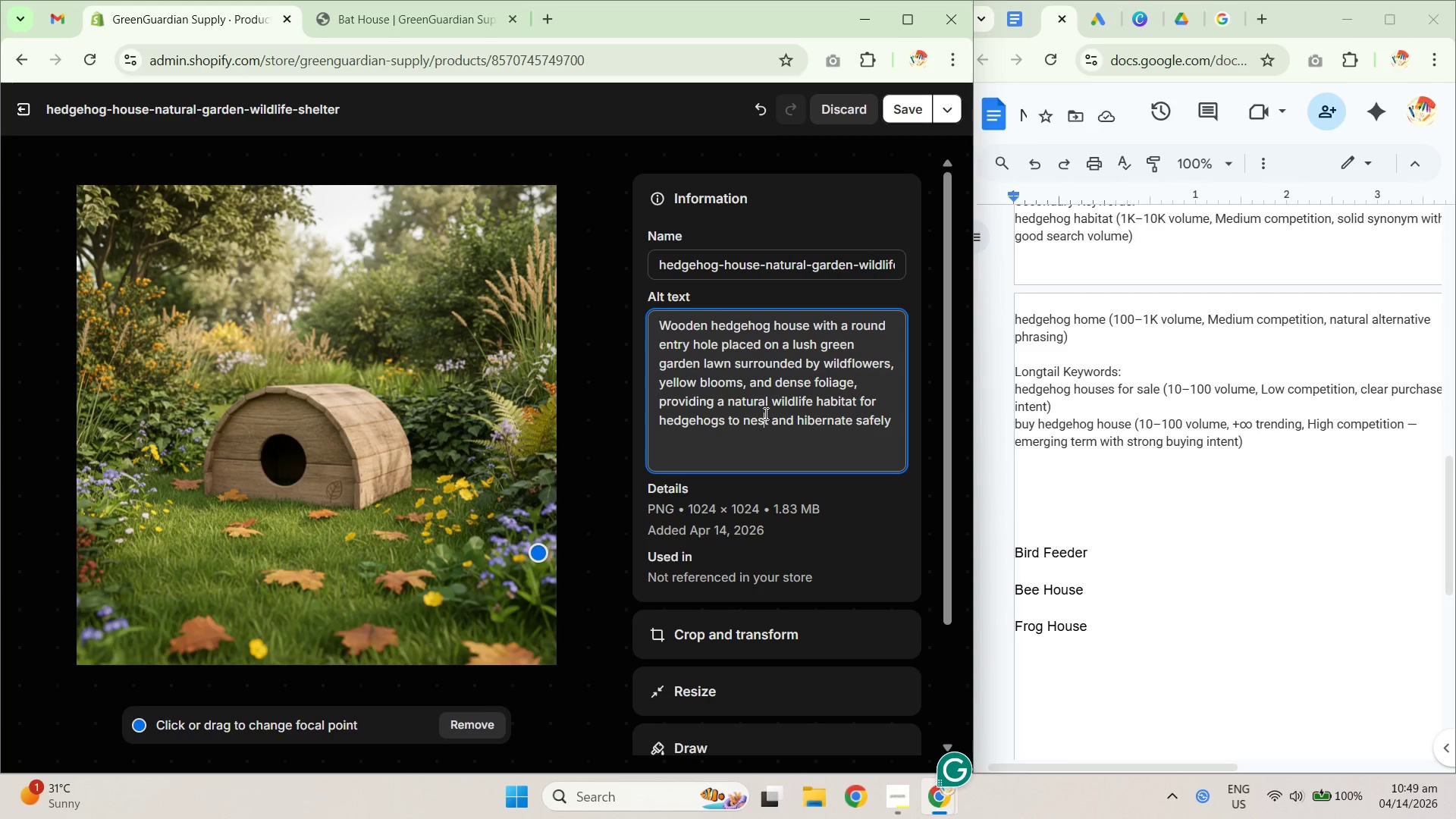 
double_click([728, 406])
 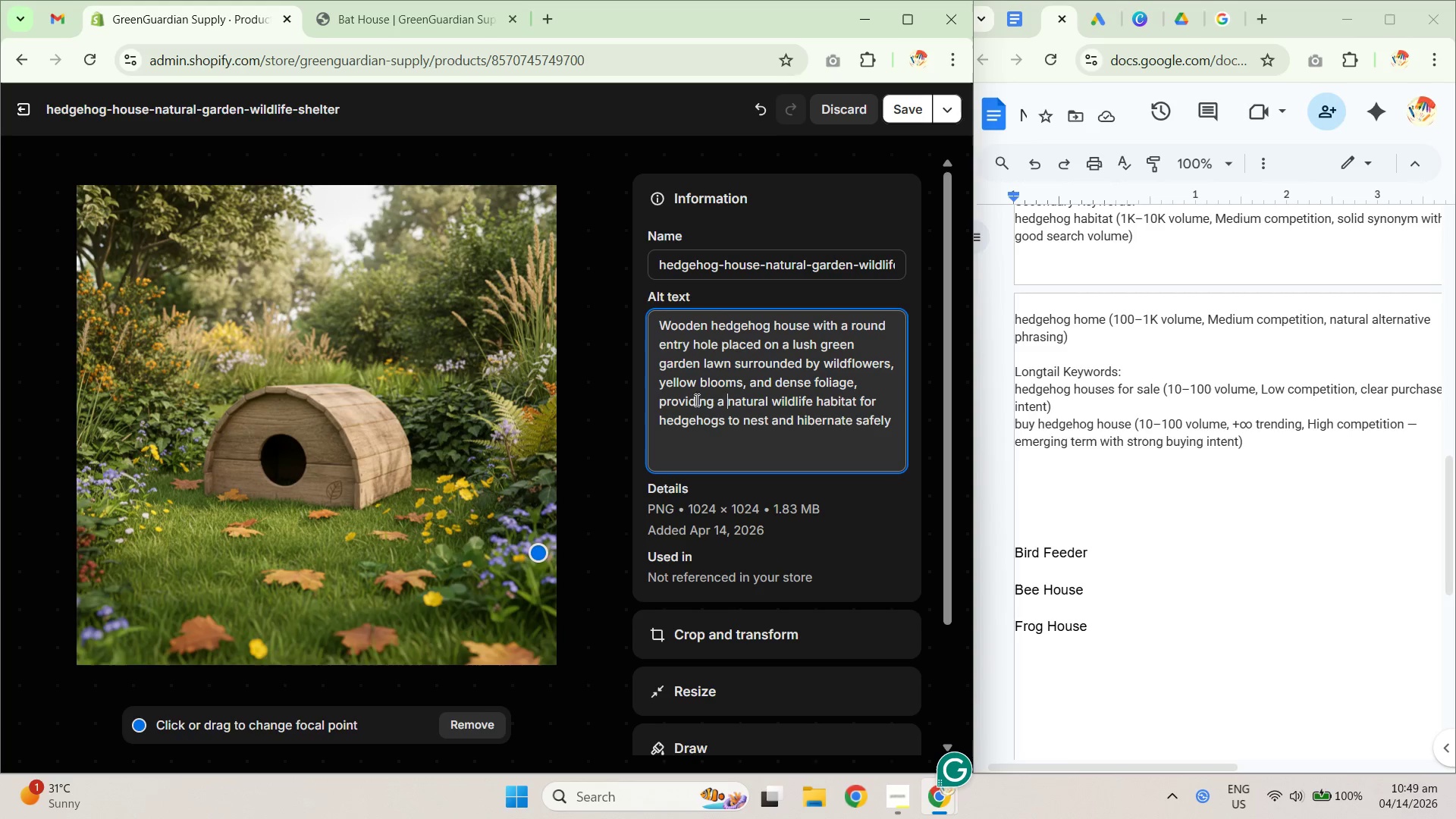 
left_click_drag(start_coordinate=[682, 397], to_coordinate=[771, 403])
 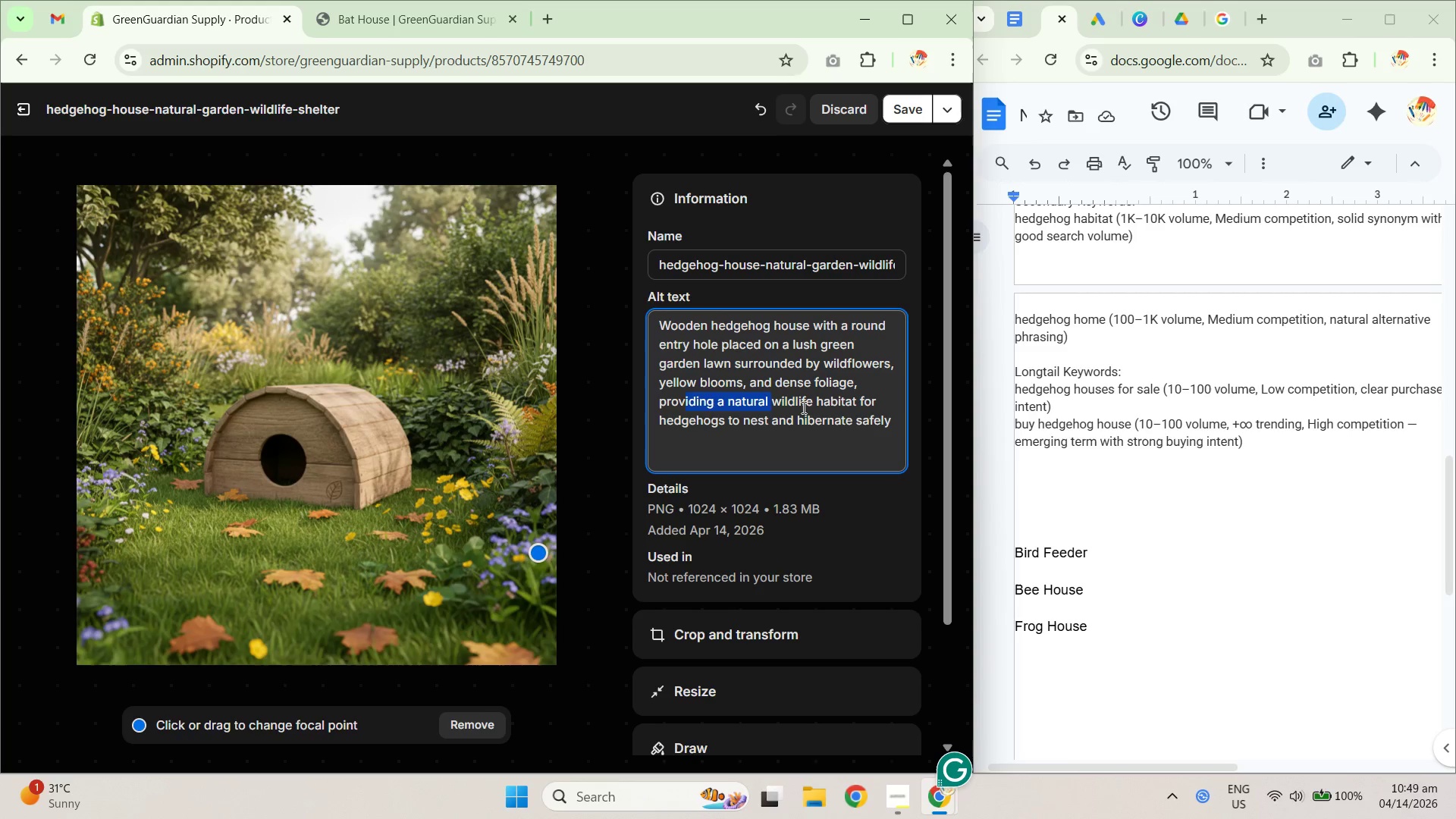 
triple_click([804, 409])
 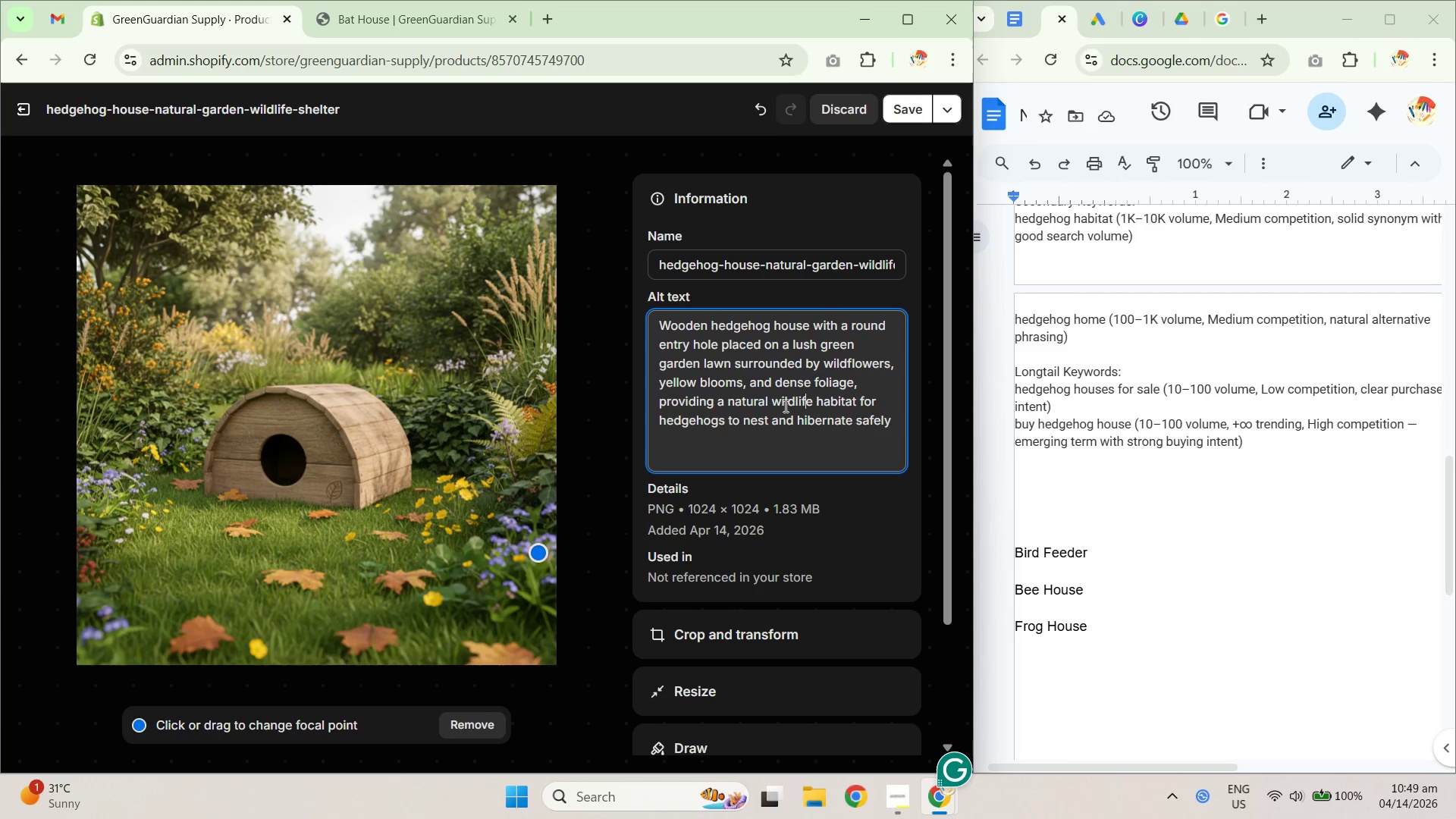 
triple_click([754, 398])
 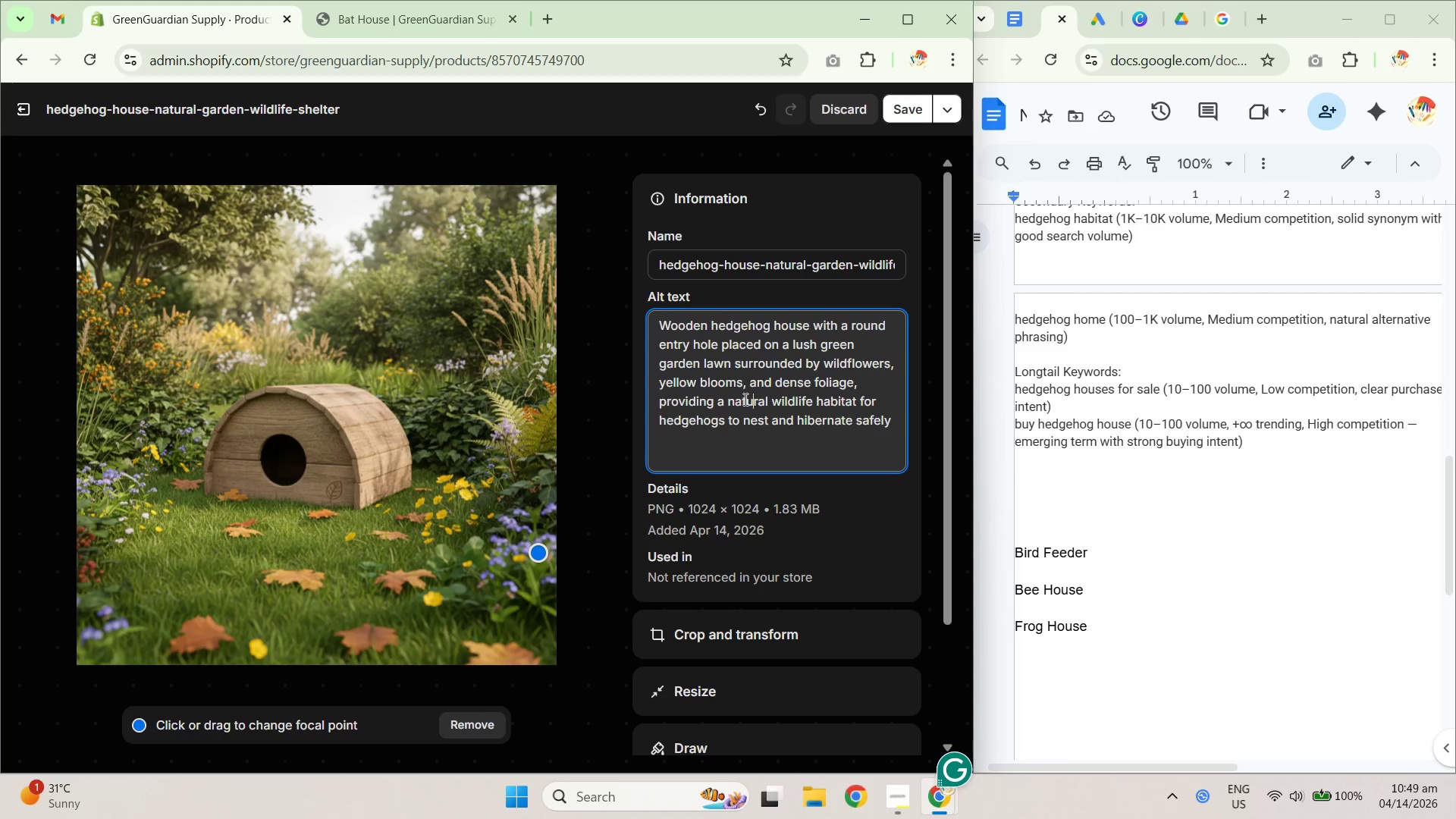 
left_click_drag(start_coordinate=[721, 400], to_coordinate=[854, 406])
 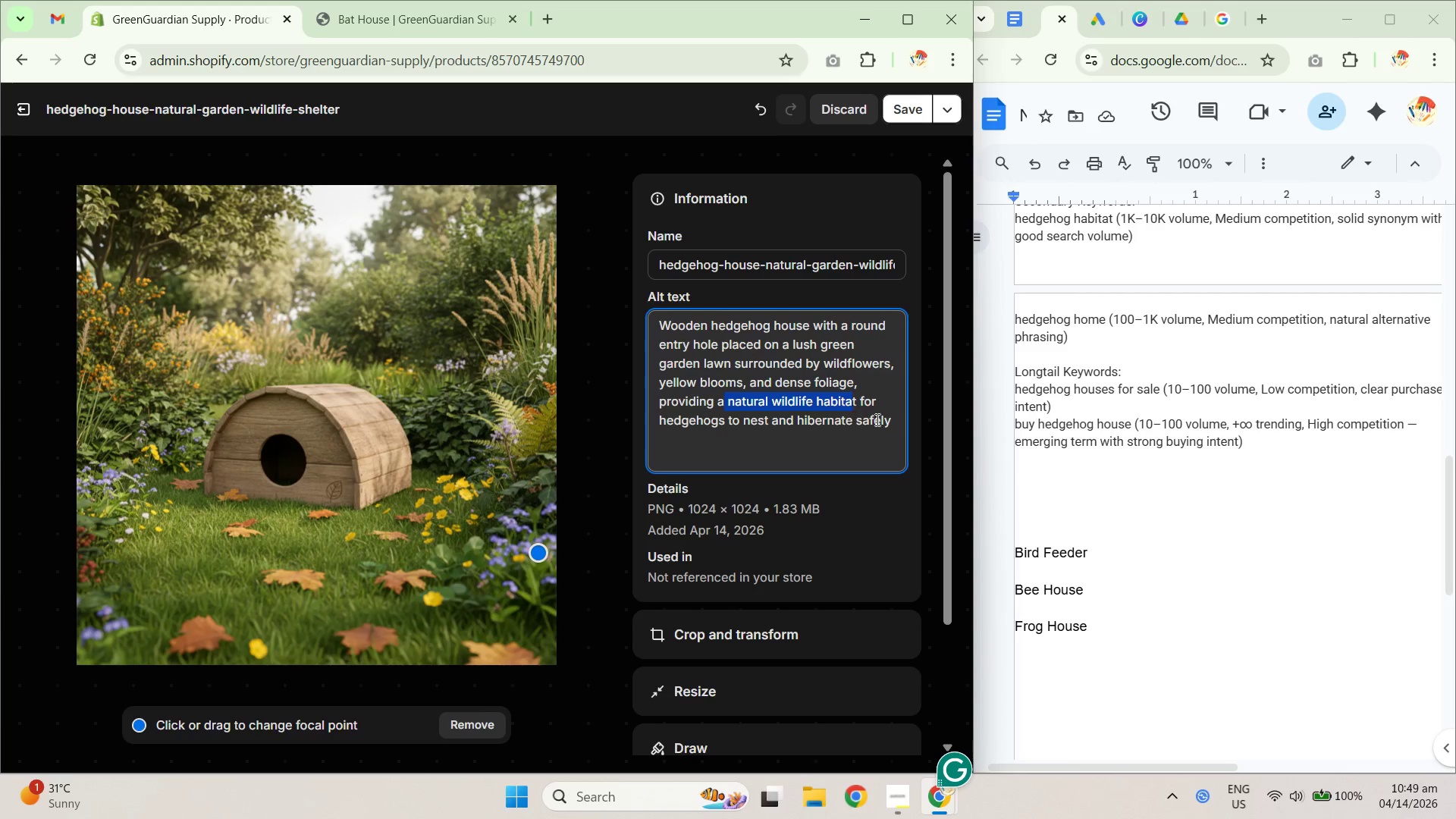 
triple_click([876, 419])
 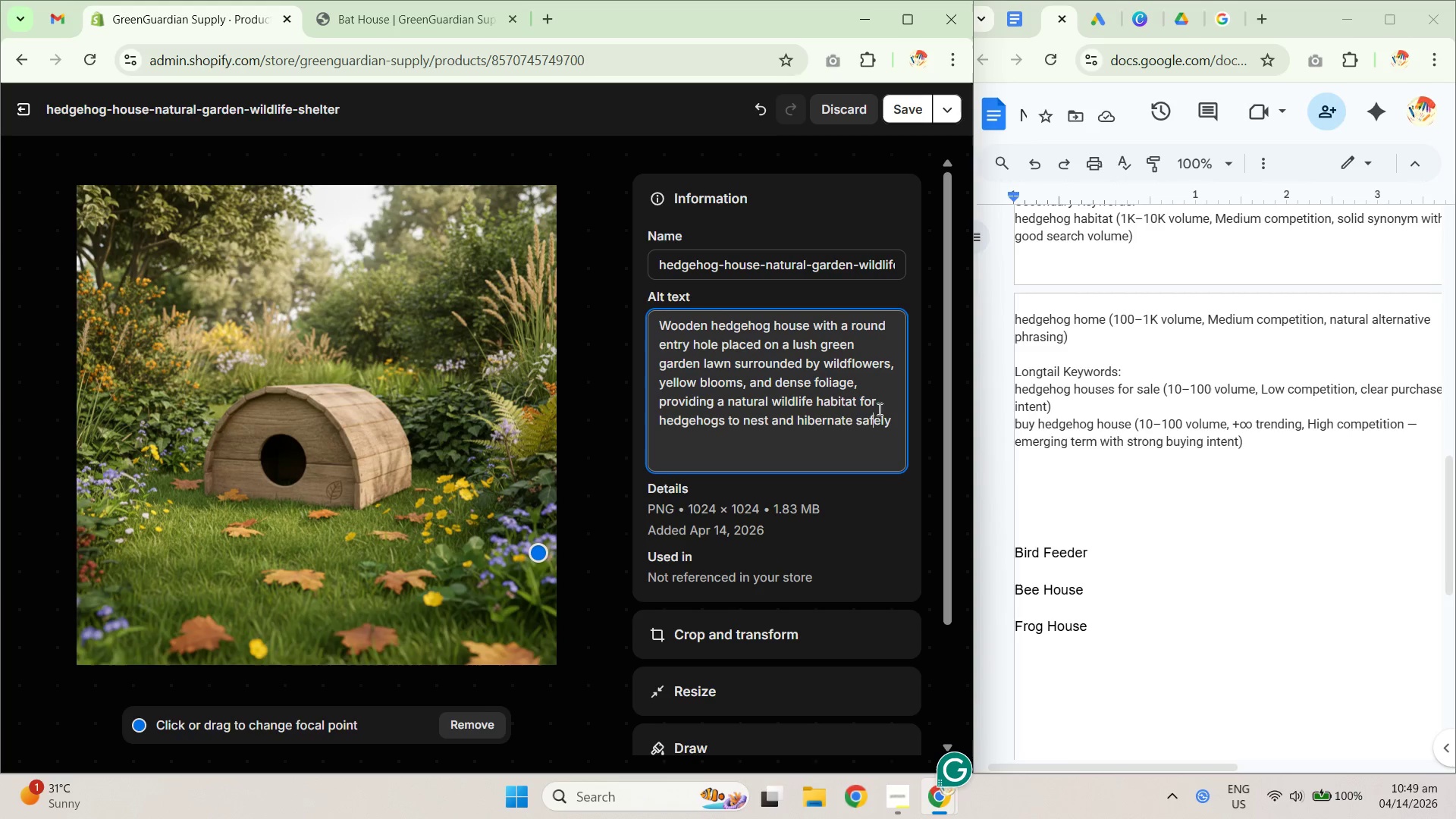 
left_click_drag(start_coordinate=[884, 398], to_coordinate=[737, 400])
 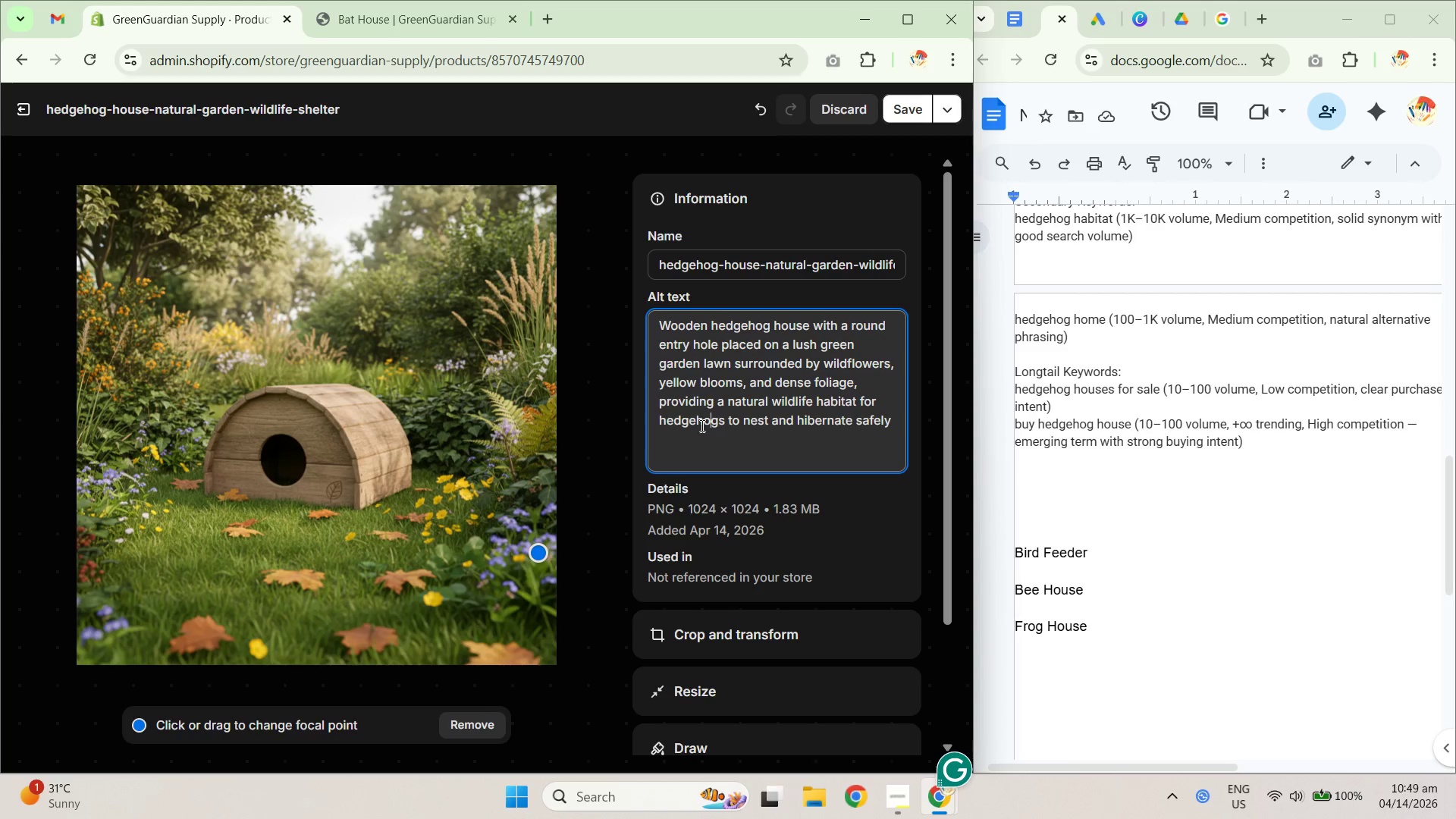 
left_click_drag(start_coordinate=[682, 410], to_coordinate=[770, 416])
 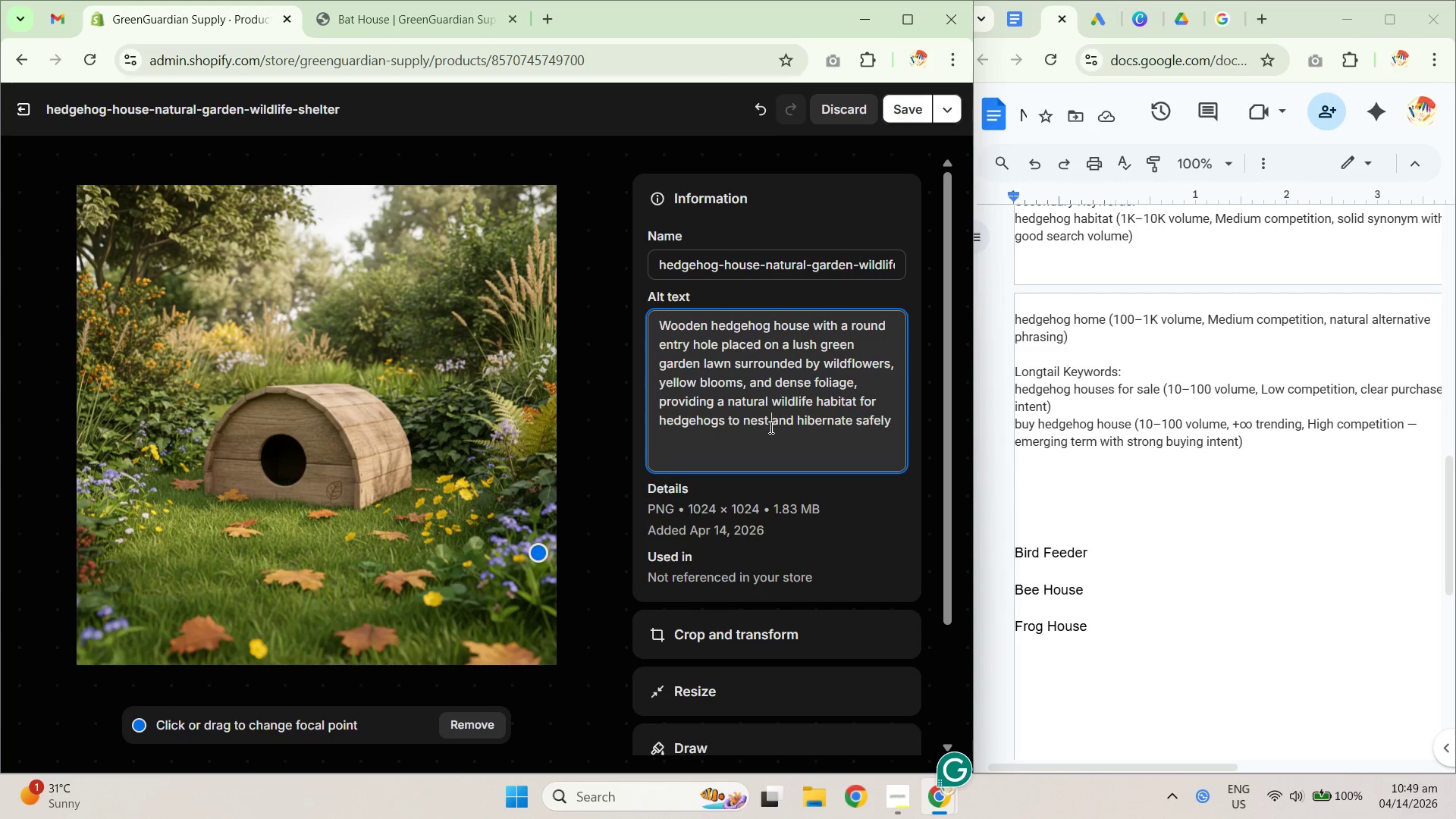 
left_click_drag(start_coordinate=[721, 419], to_coordinate=[864, 419])
 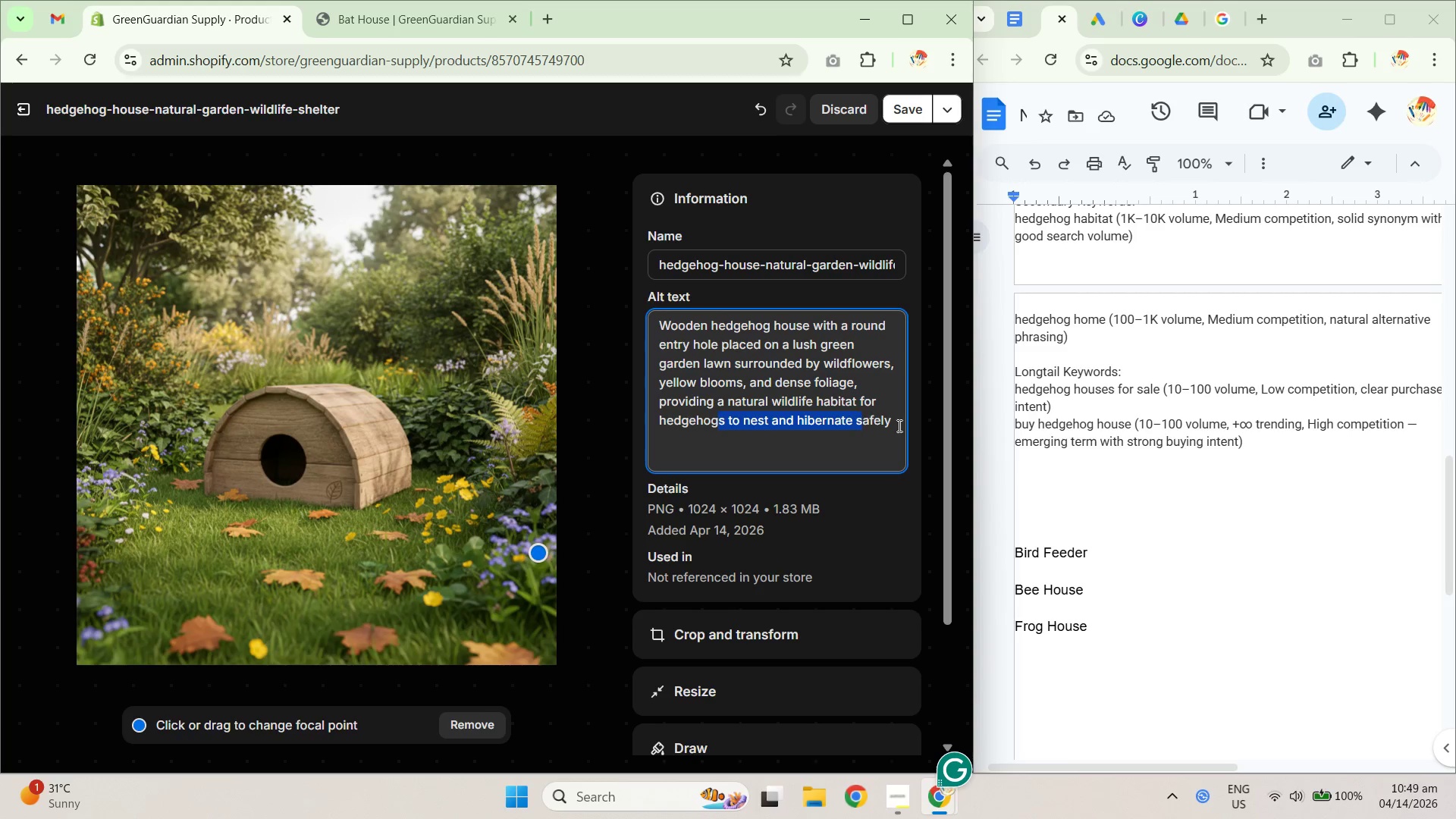 
triple_click([900, 427])
 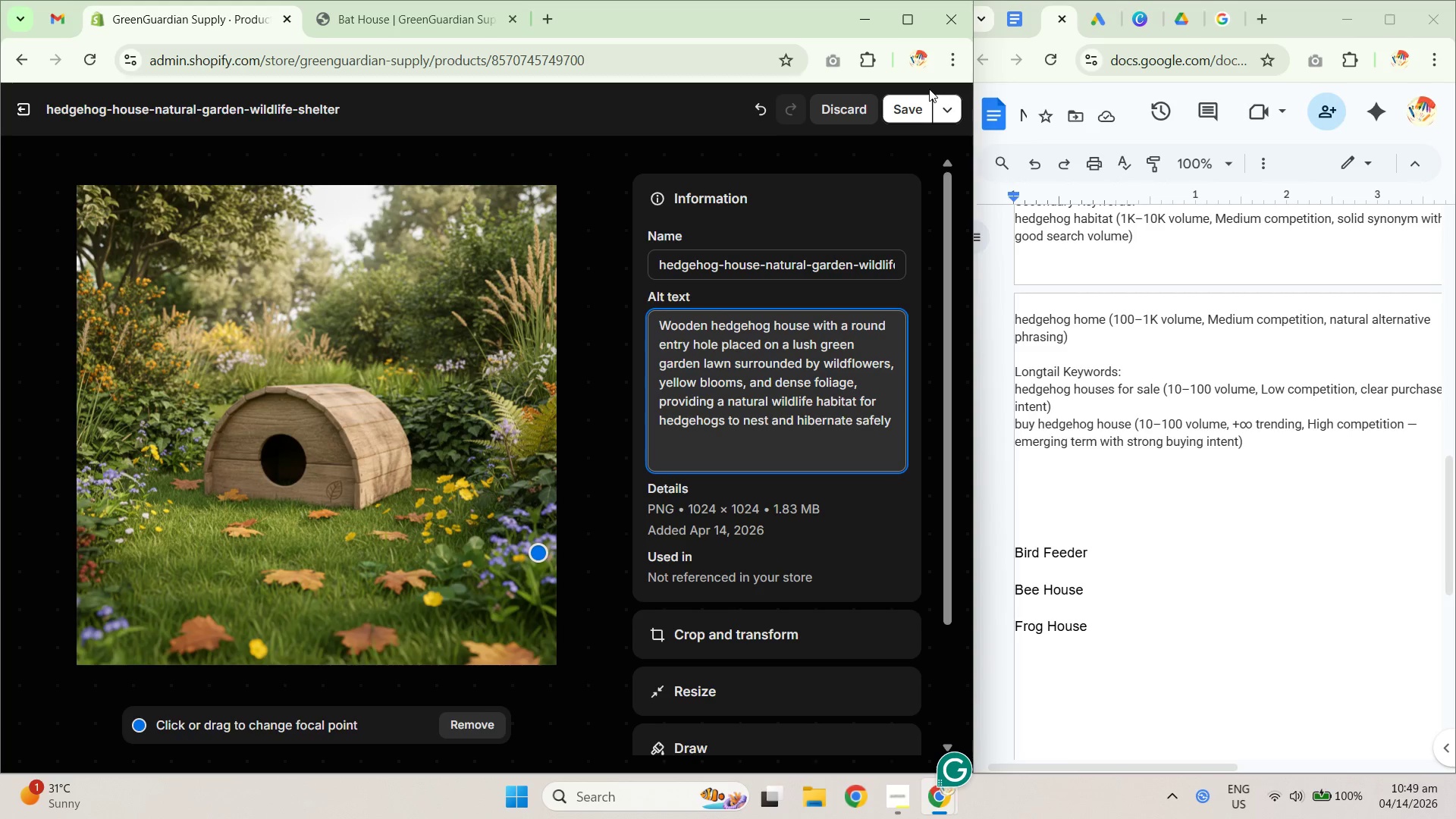 
left_click([905, 118])
 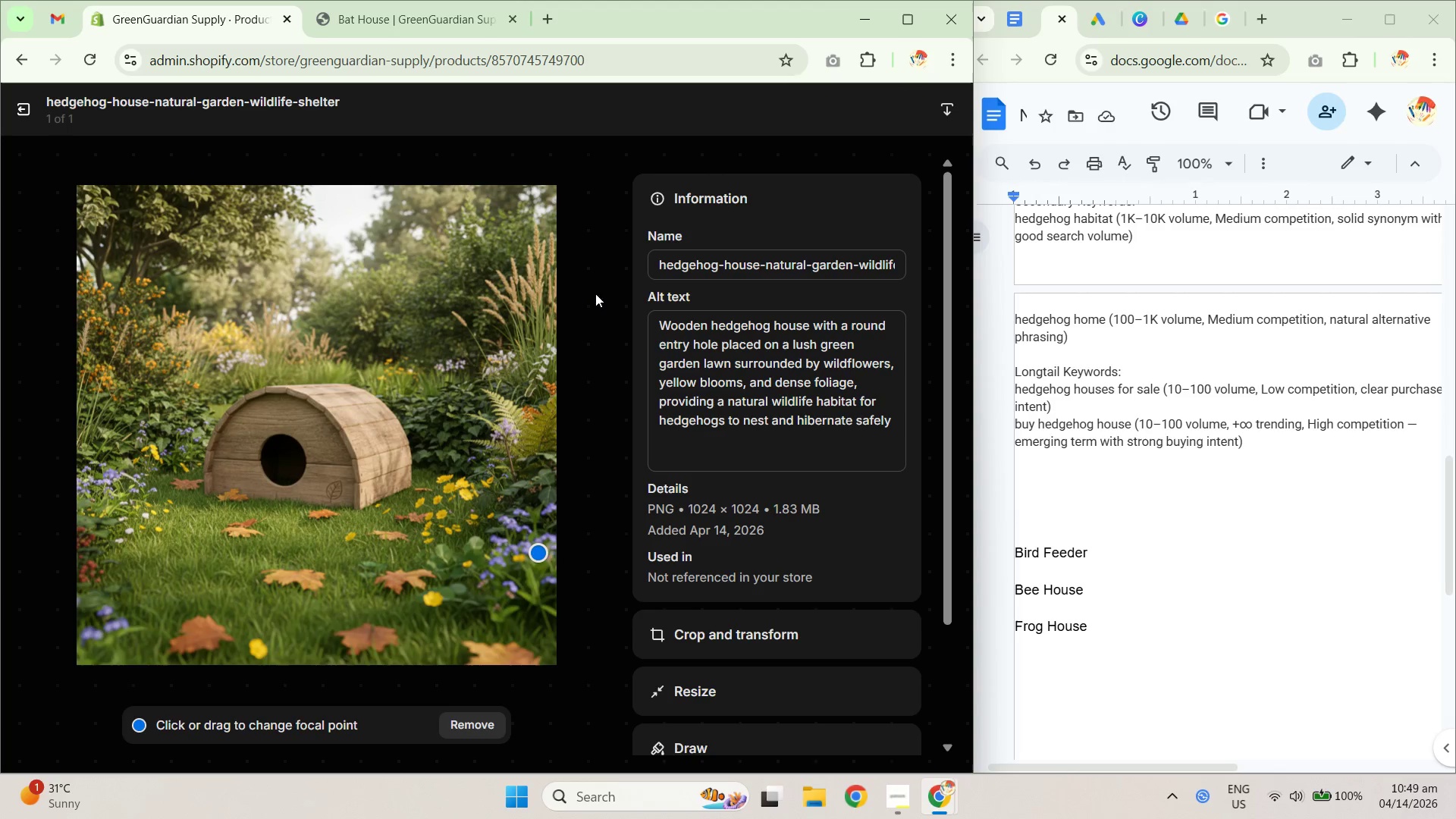 
left_click([30, 111])
 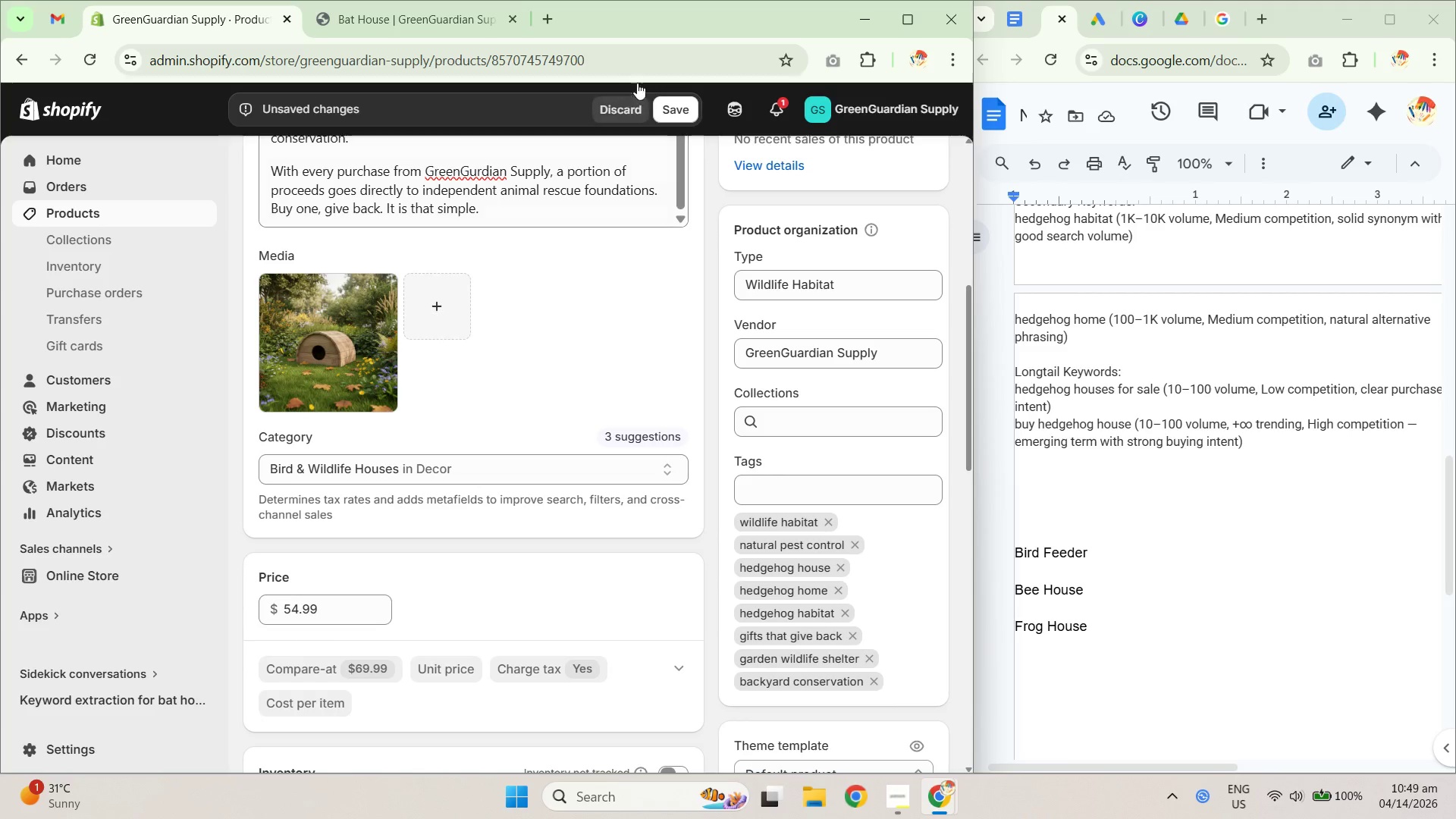 
left_click([671, 109])
 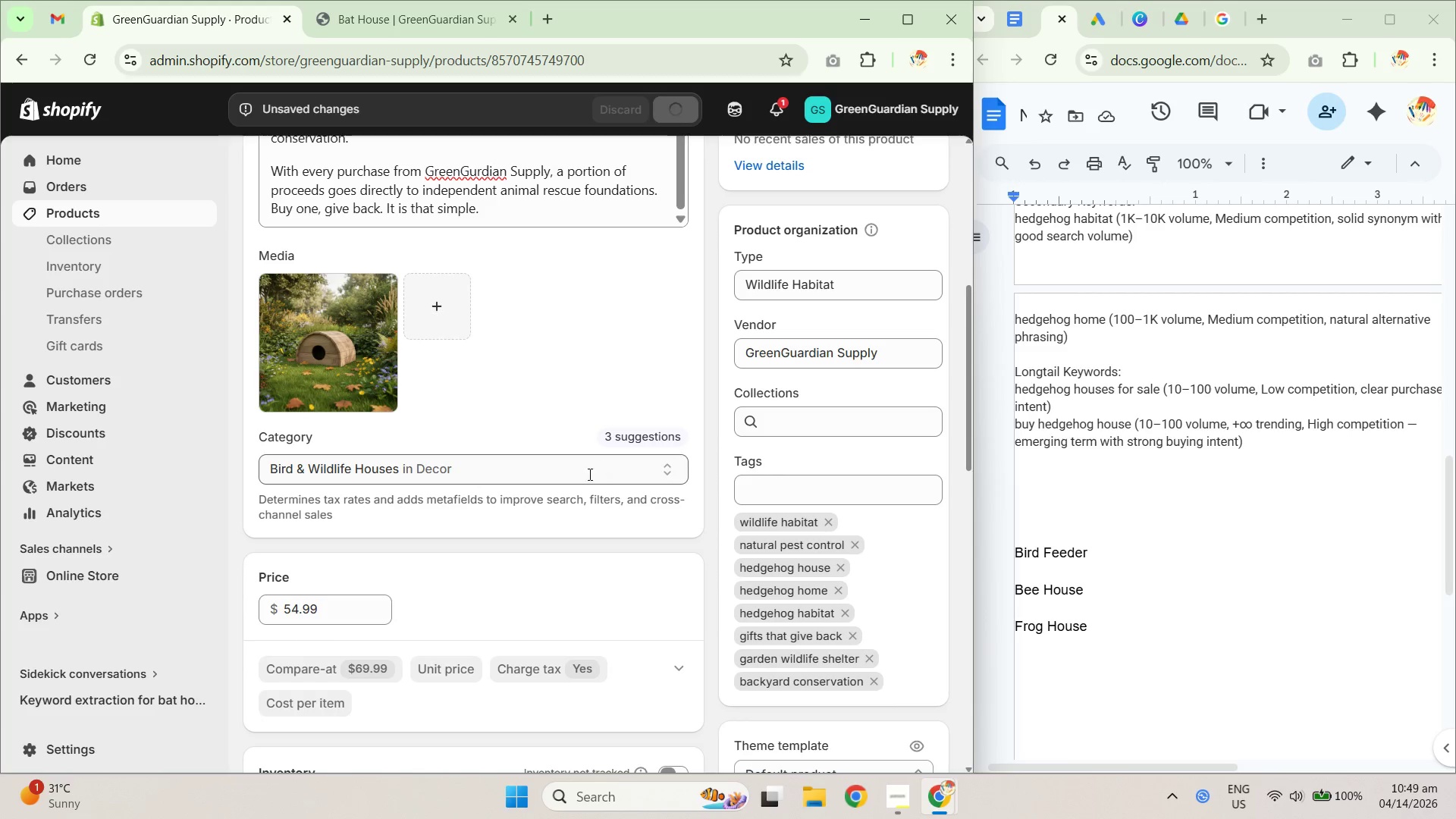 
scroll: coordinate [460, 607], scroll_direction: down, amount: 6.0
 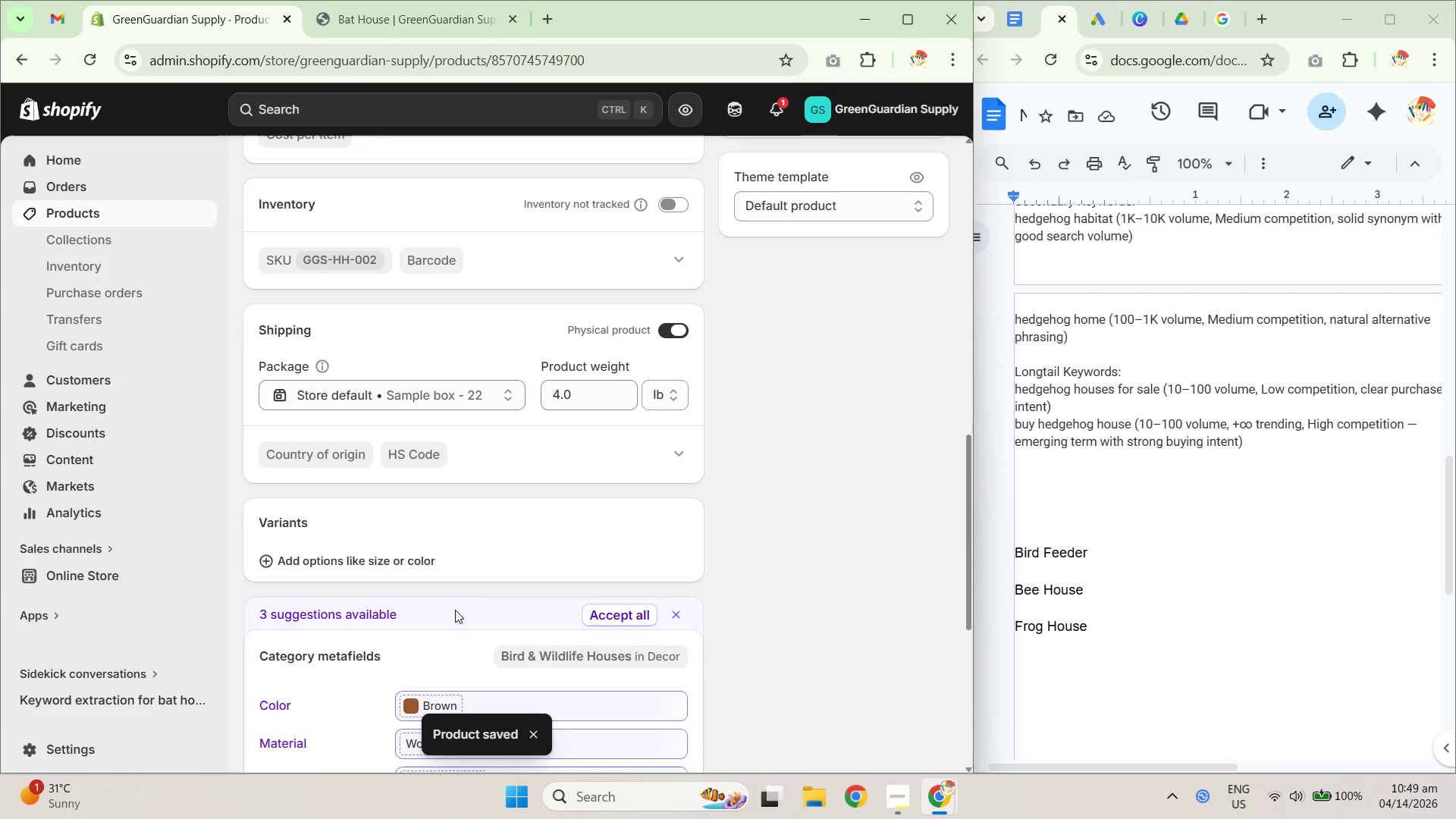 
scroll: coordinate [453, 610], scroll_direction: up, amount: 7.0
 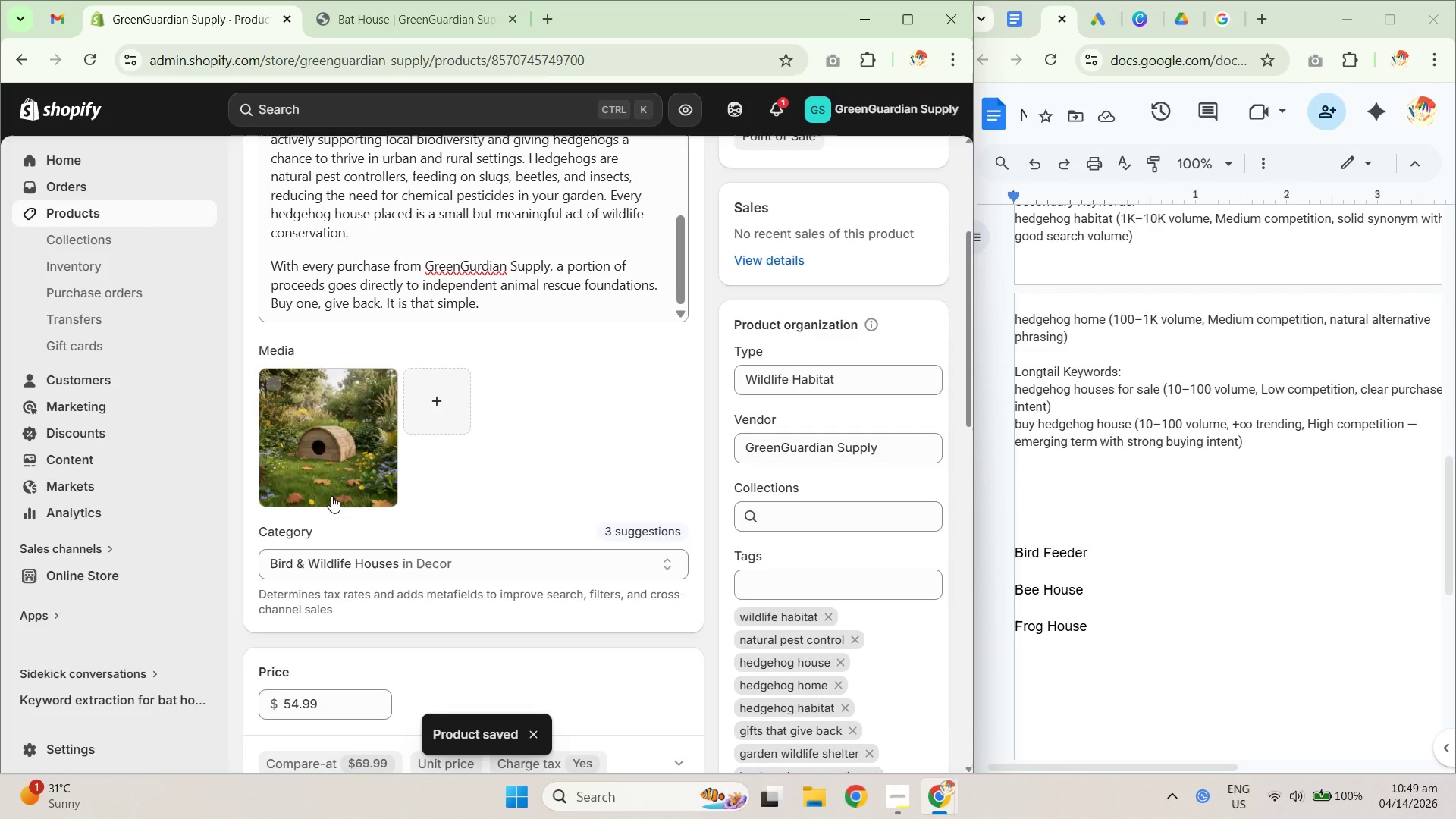 
left_click([329, 481])
 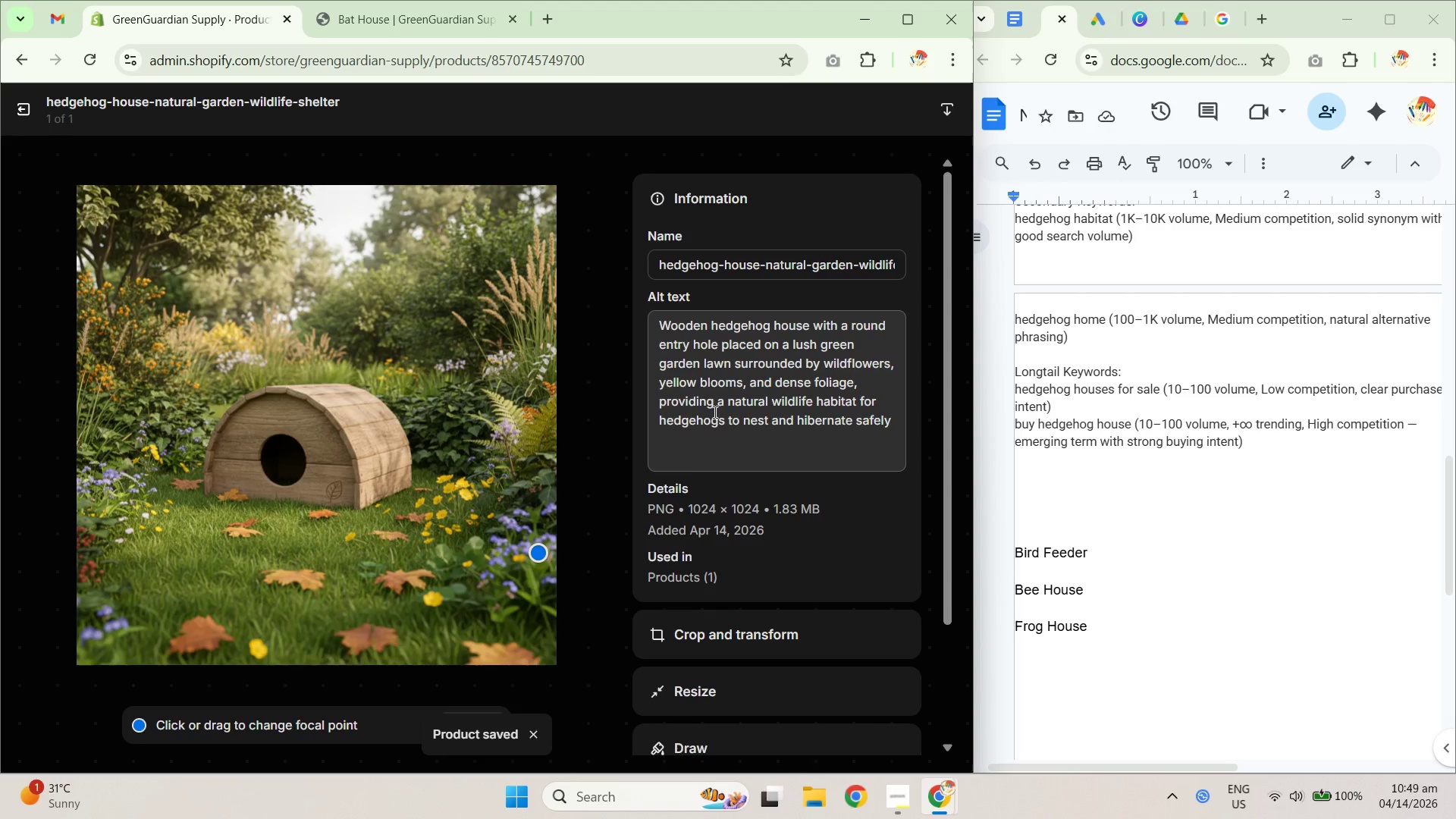 
left_click([806, 408])
 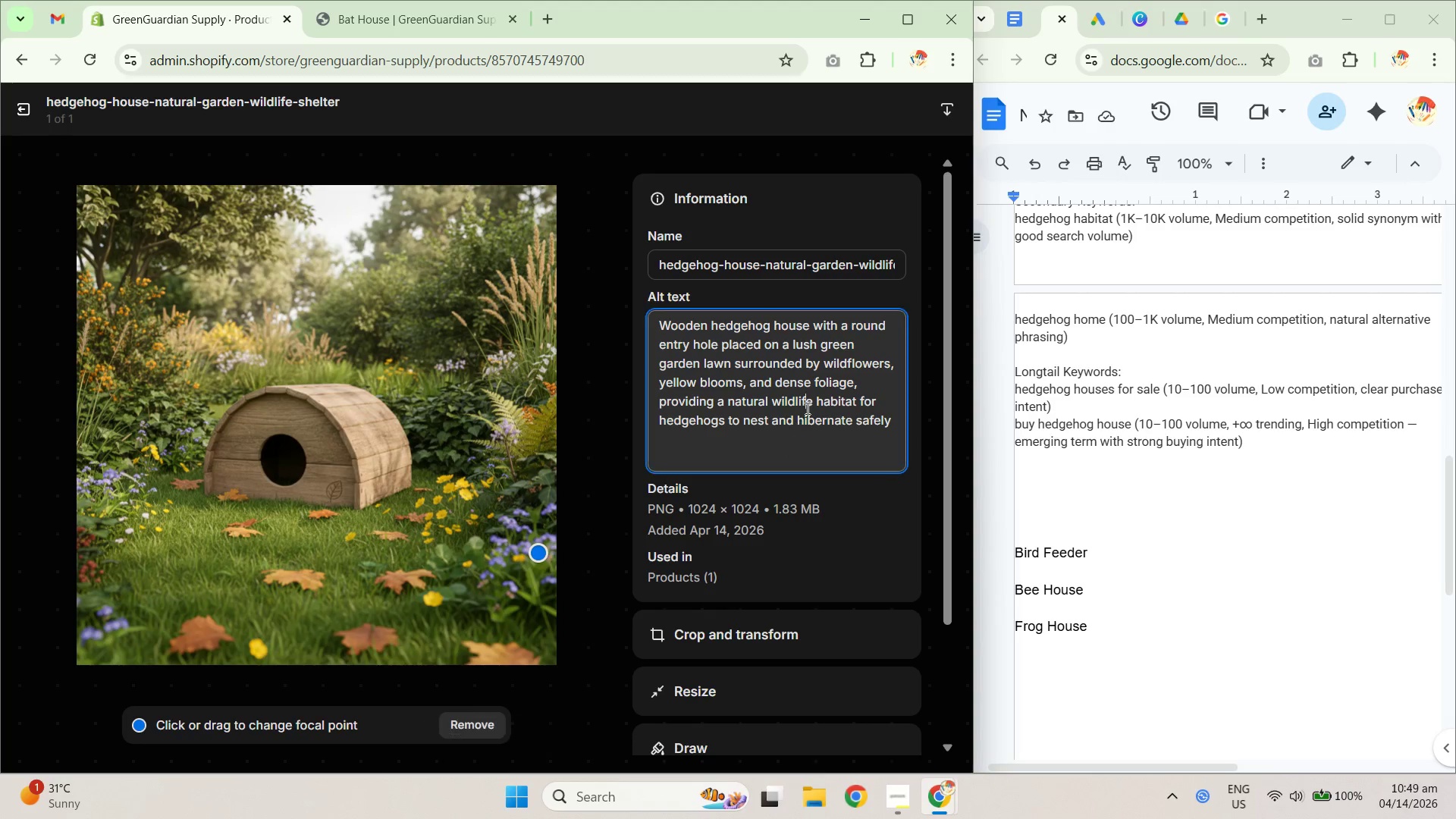 
key(Control+A)
 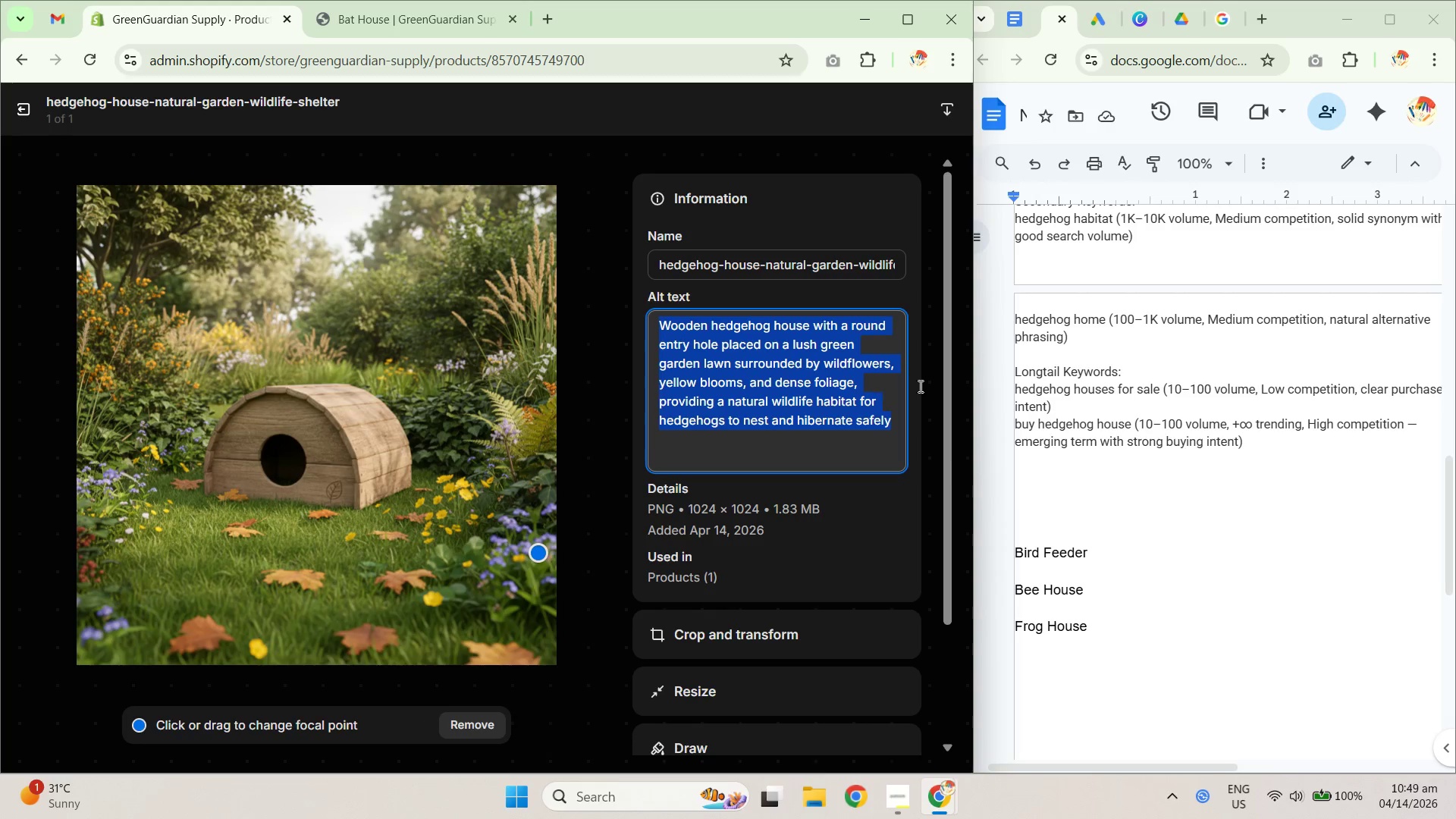 
key(Control+C)
 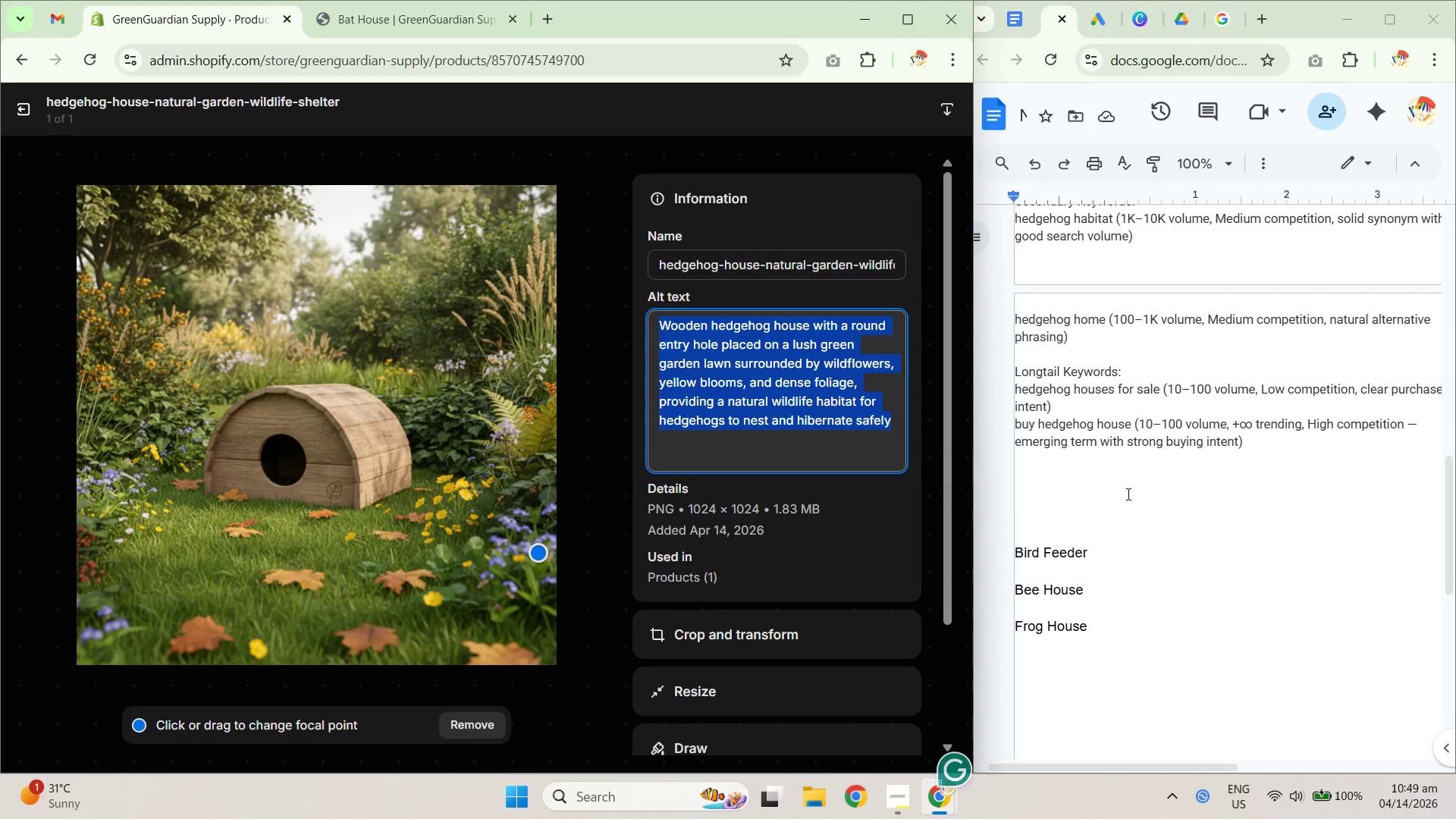 
key(Control+C)
 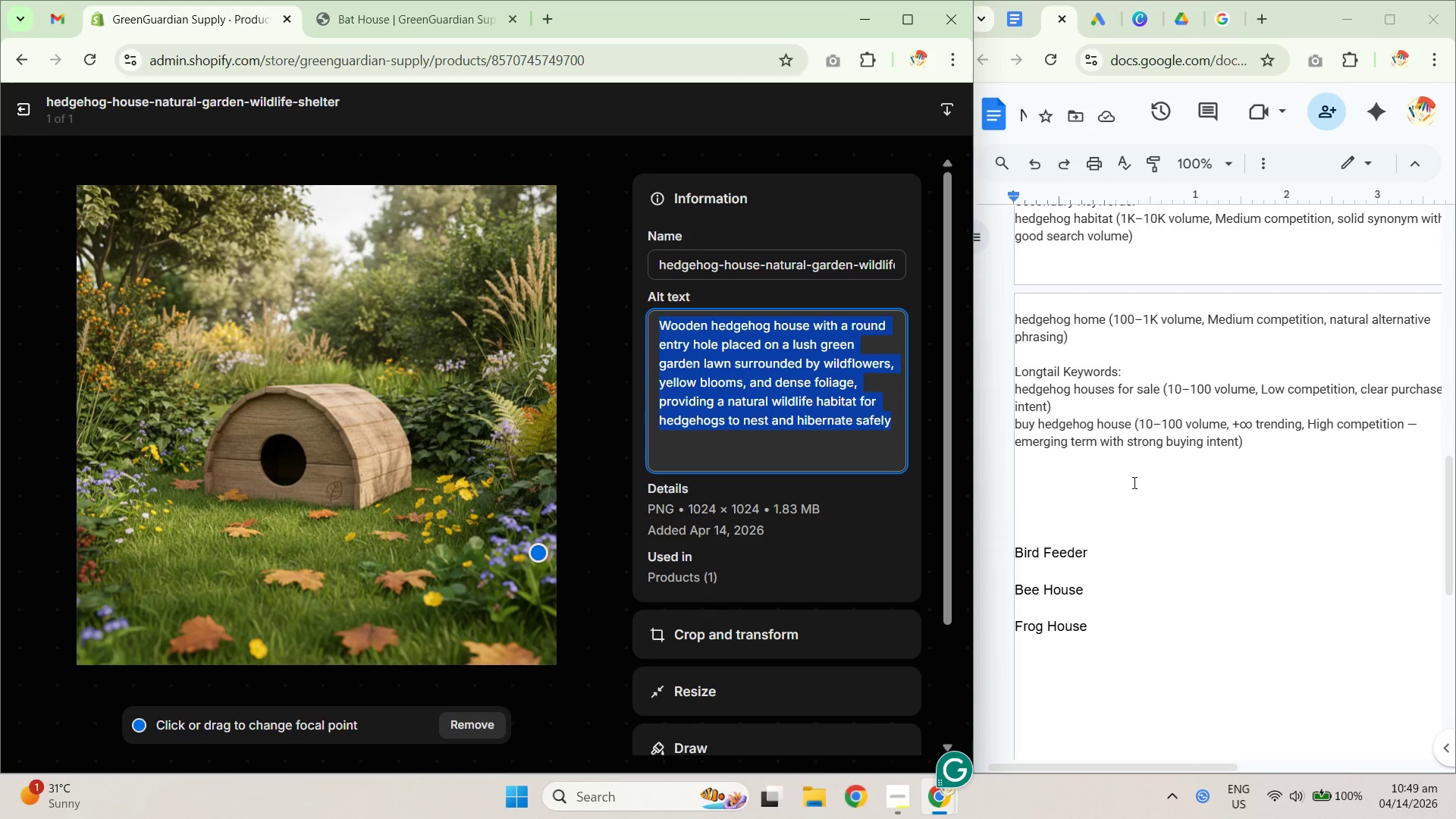 
key(Control+C)
 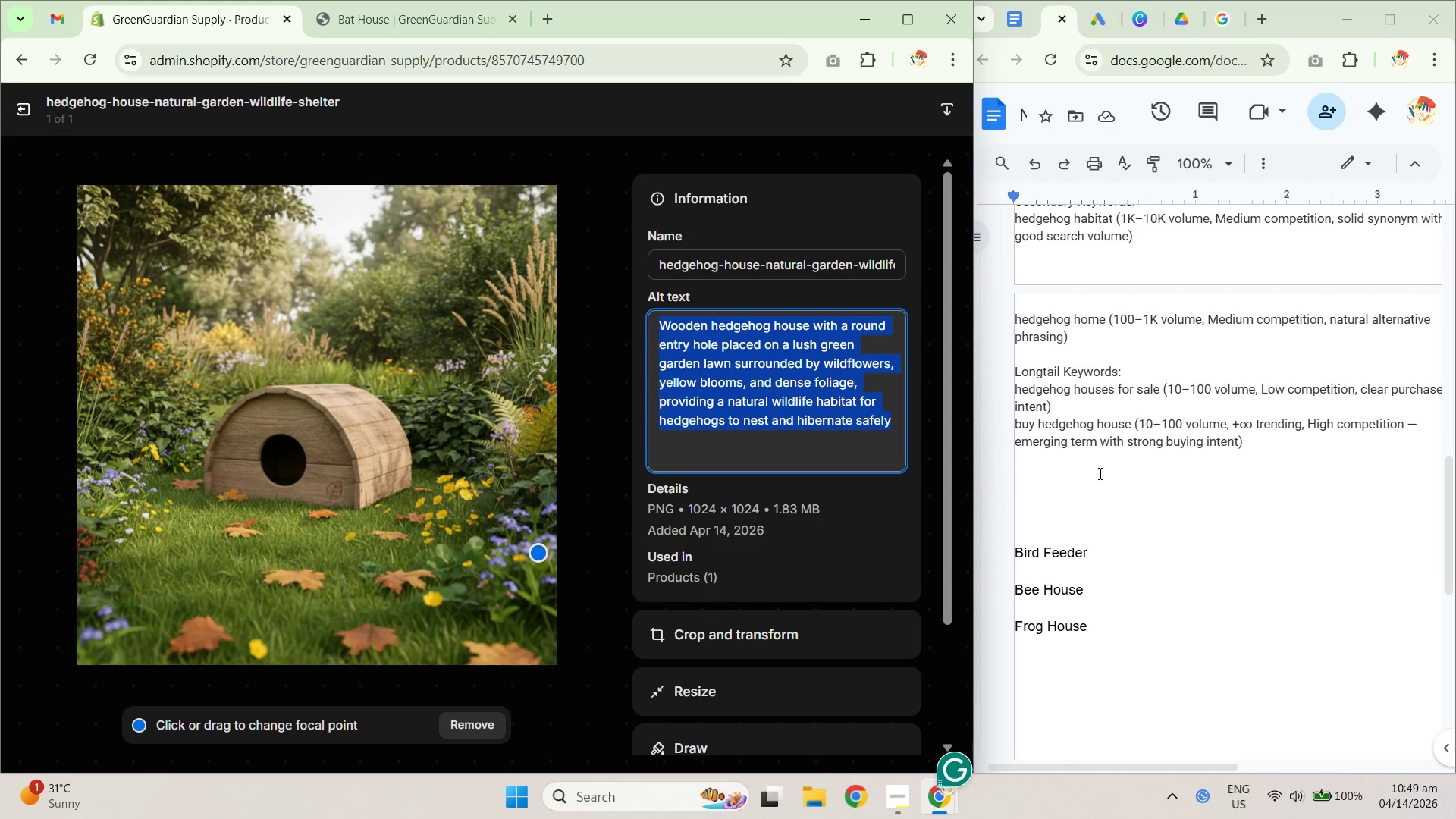 
left_click([1099, 473])
 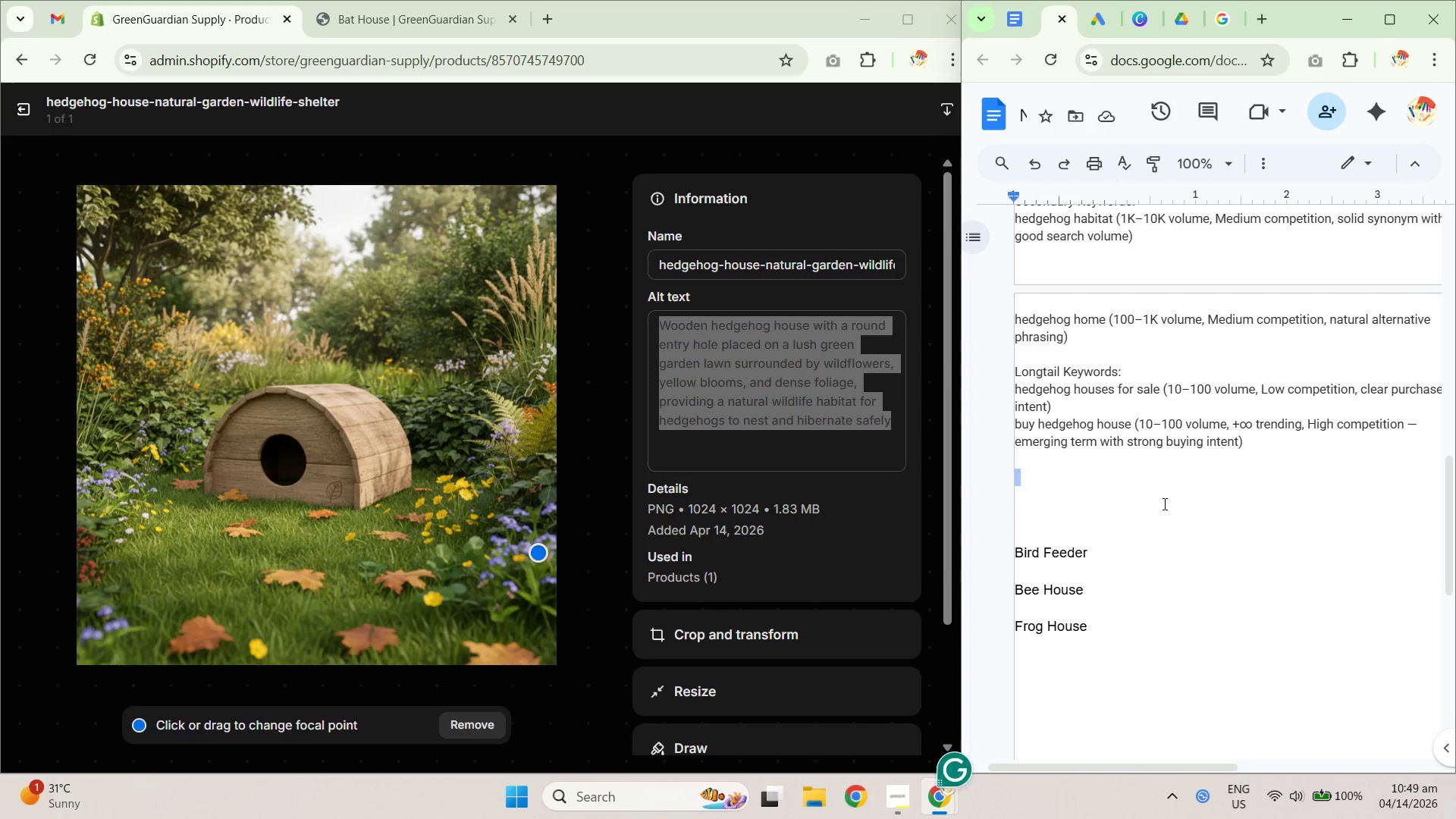 
scroll: coordinate [1166, 505], scroll_direction: up, amount: 1.0
 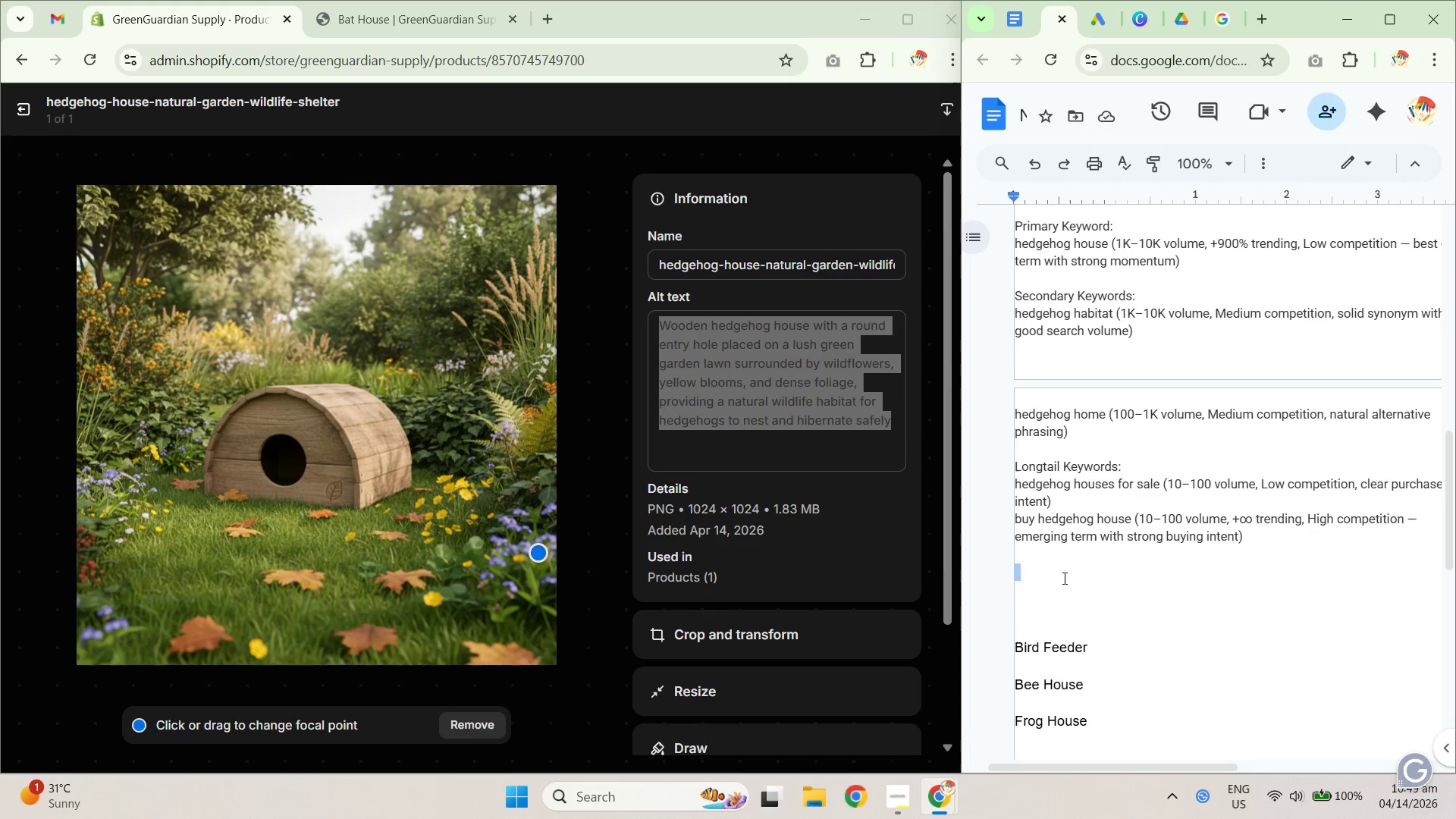 
left_click([1063, 588])
 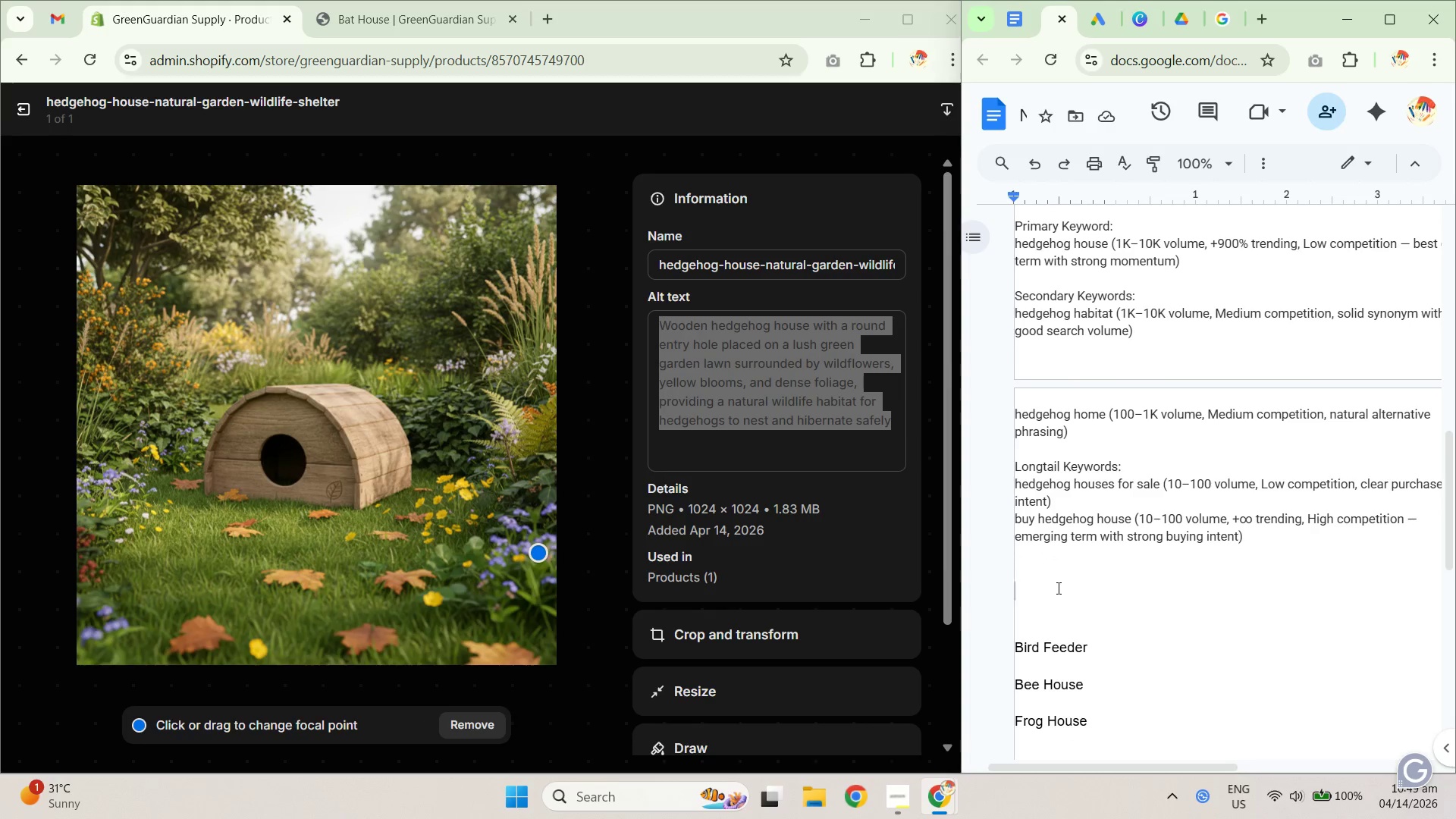 
type(Alt Text: )
 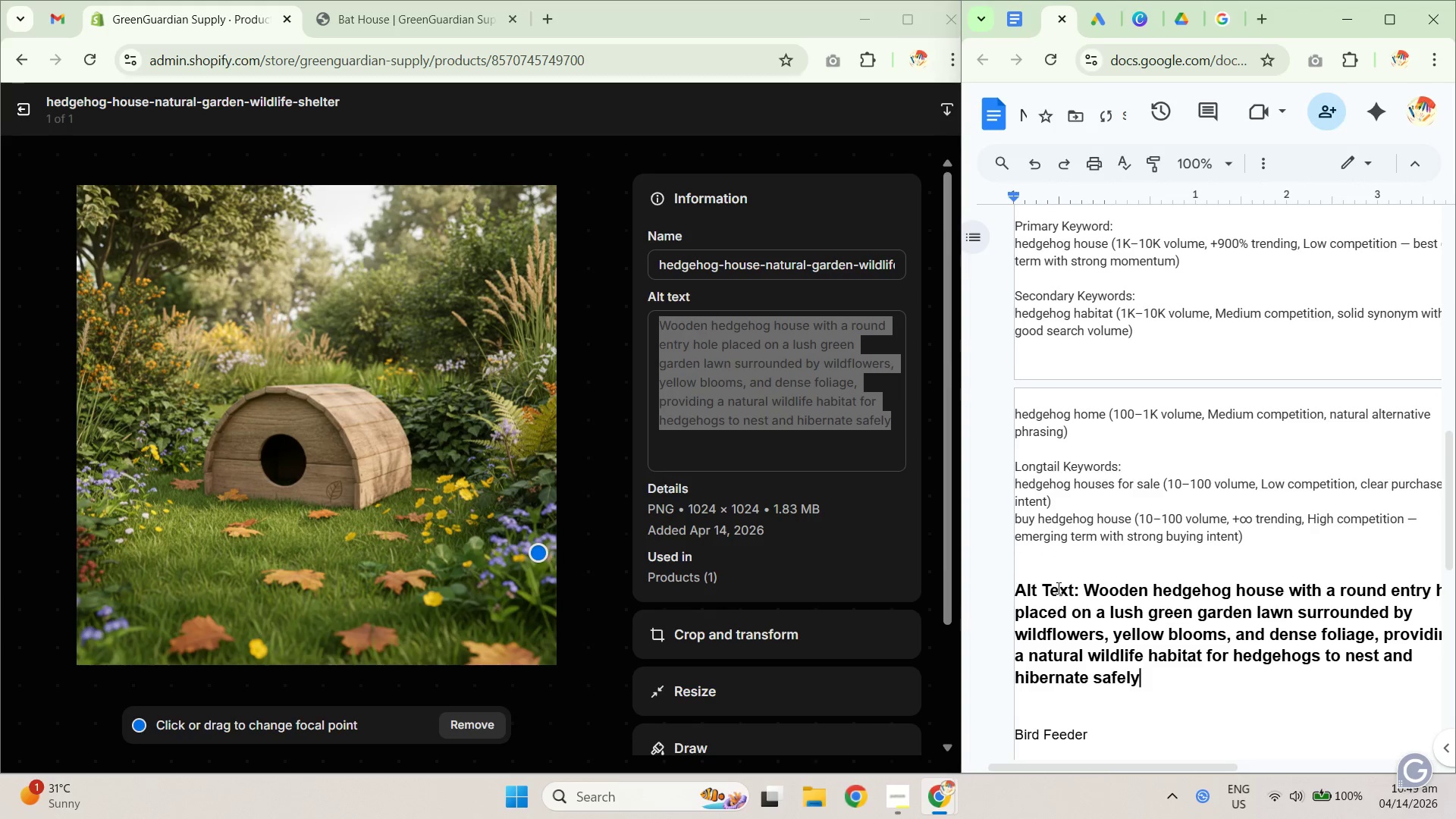 
key(Control+Shift+ShiftLeft)
 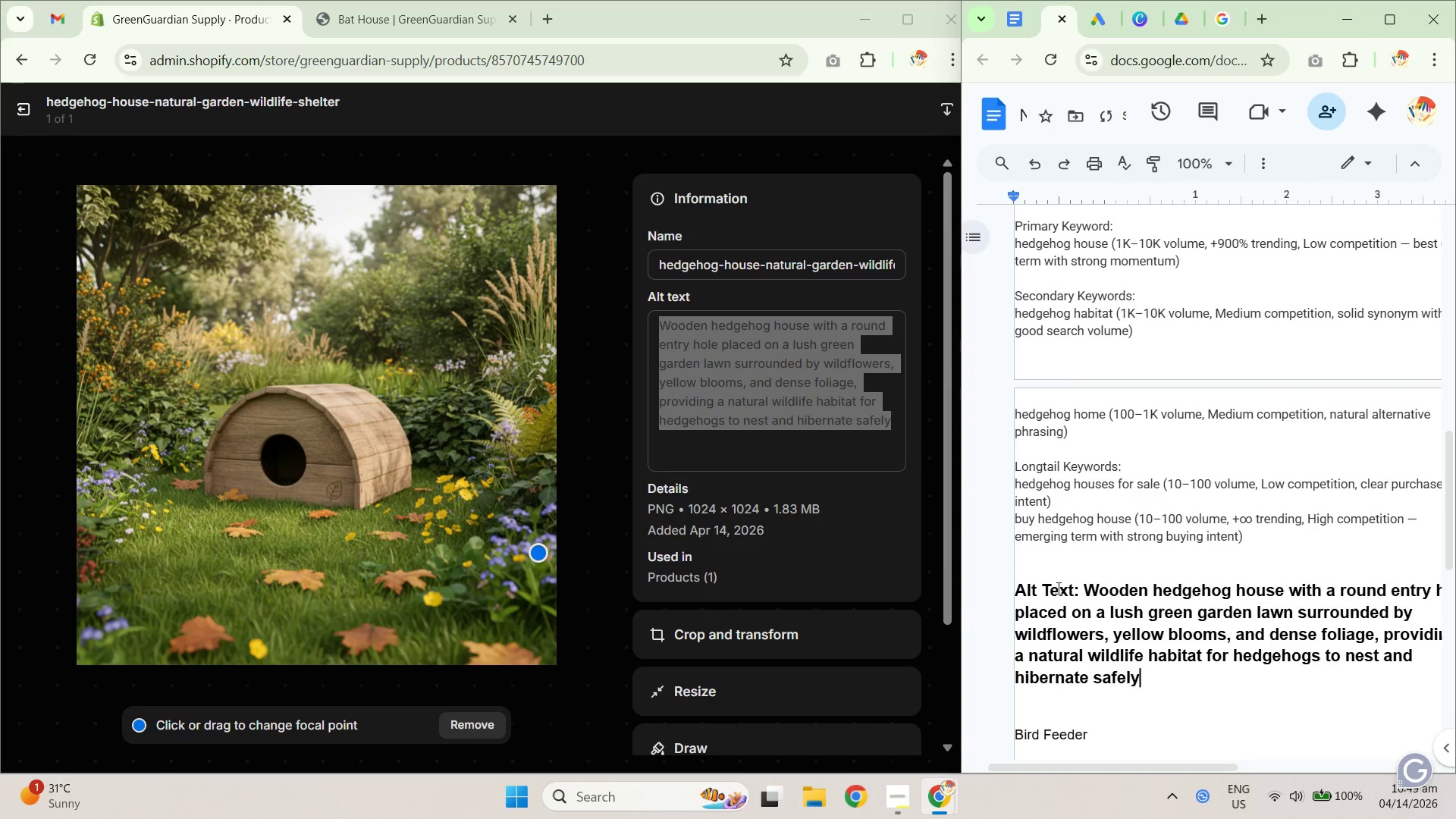 
key(Control+Shift+V)
 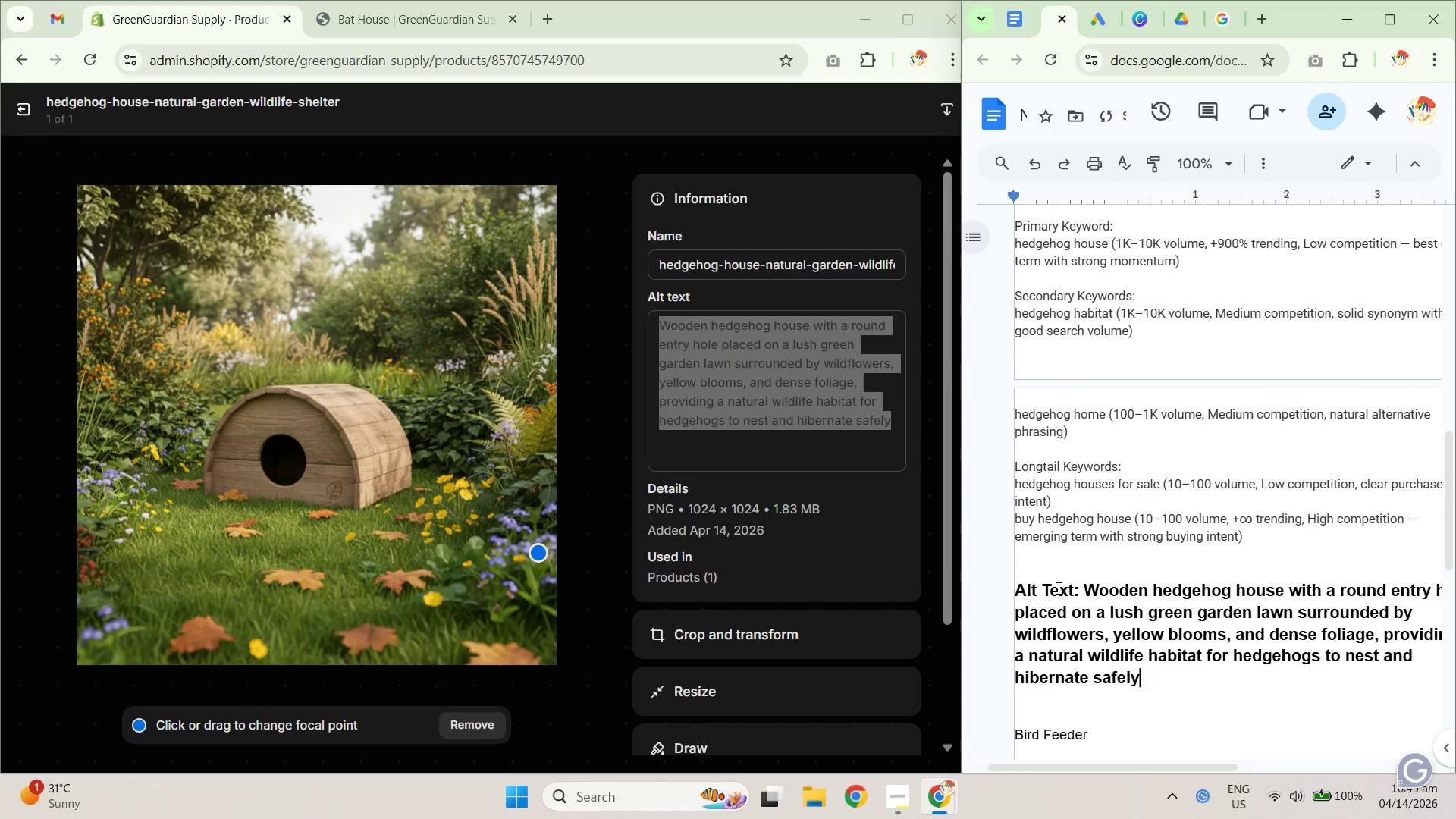 
key(Control+Z)
 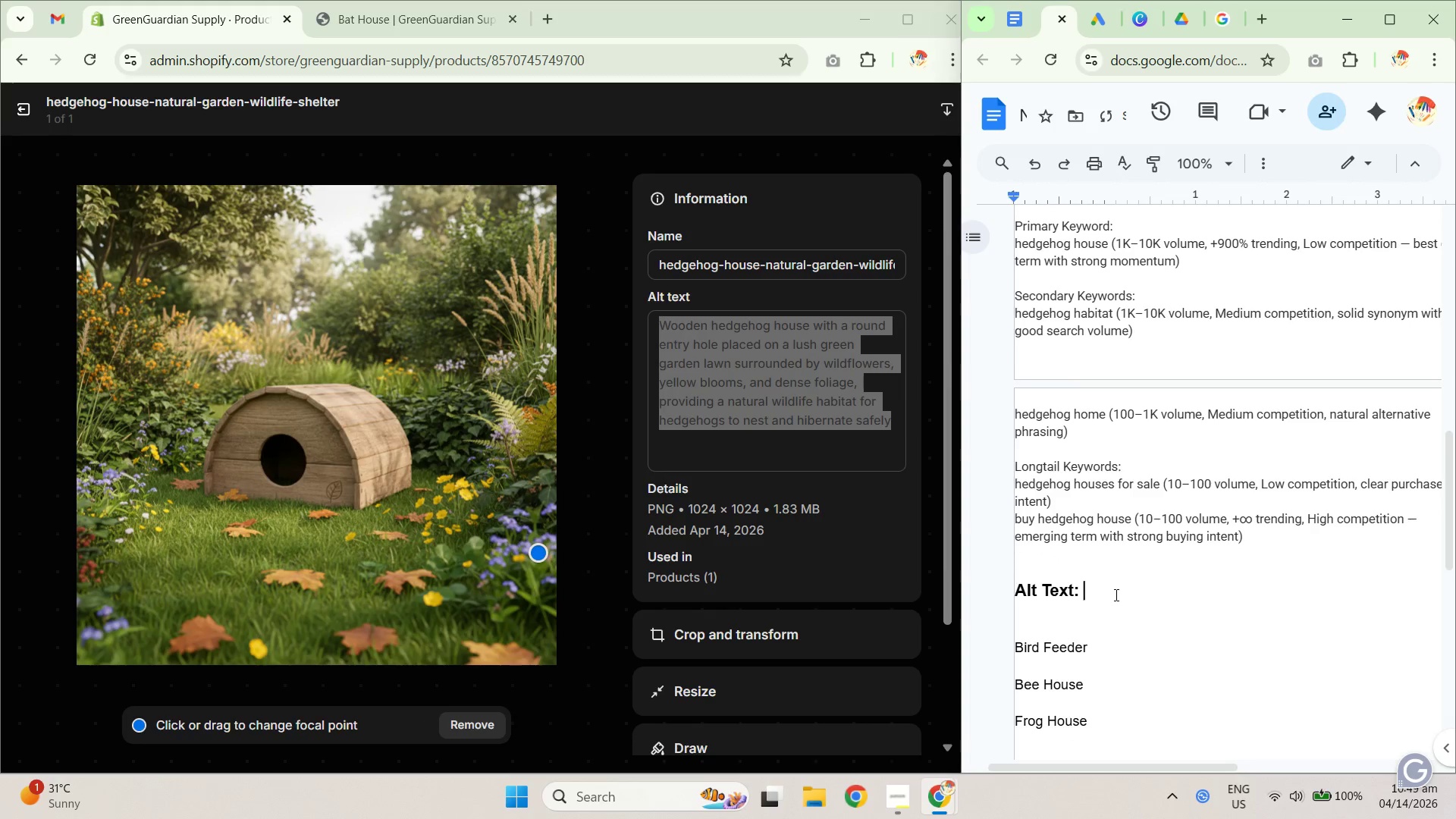 
key(Control+Shift+ShiftLeft)
 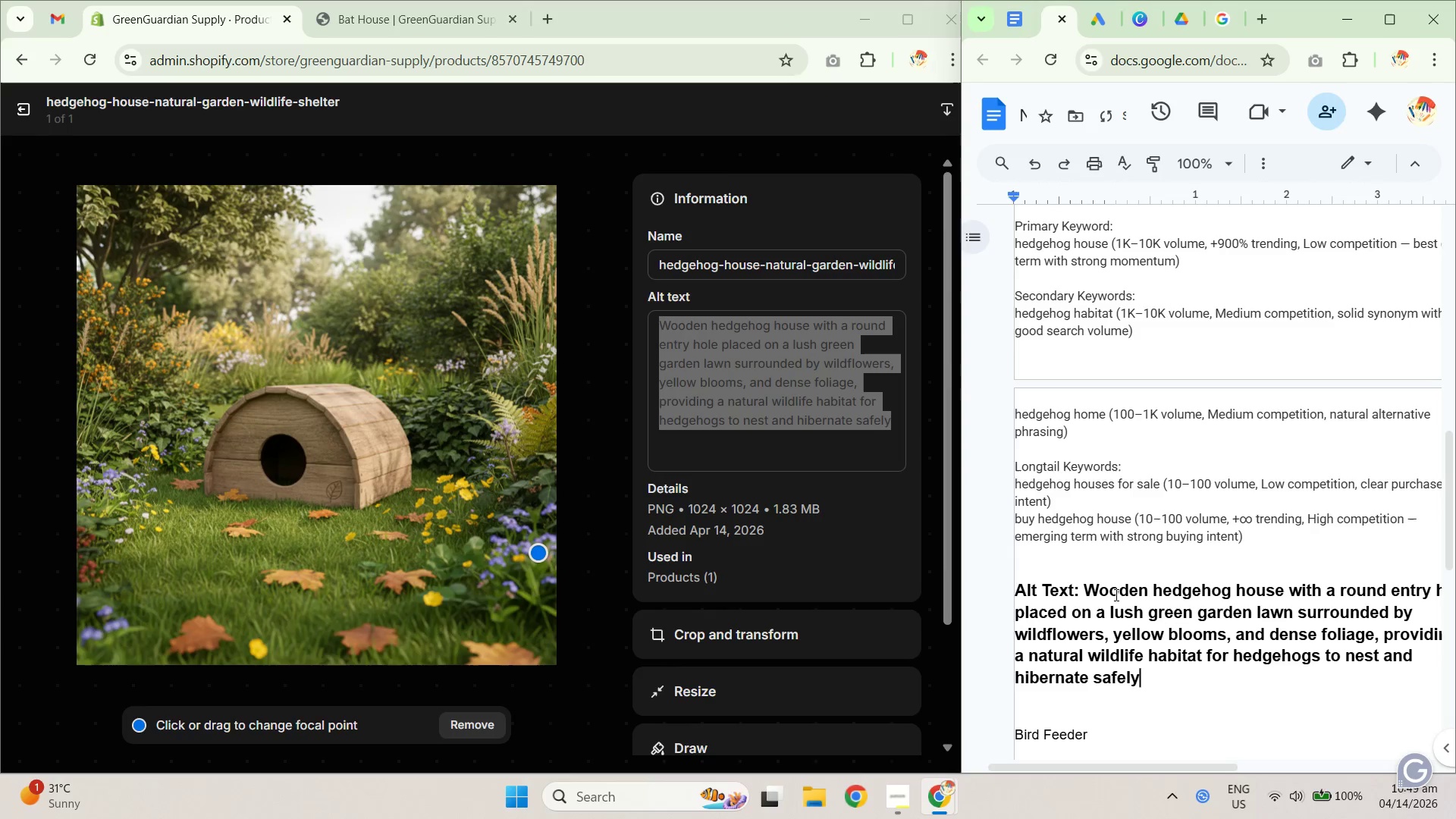 
key(Control+Shift+V)
 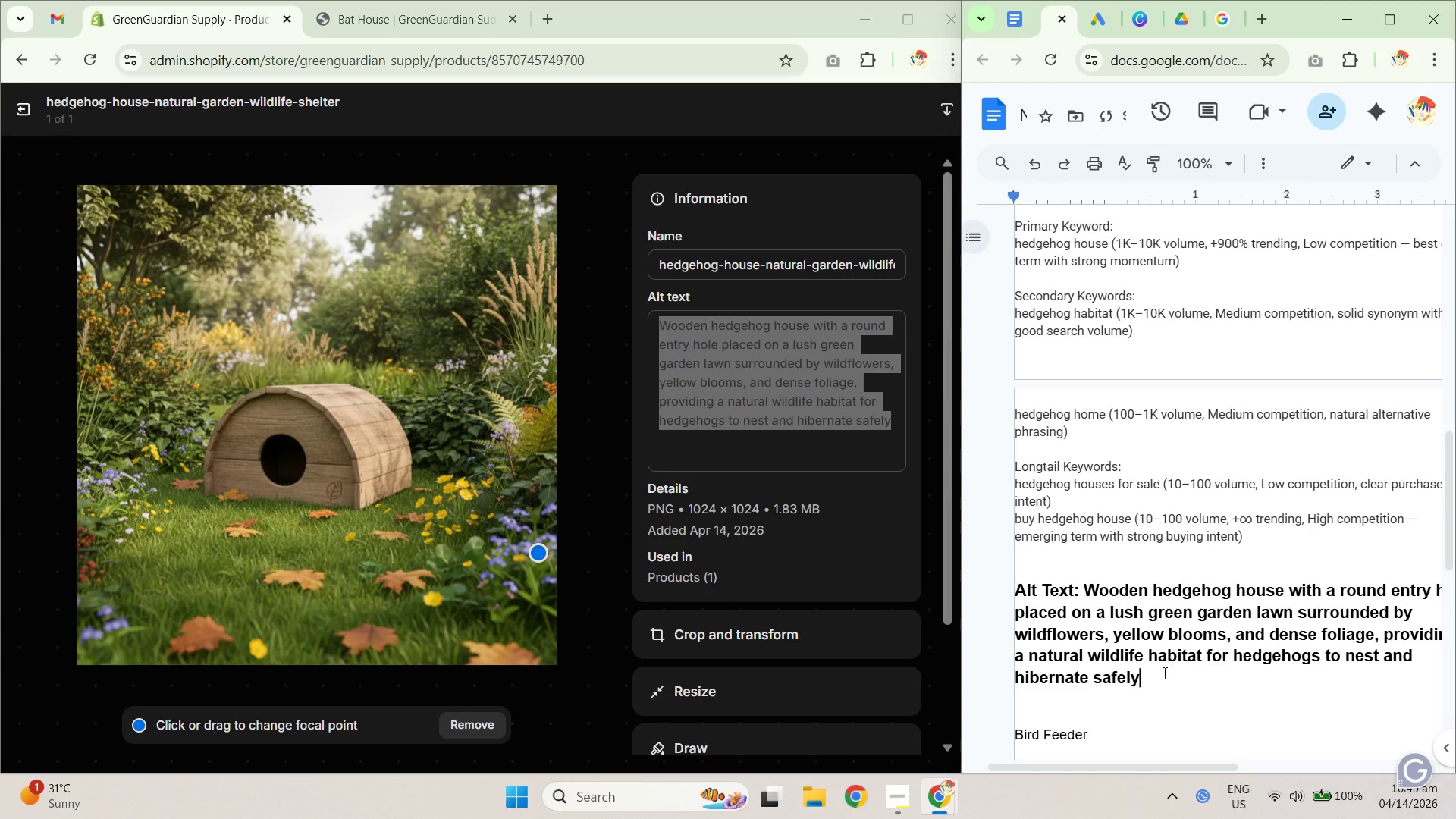 
left_click_drag(start_coordinate=[1171, 684], to_coordinate=[1006, 583])
 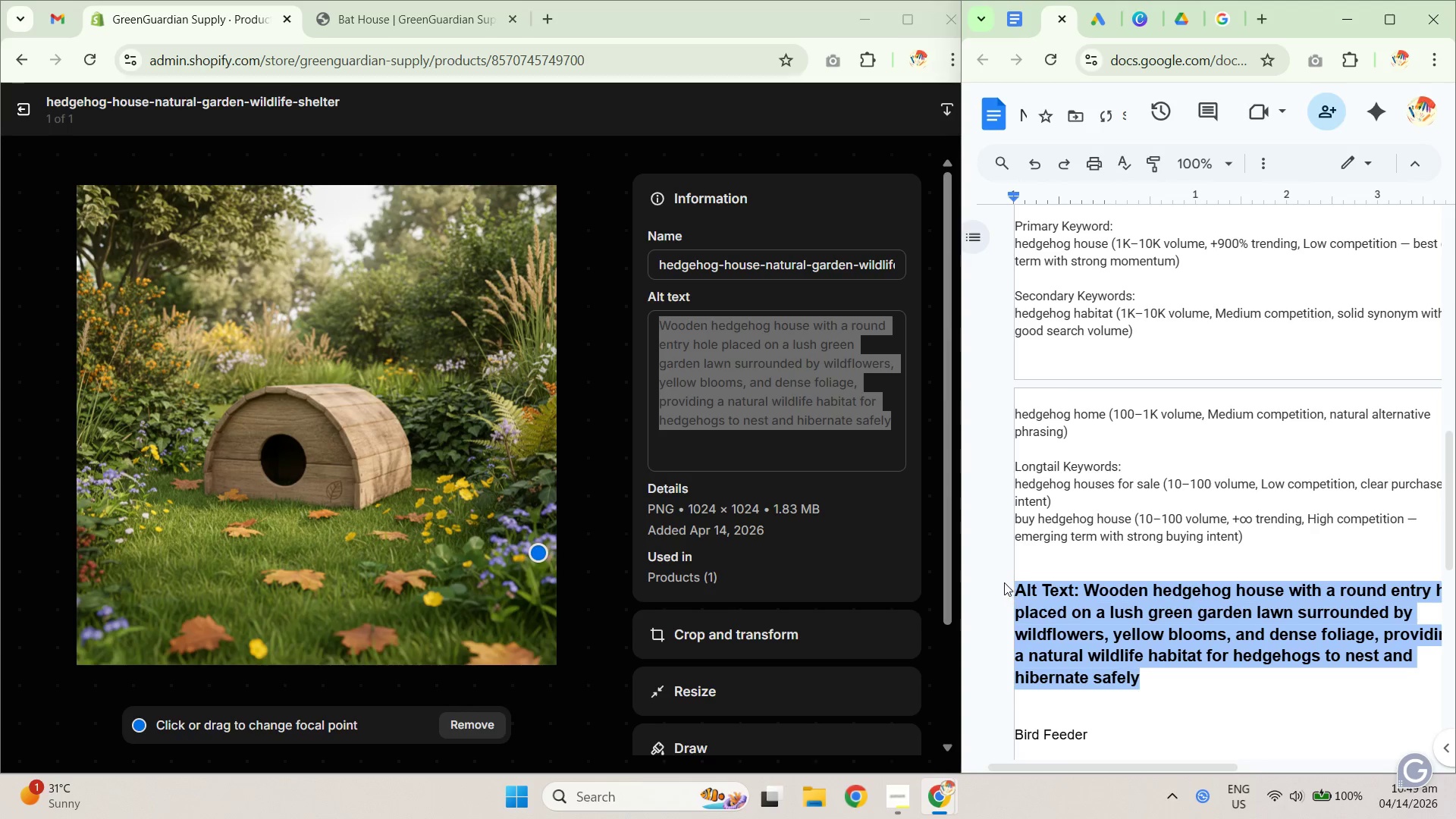 
key(Control+Backslash)
 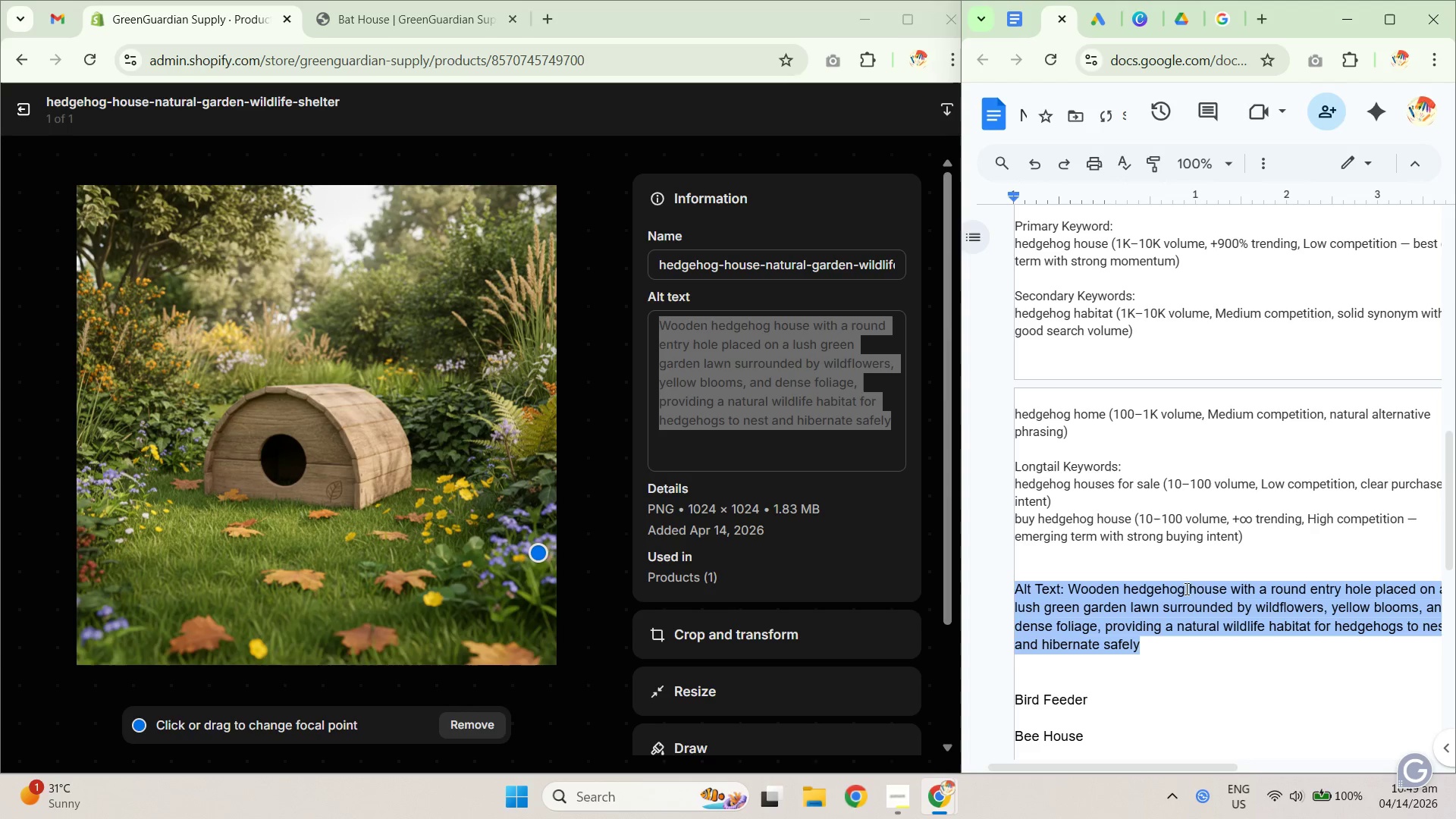 
left_click([1203, 595])
 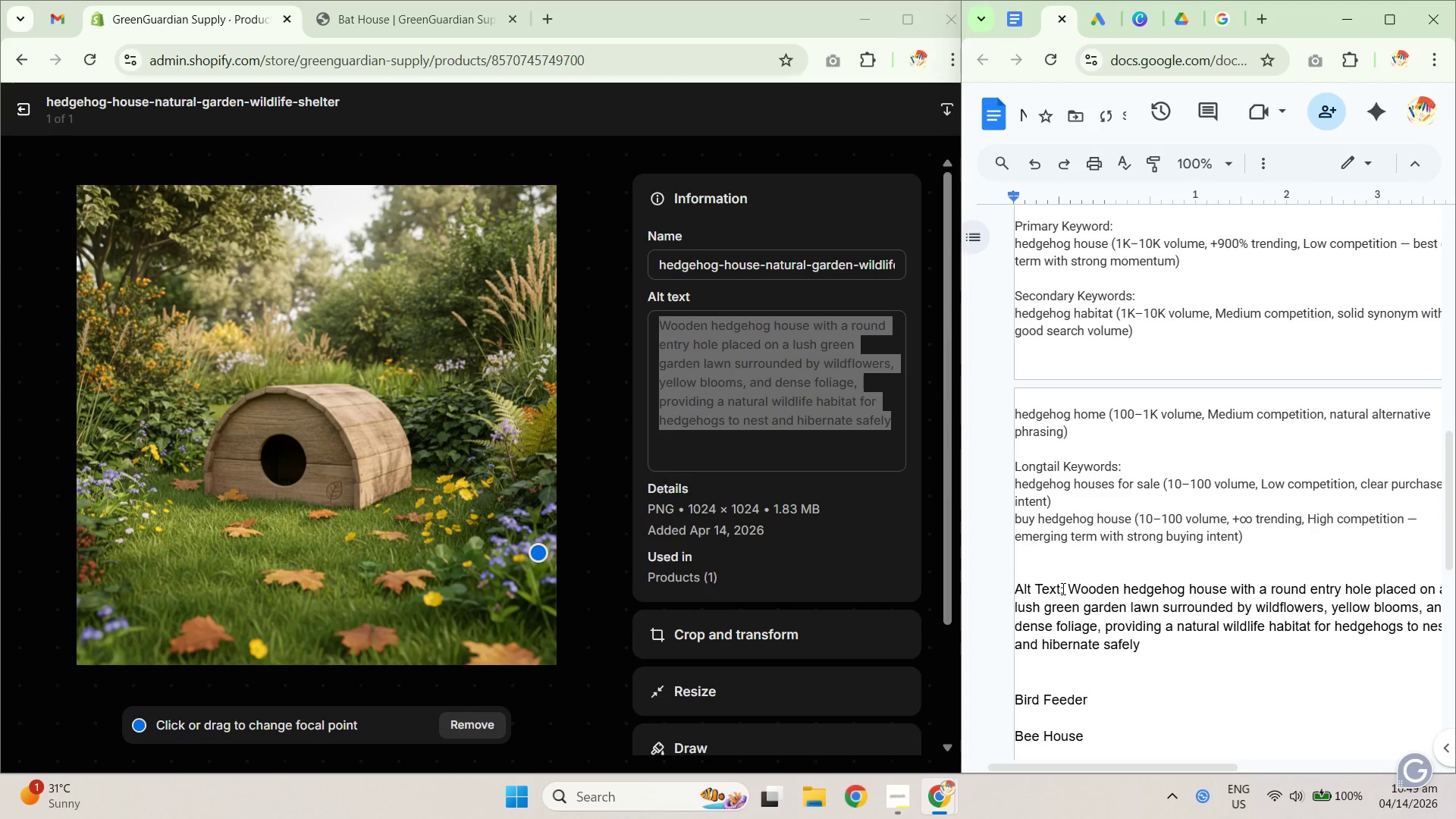 
left_click_drag(start_coordinate=[1068, 588], to_coordinate=[1006, 588])
 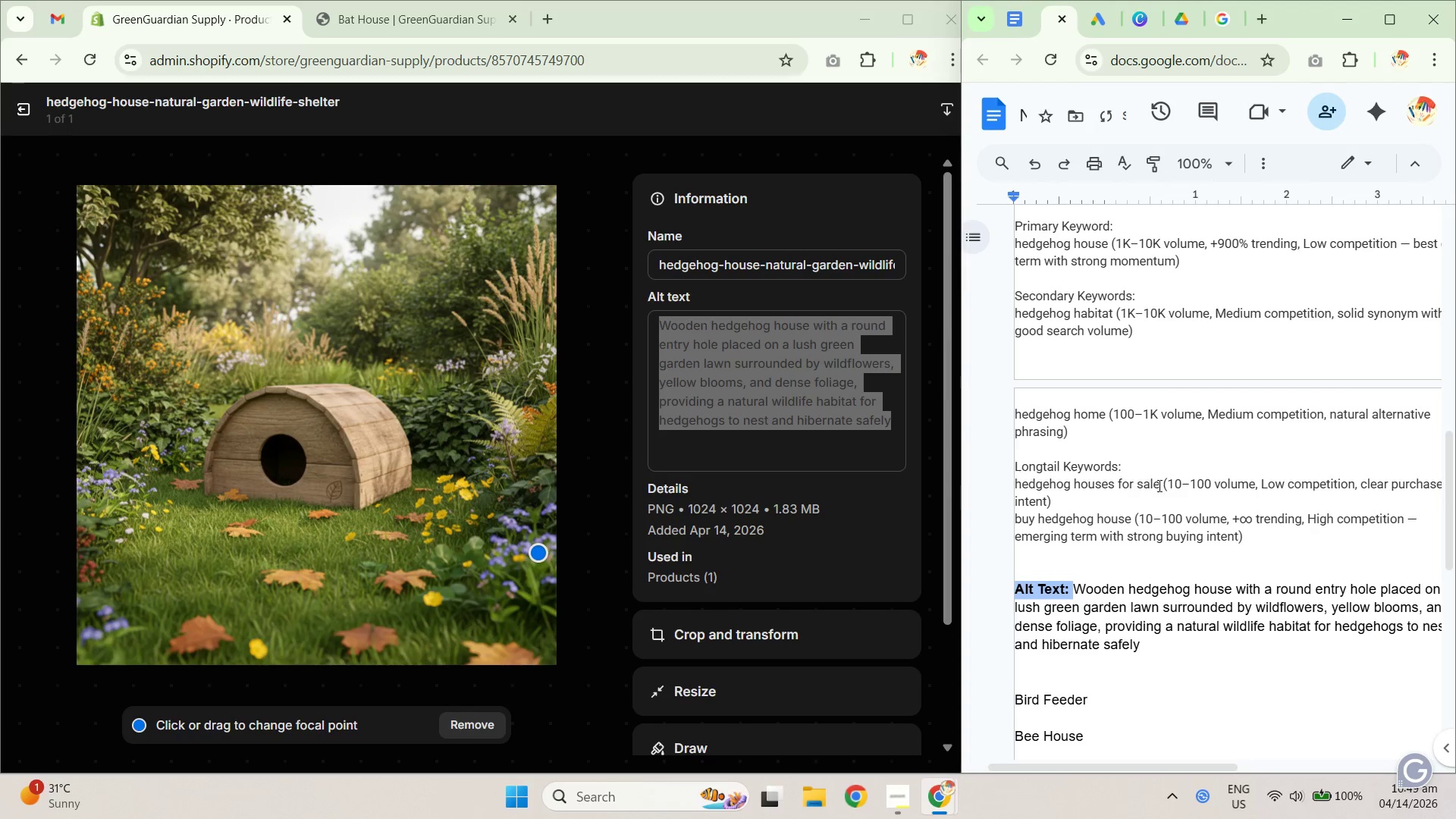 
key(Control+B)
 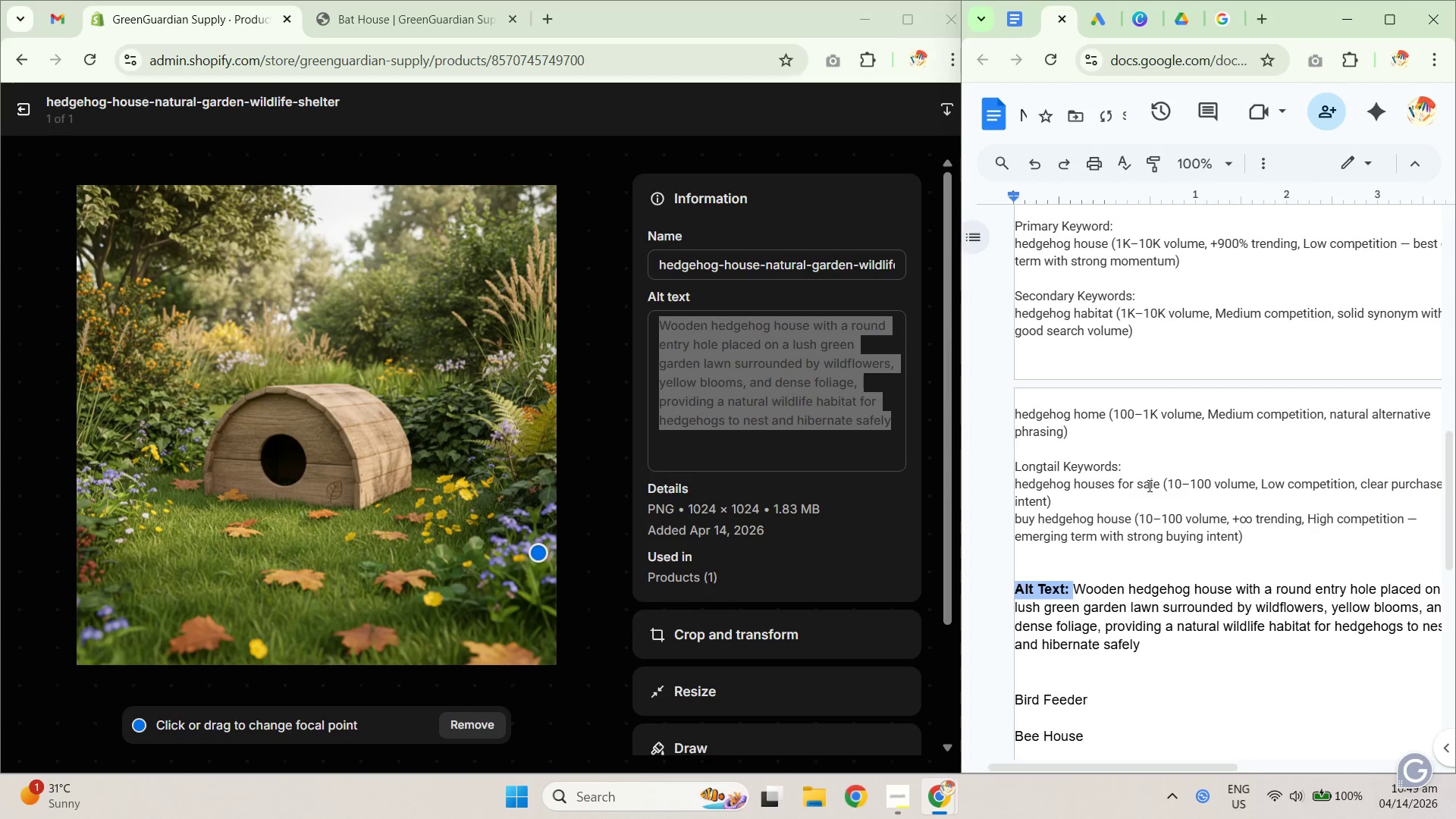 
scroll: coordinate [1153, 484], scroll_direction: up, amount: 5.0
 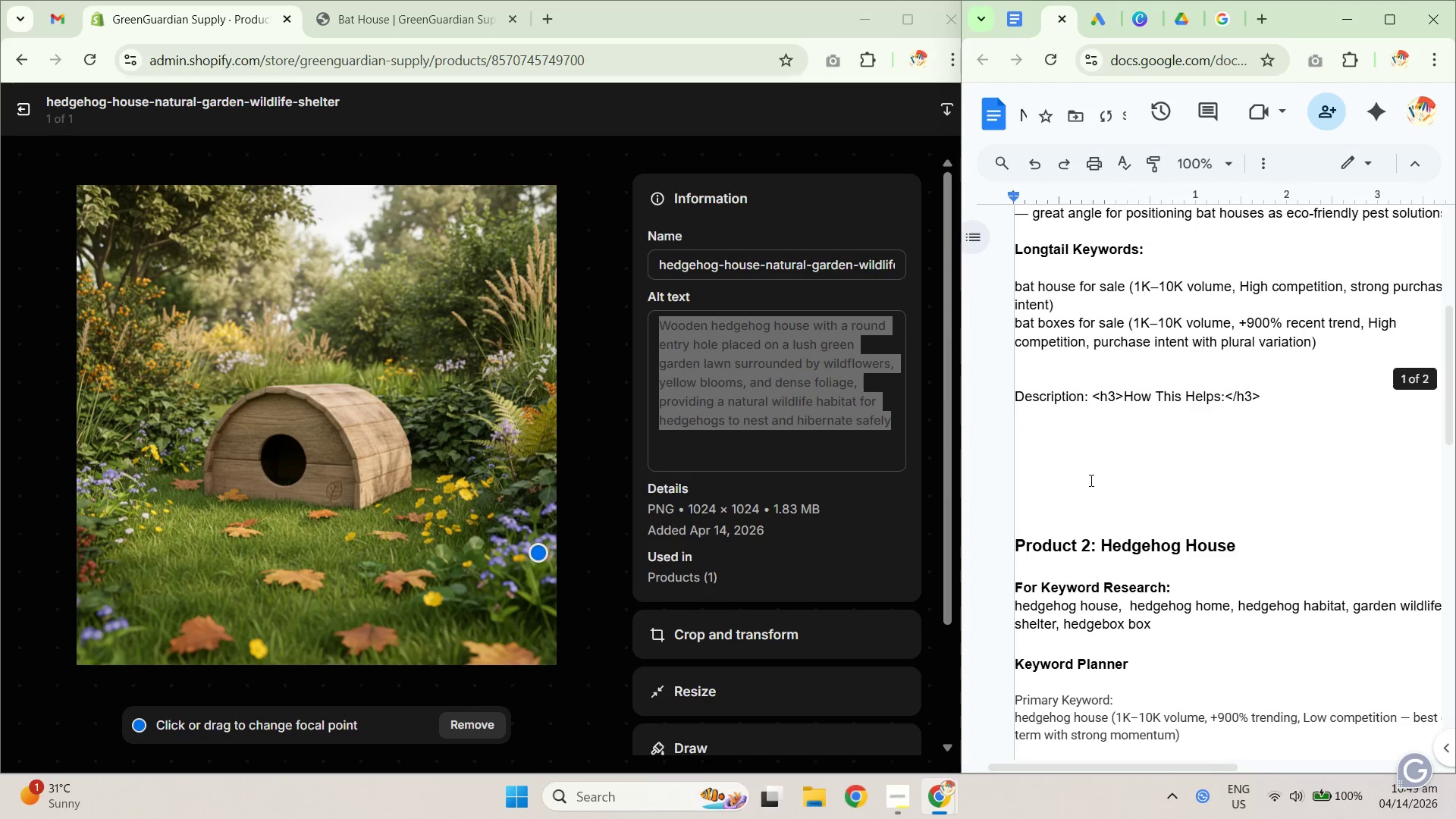 
left_click([1058, 431])
 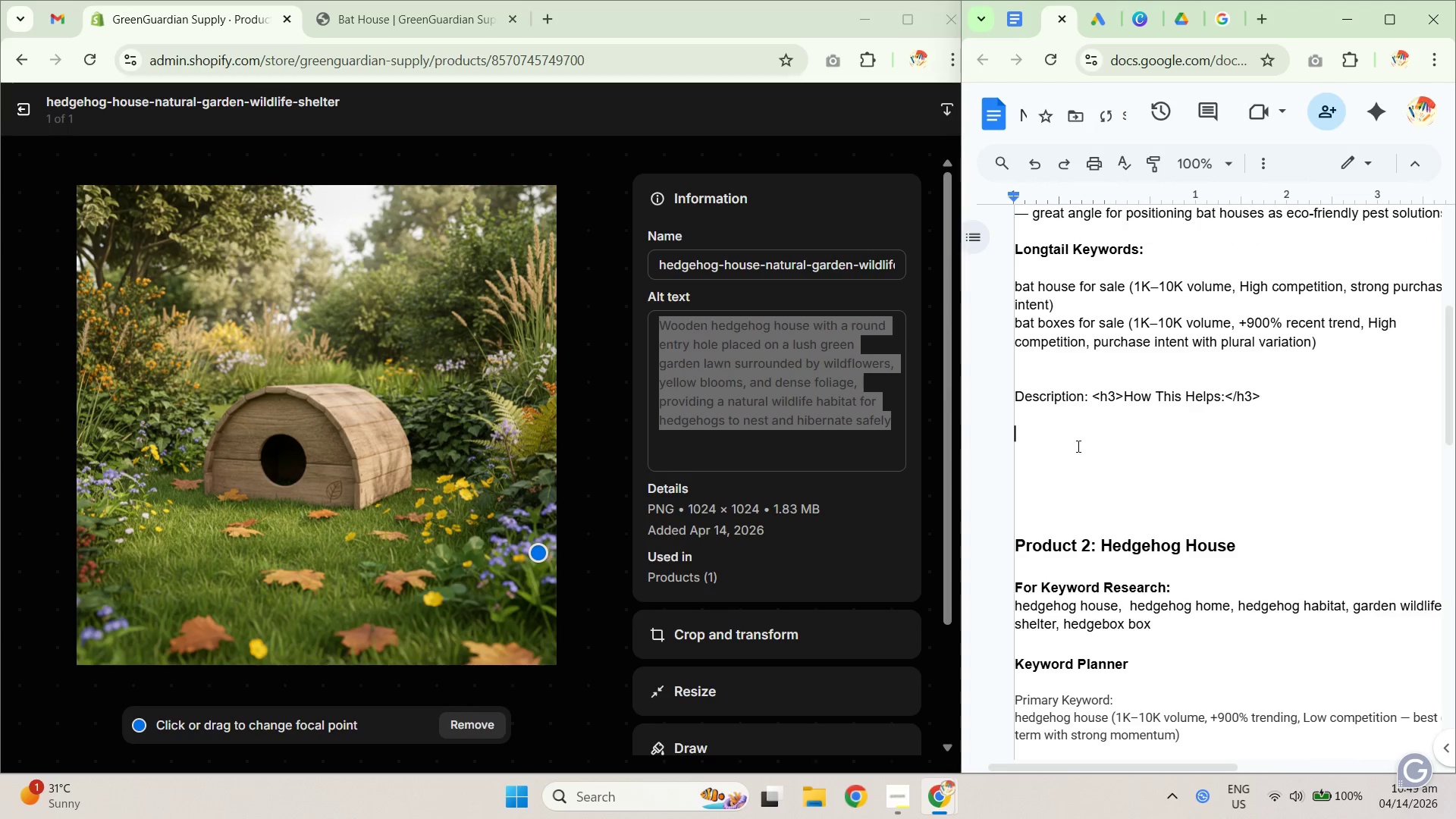 
scroll: coordinate [1103, 463], scroll_direction: up, amount: 2.0
 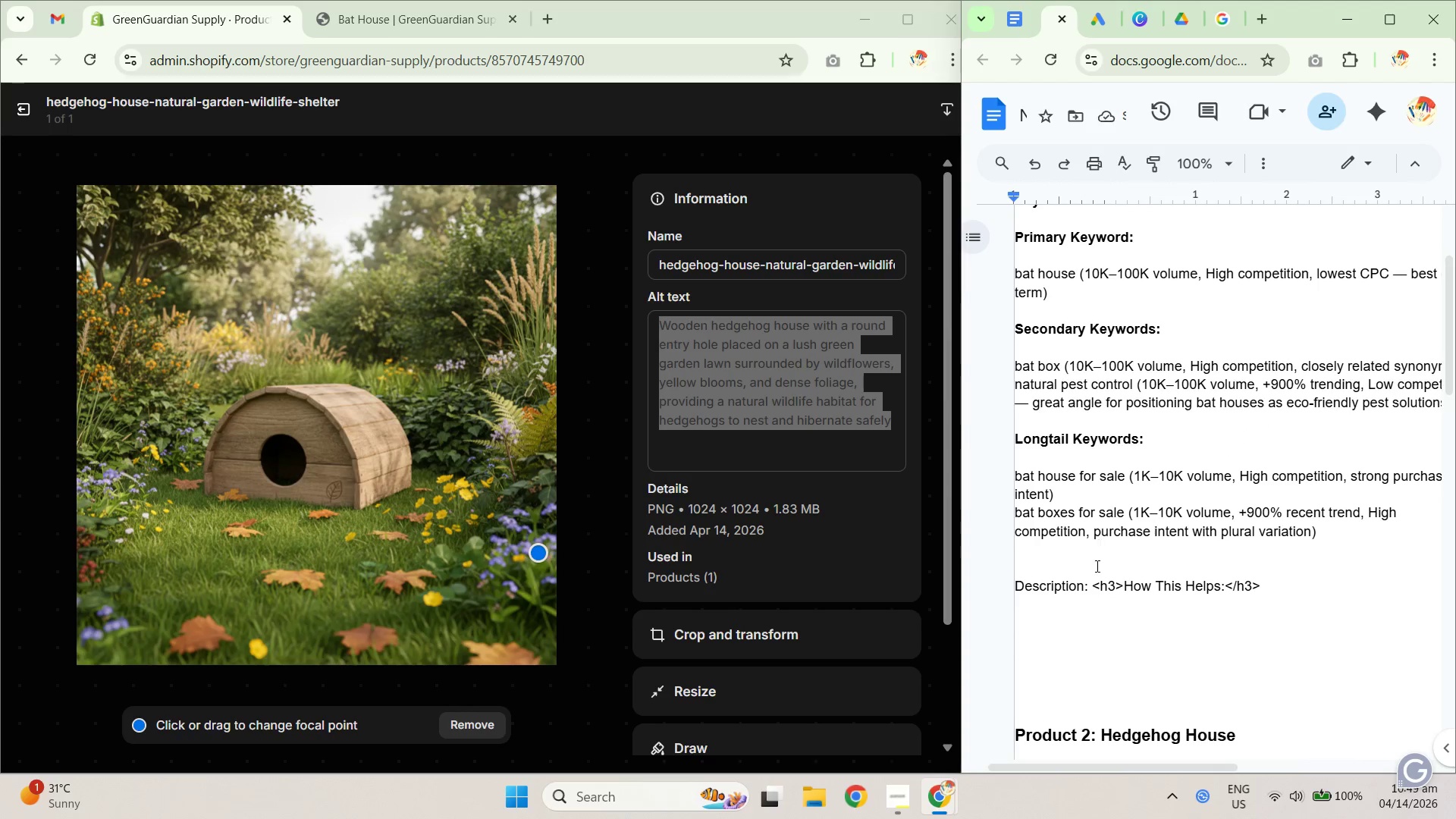 
left_click([1084, 571])
 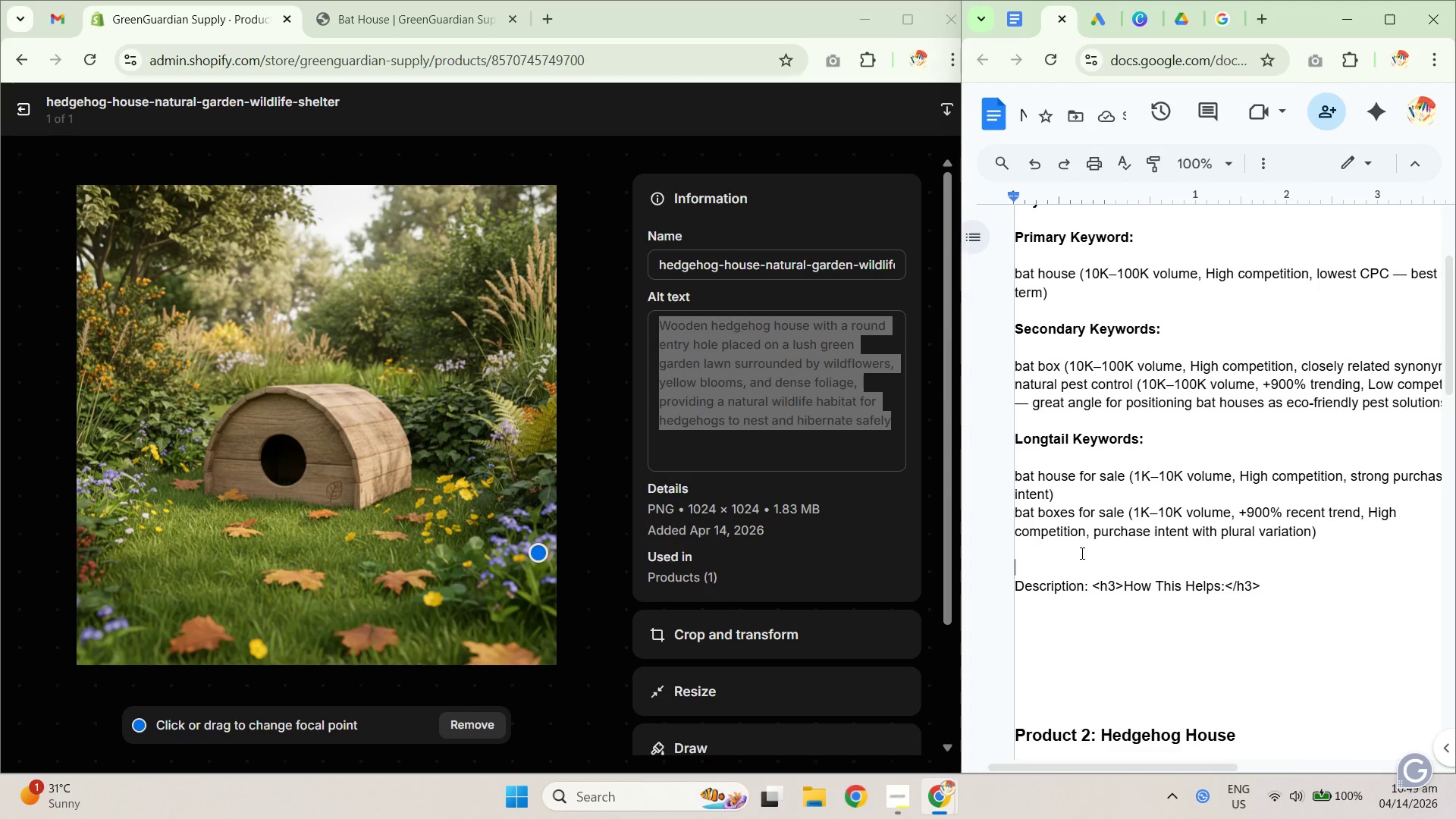 
key(Shift+ShiftRight)
 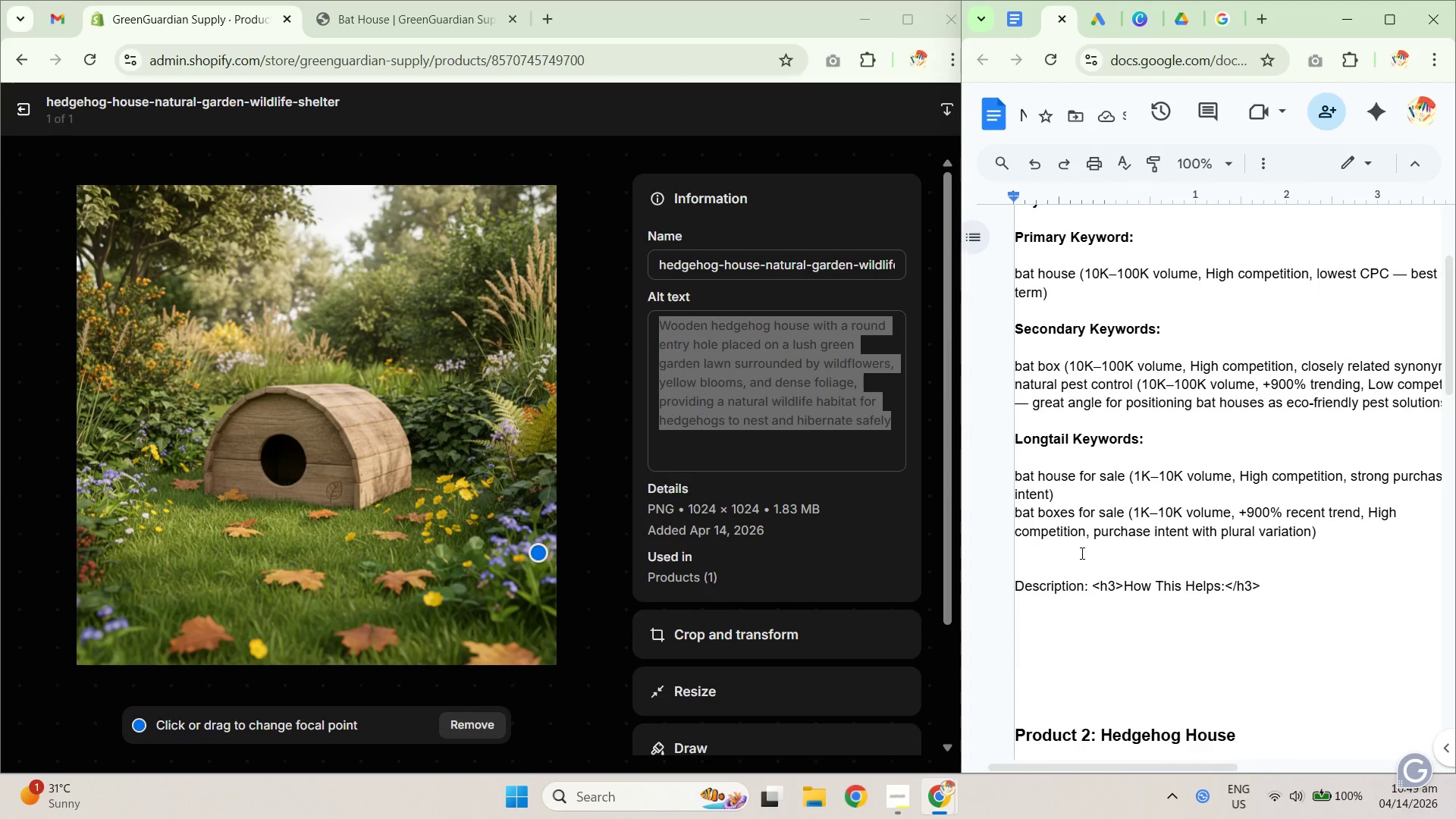 
key(Shift+Enter)
 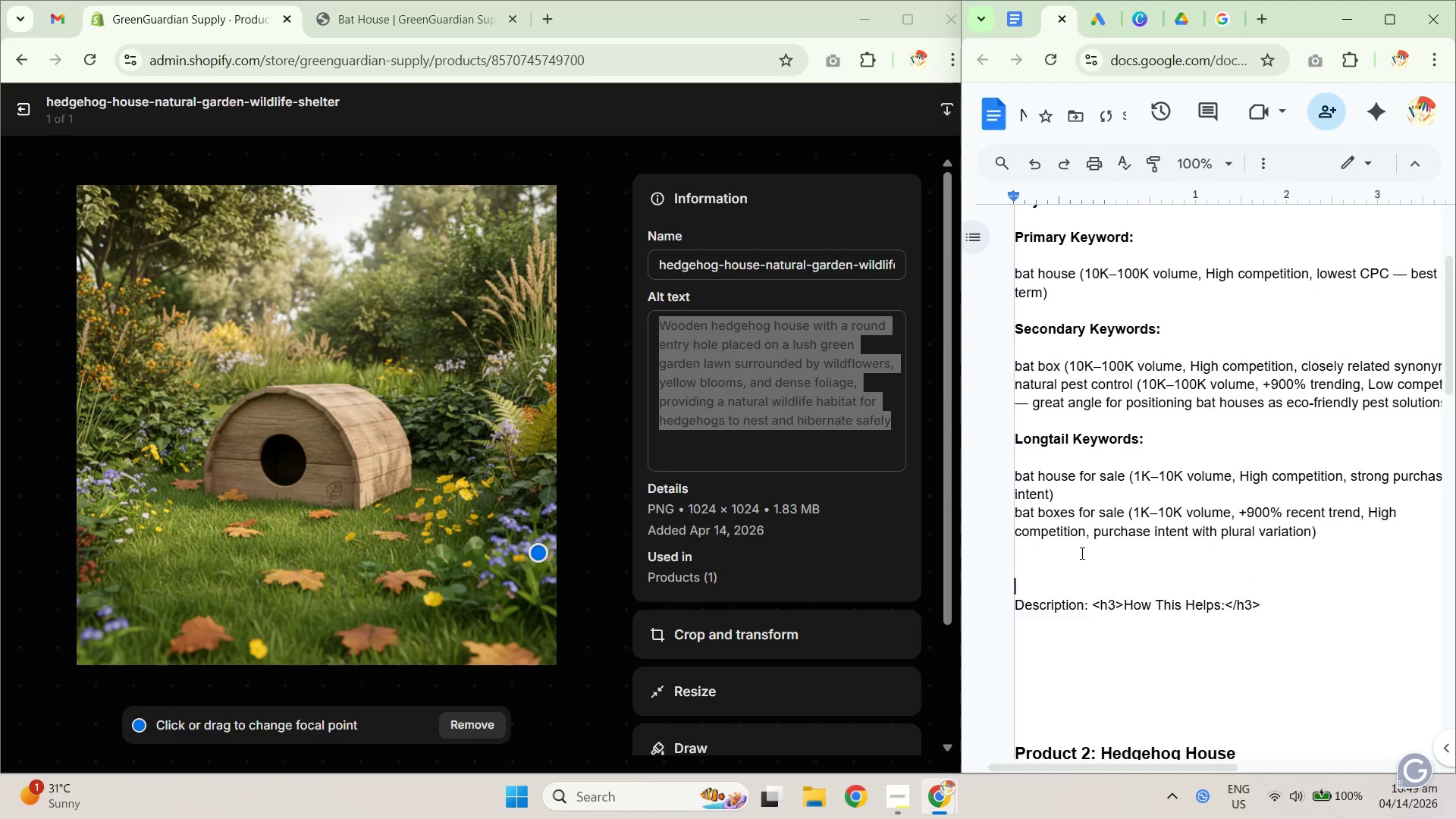 
key(Shift+Enter)
 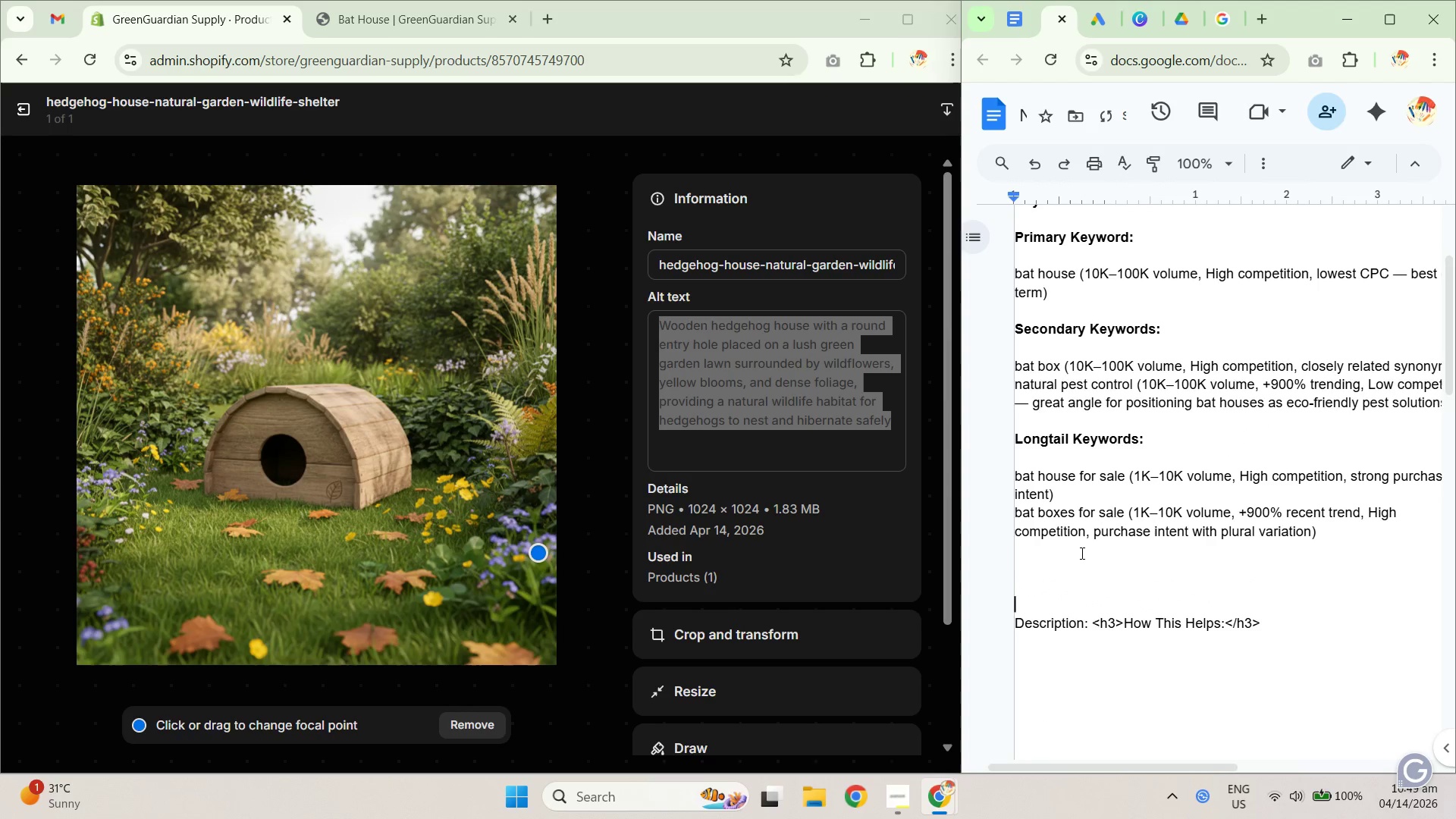 
key(ArrowUp)
 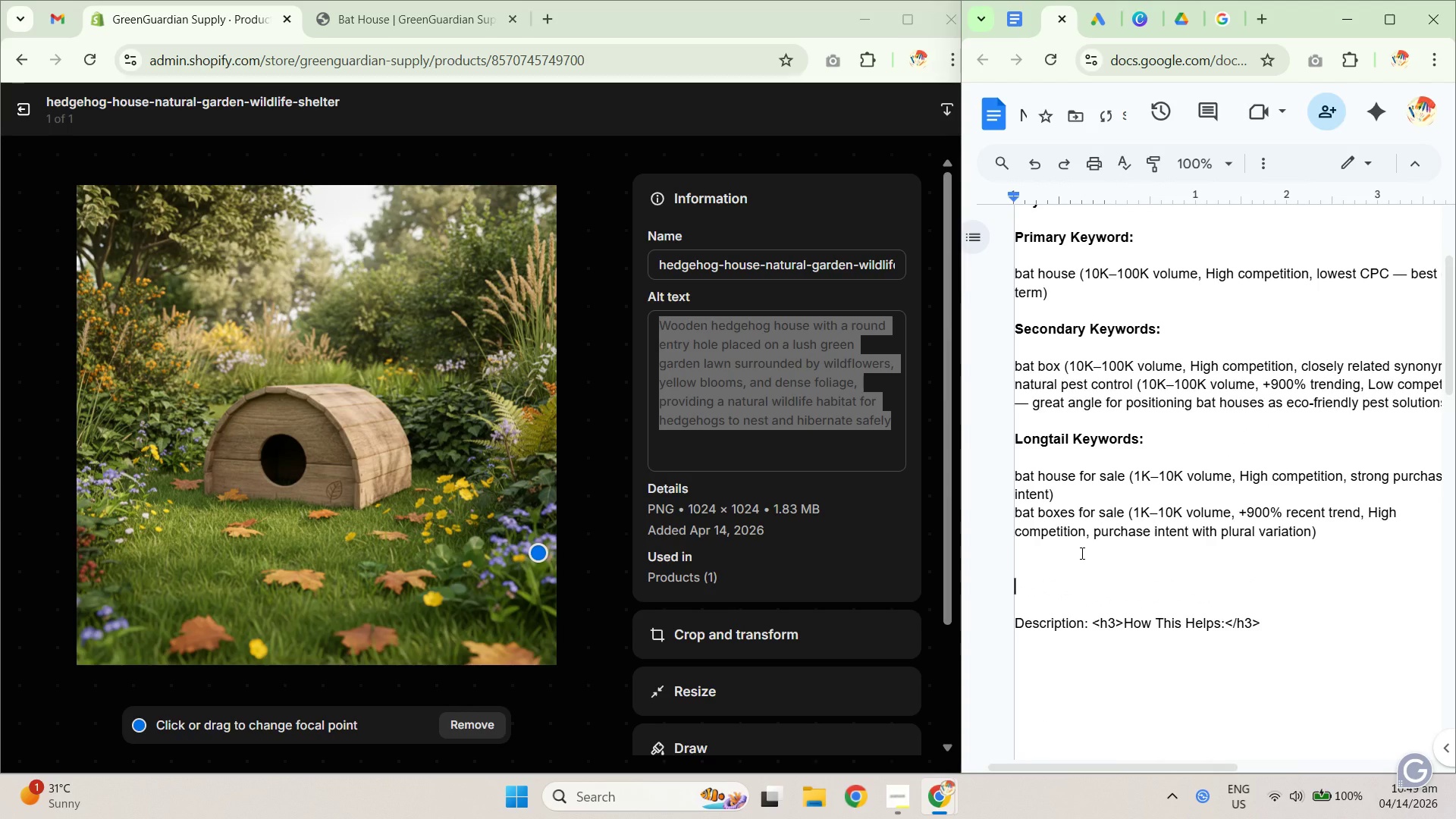 
type(Alkt)
key(Backspace)
key(Backspace)
type(t Text: )
 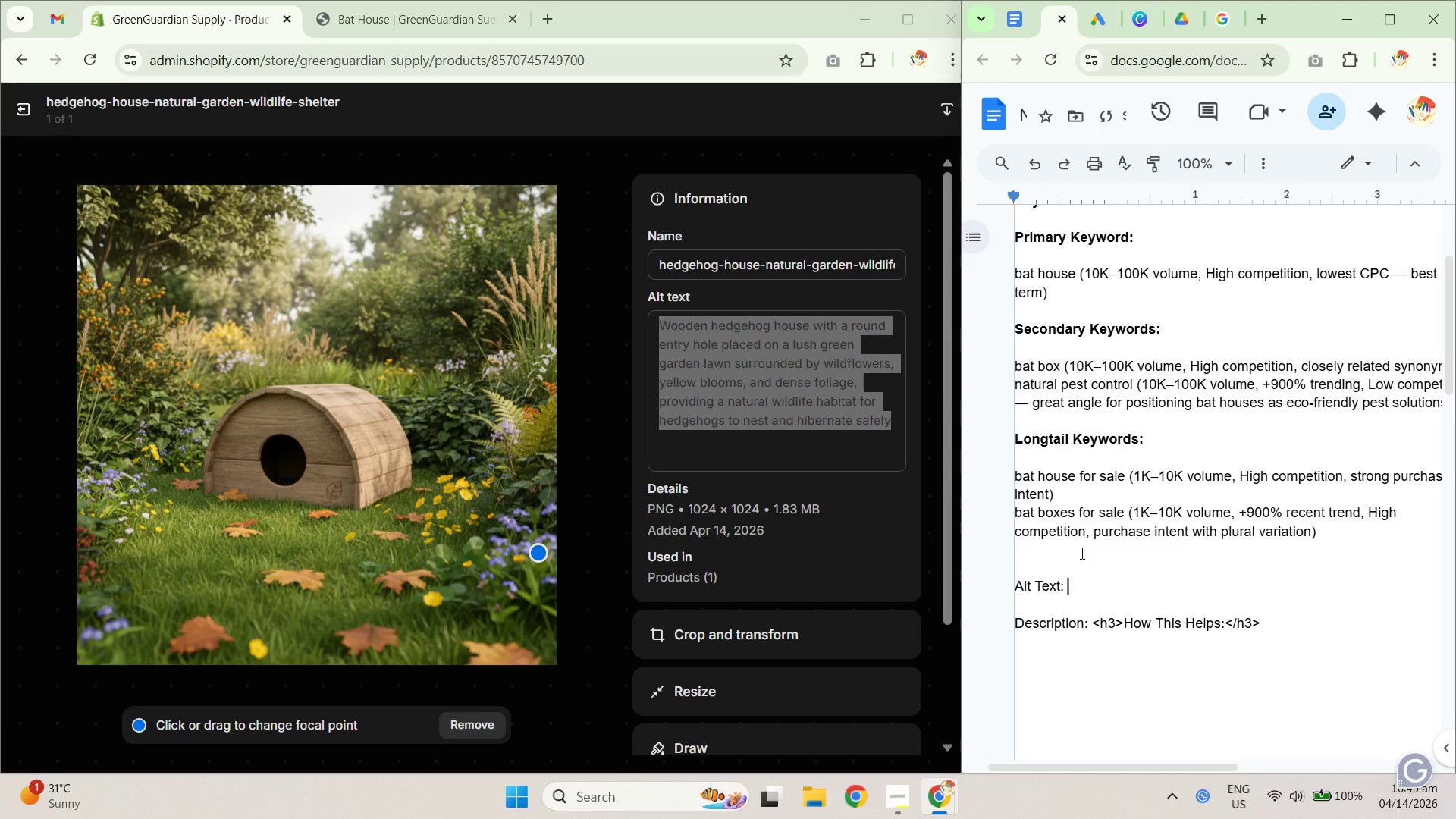 
key(Shift+ArrowUp)
 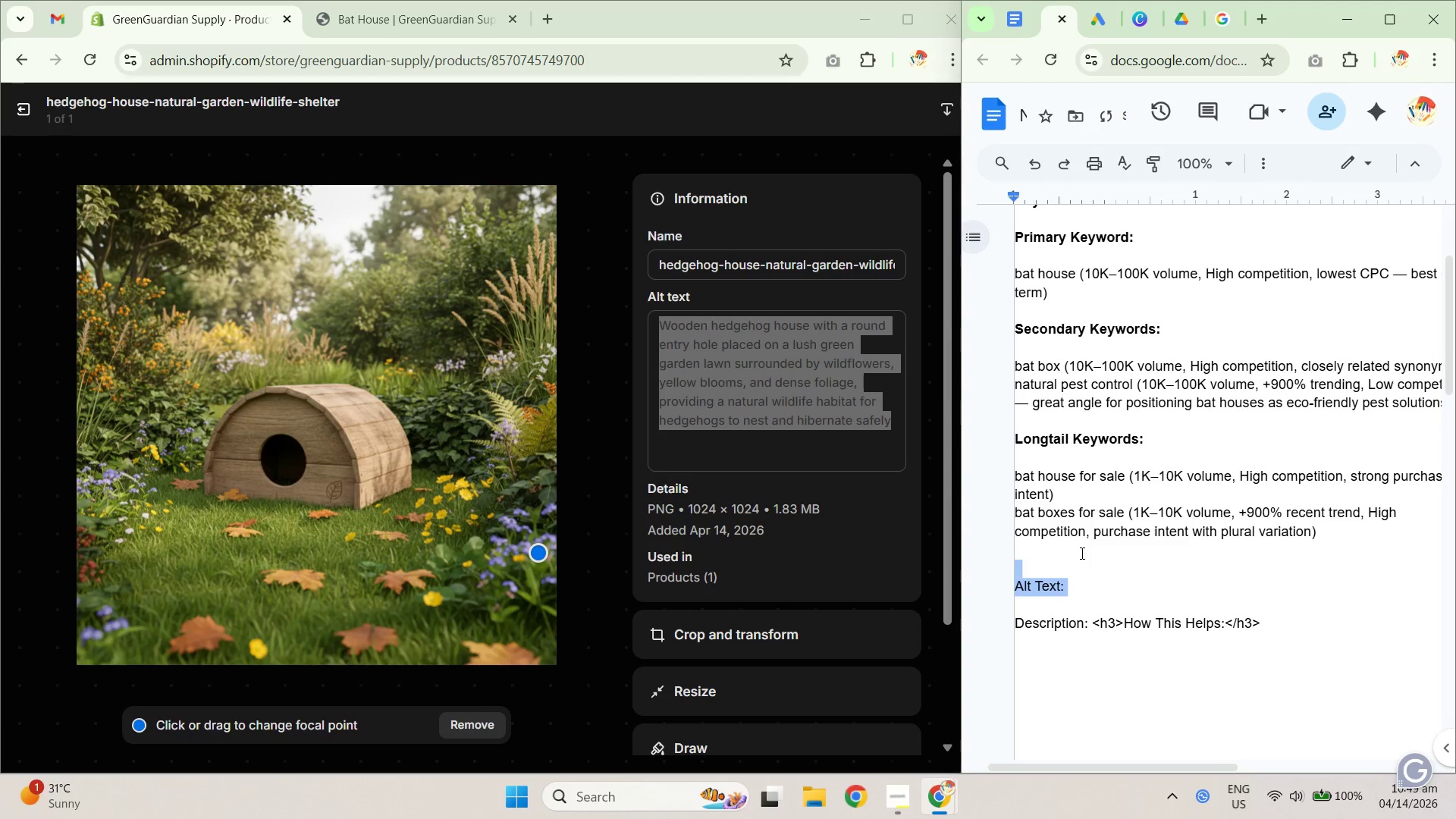 
key(Shift+ArrowRight)
 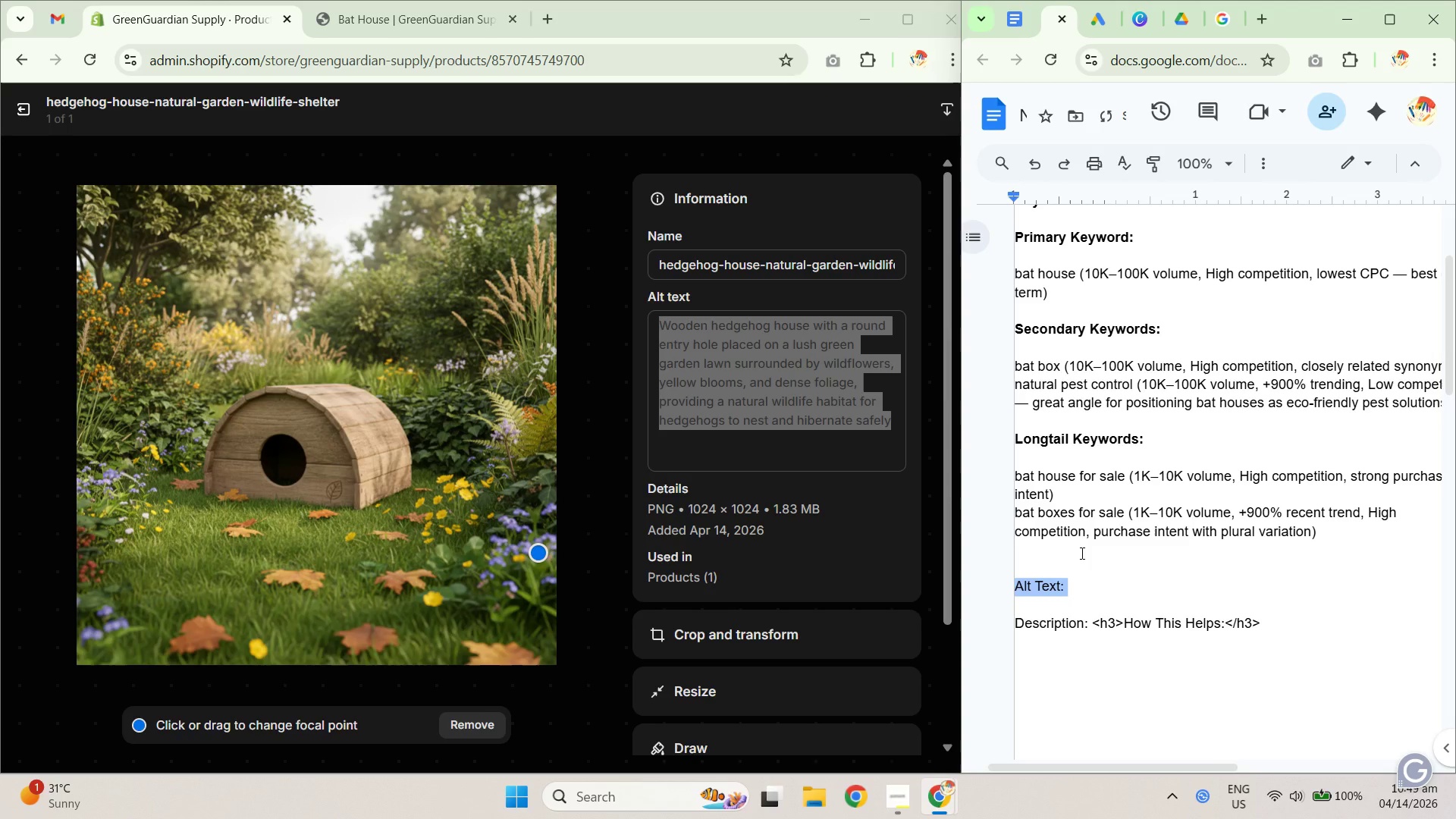 
key(Control+B)
 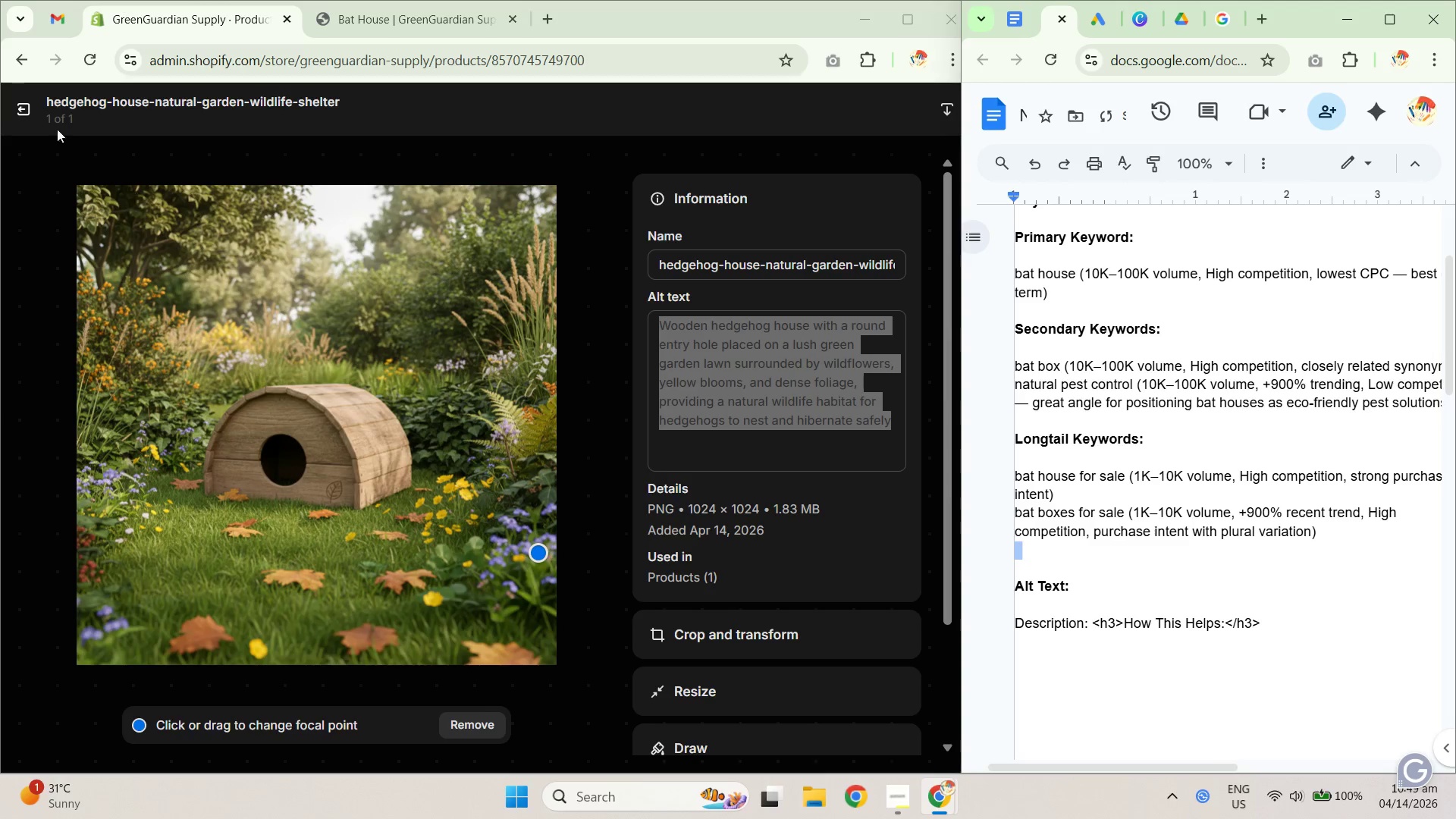 
left_click([22, 117])
 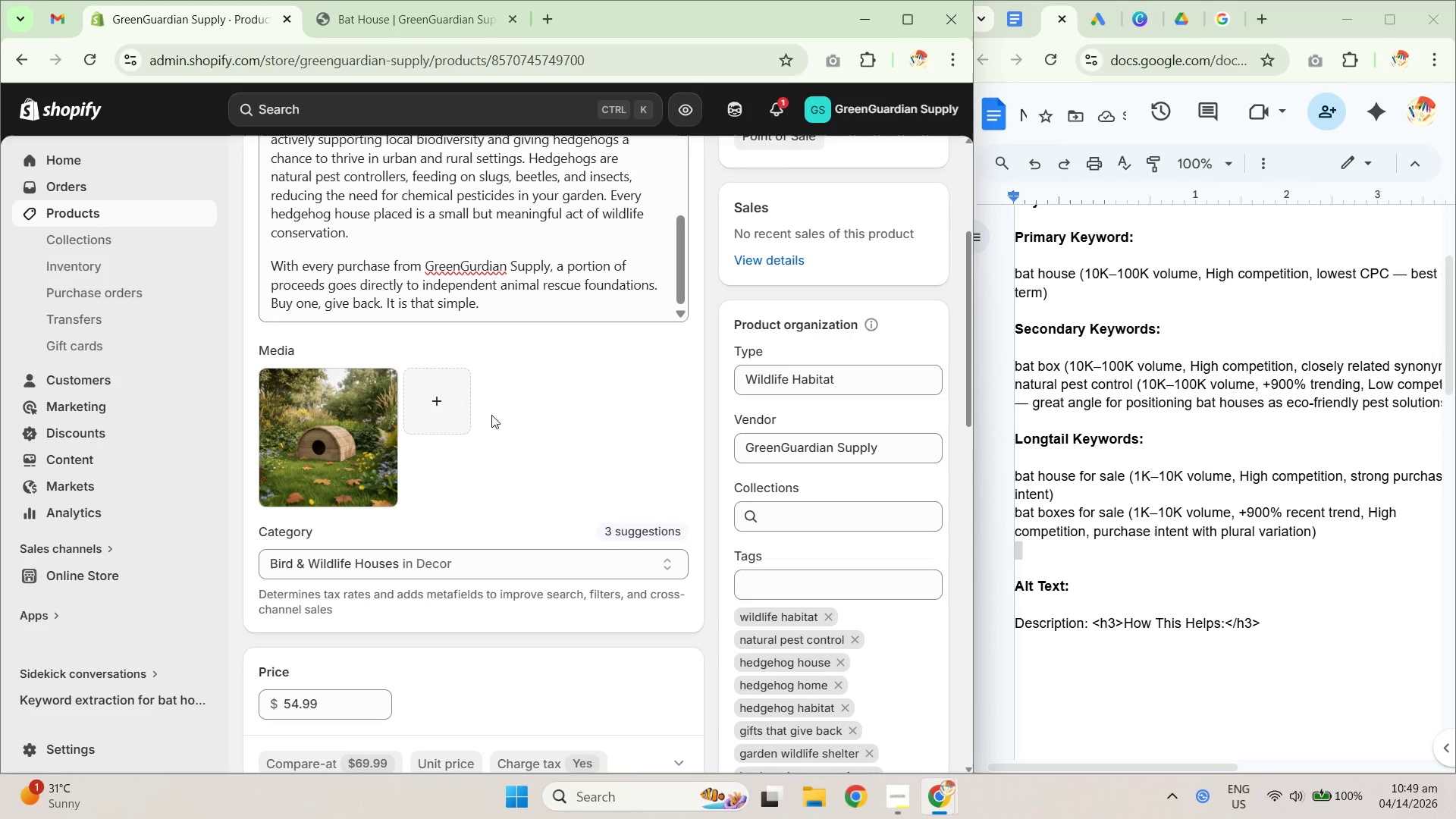 
scroll: coordinate [449, 441], scroll_direction: up, amount: 5.0
 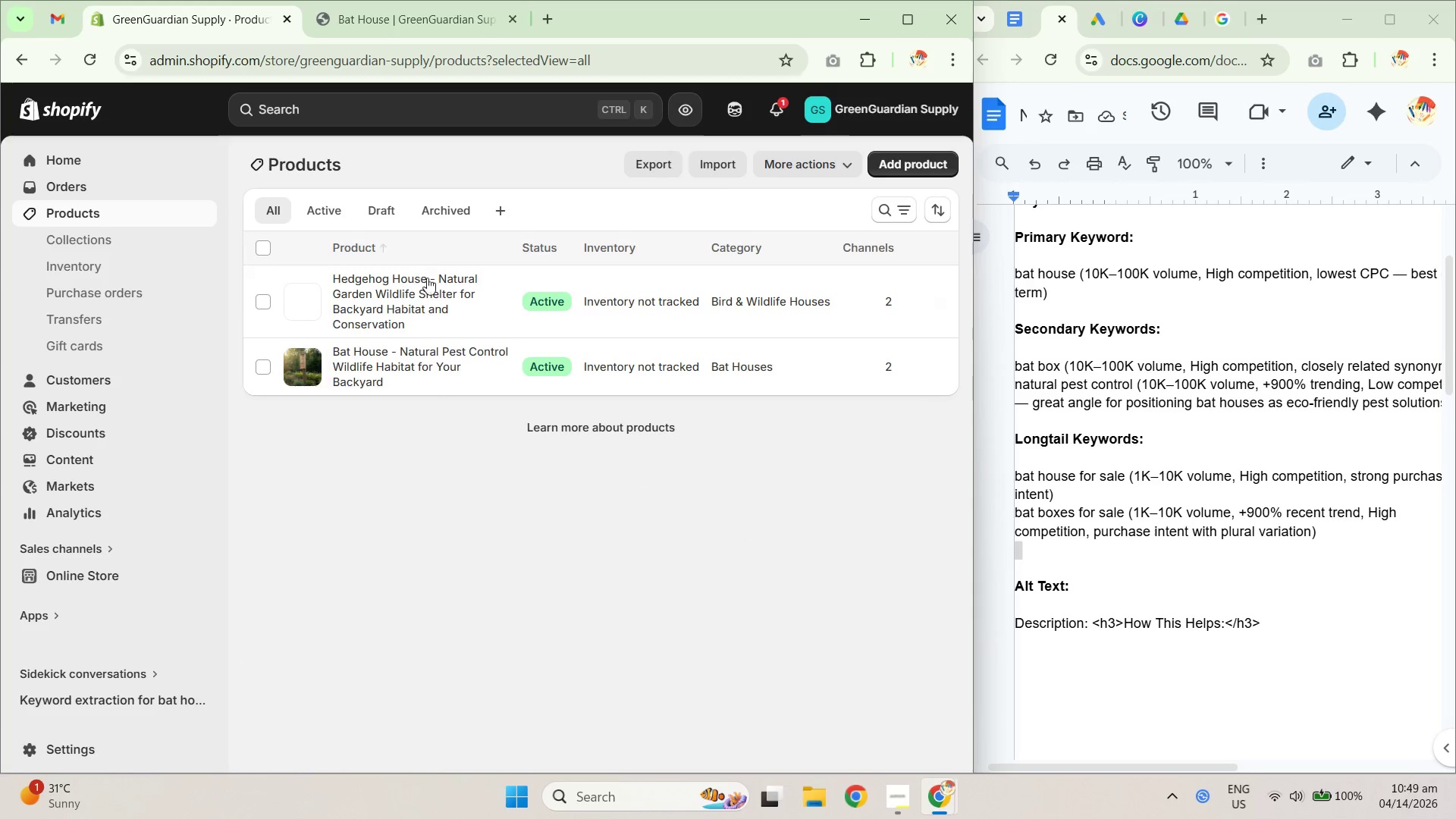 
left_click([385, 364])
 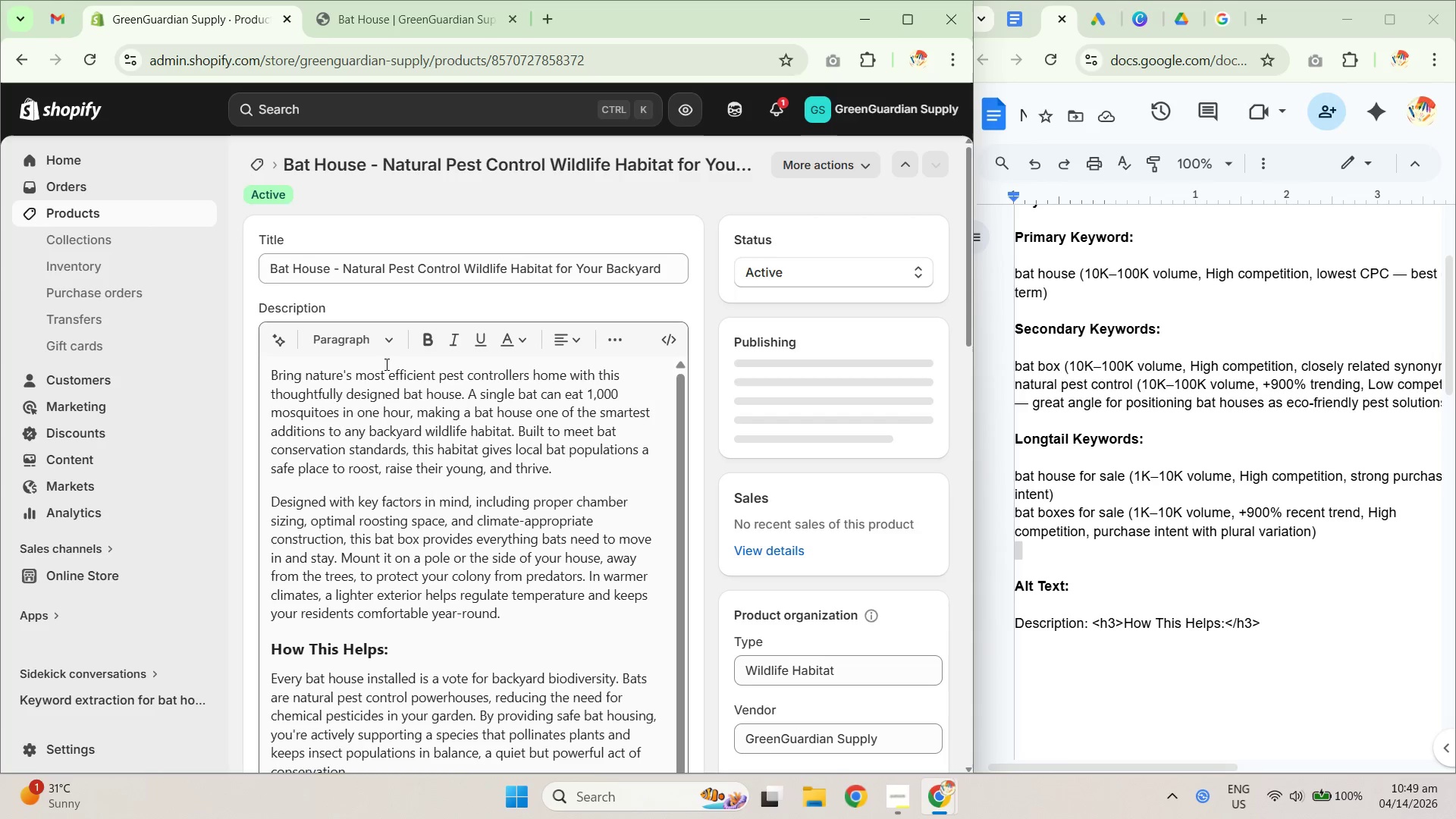 
scroll: coordinate [526, 515], scroll_direction: down, amount: 16.0
 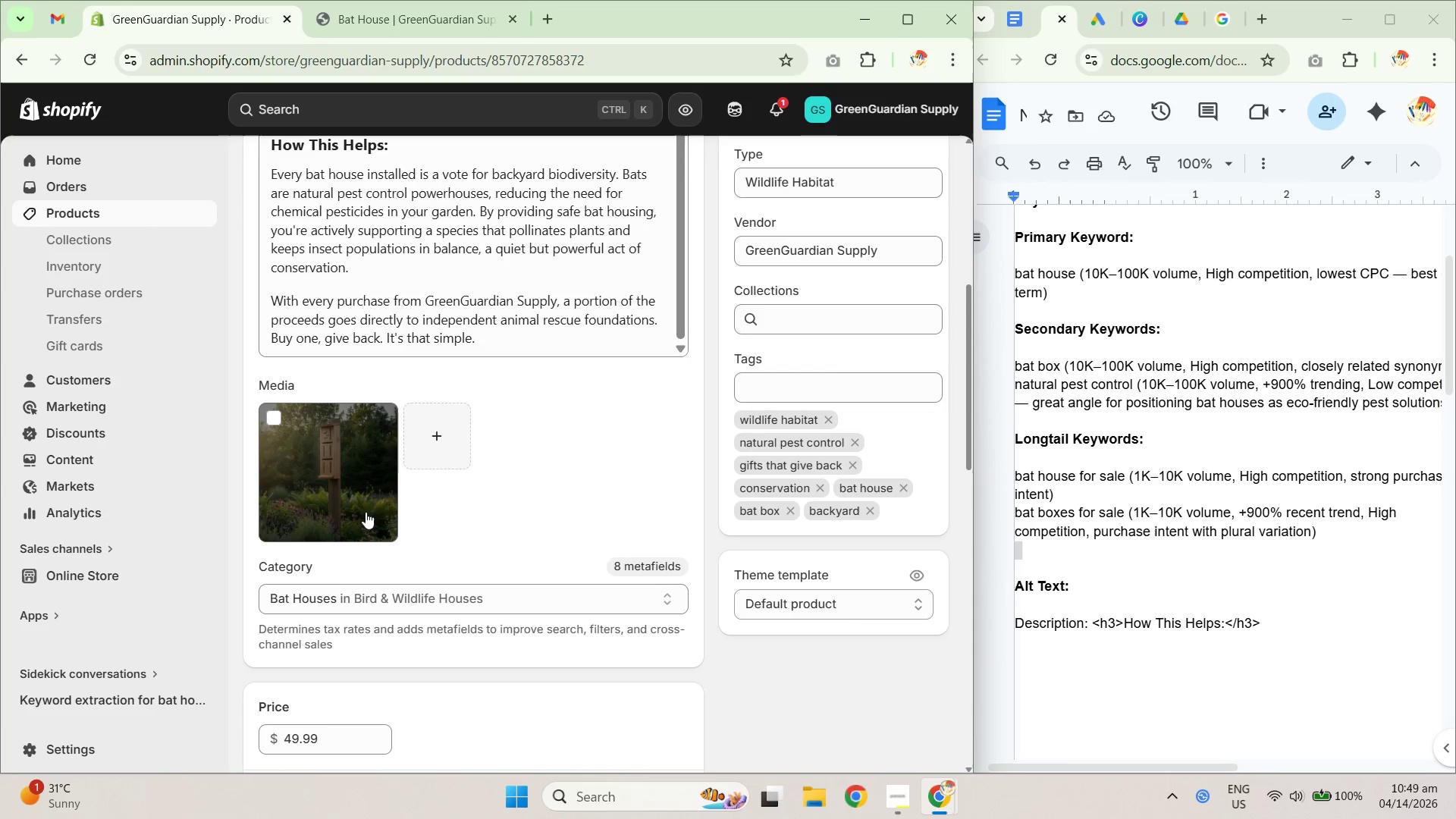 
left_click([343, 500])
 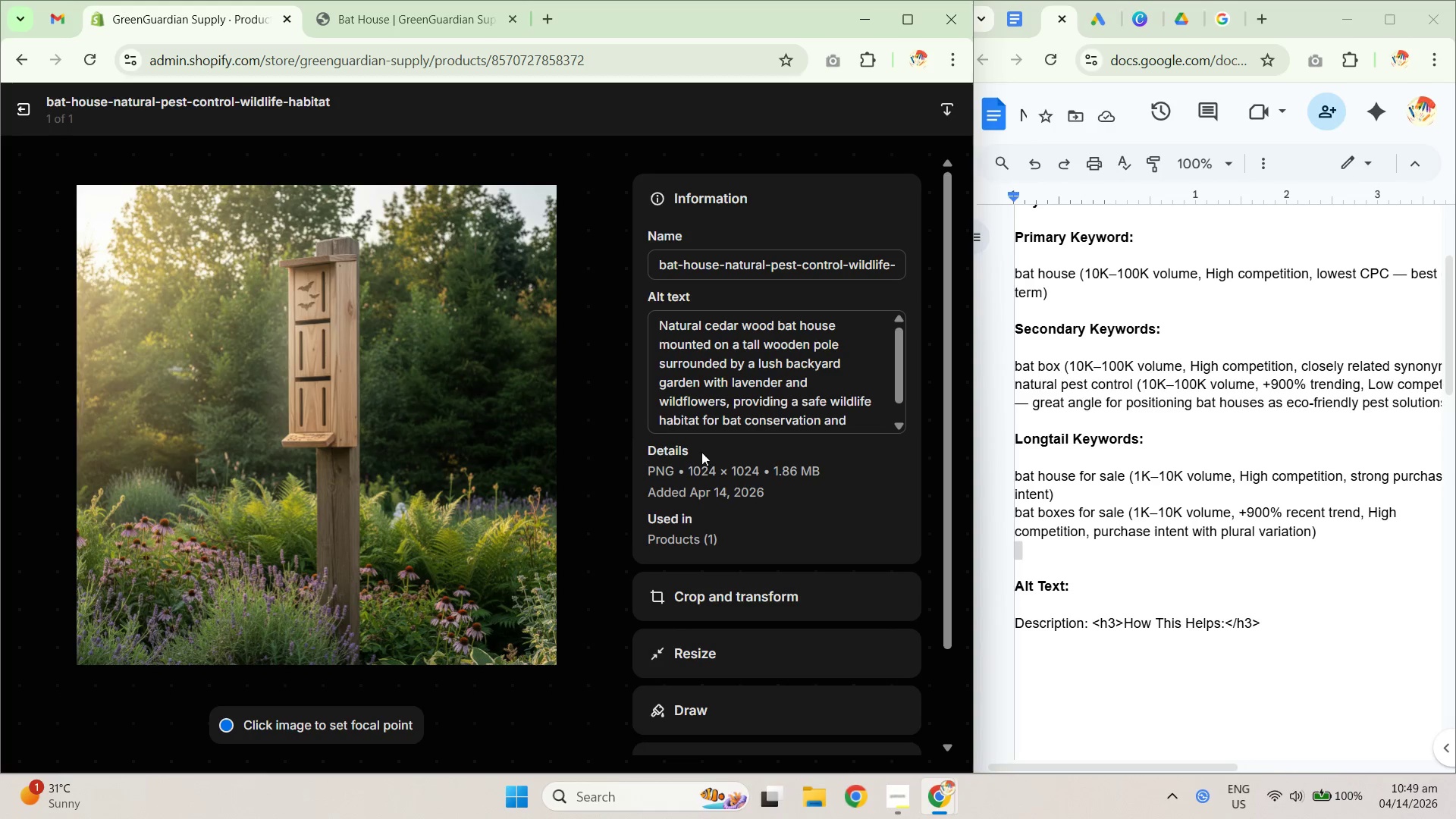 
left_click([815, 368])
 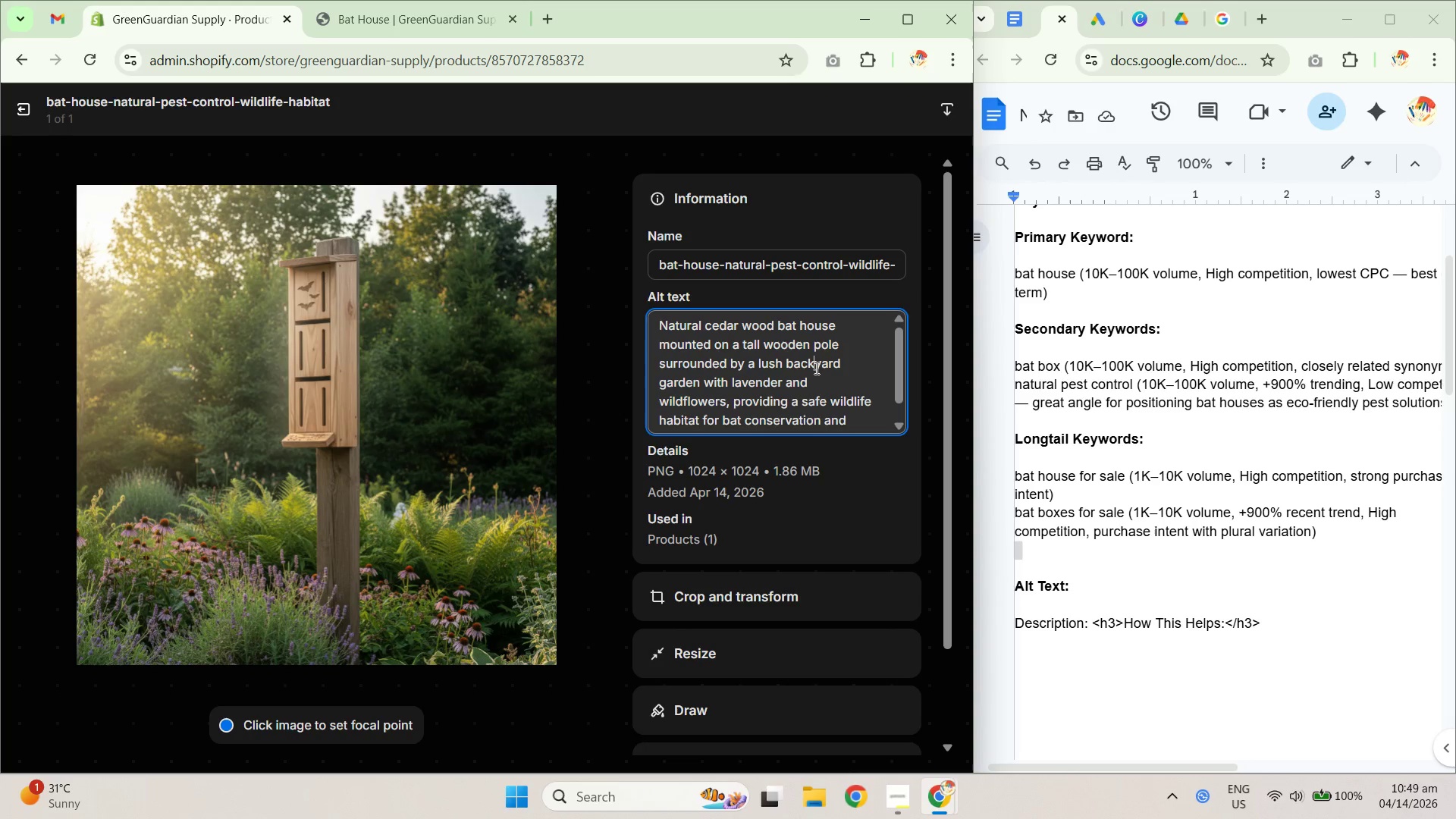 
key(Control+A)
 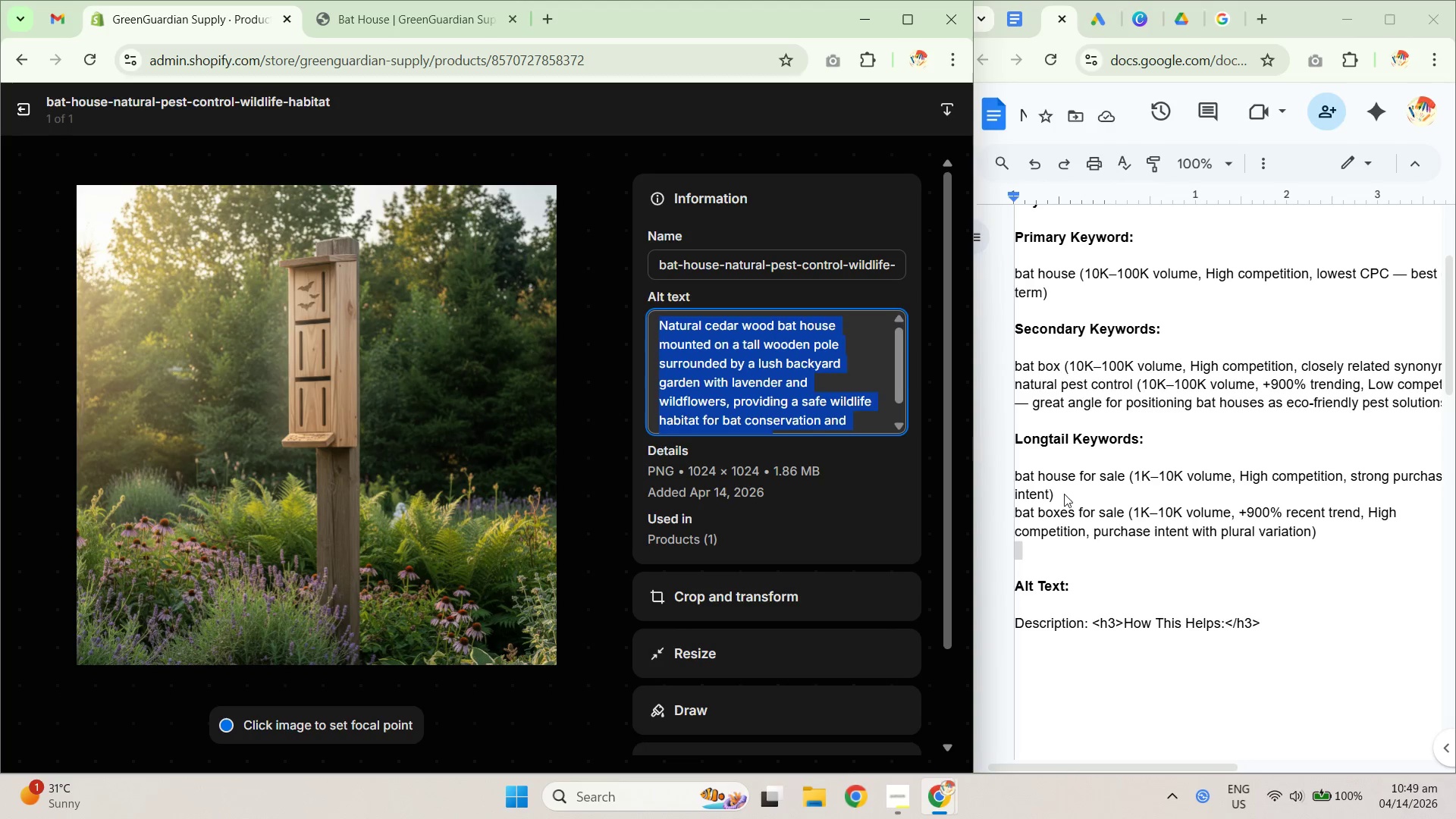 
key(Control+C)
 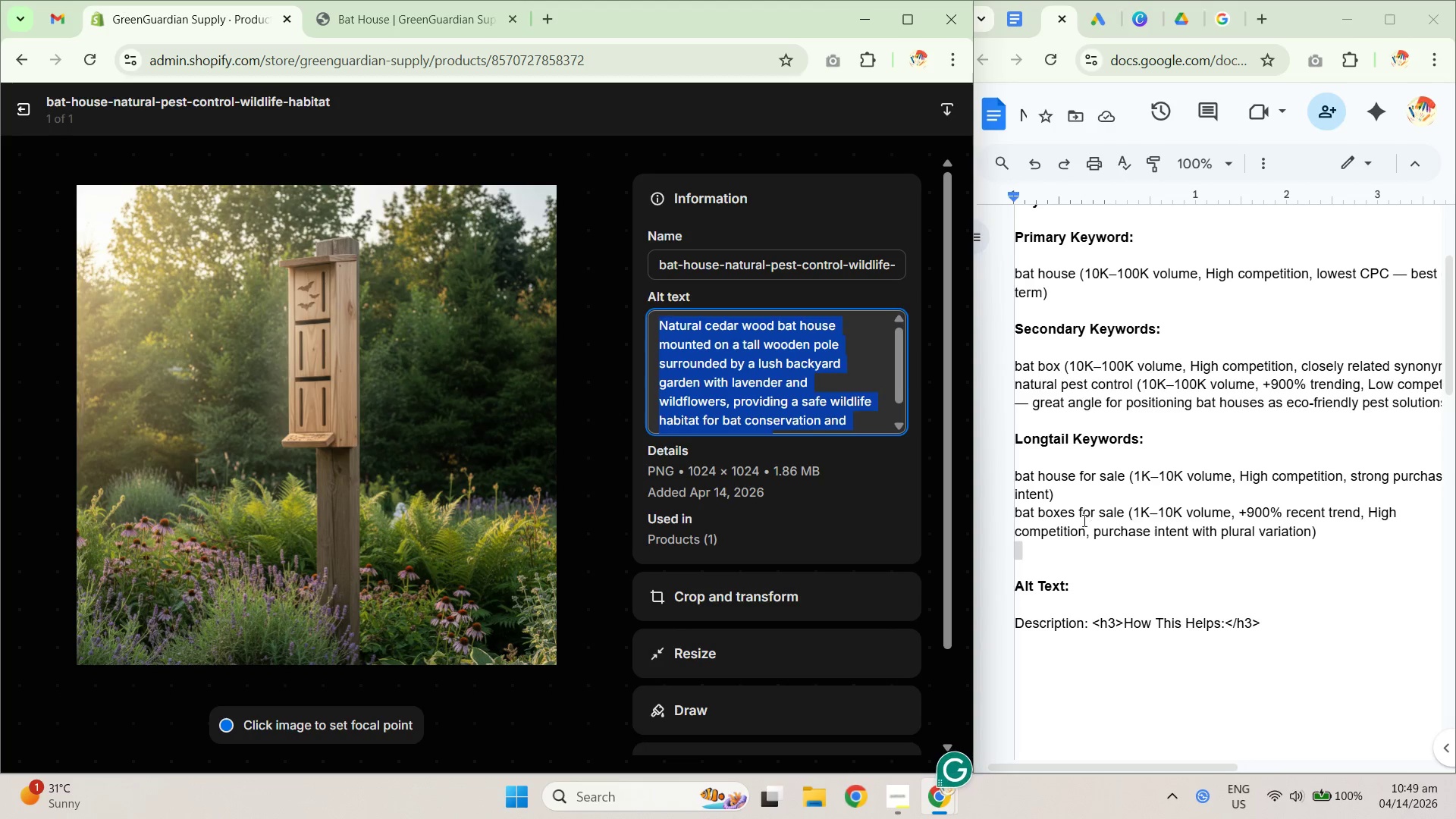 
key(Control+C)
 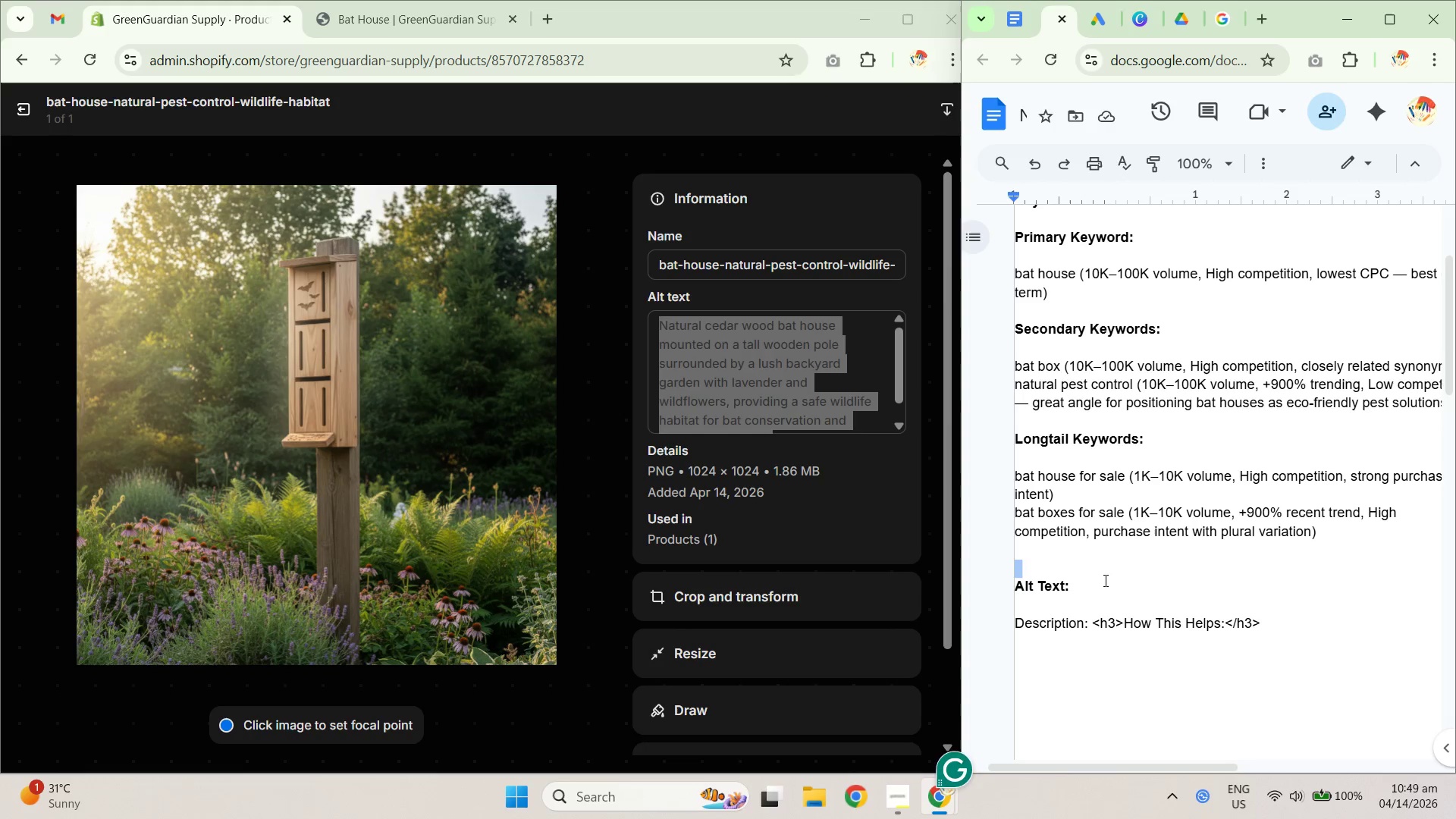 
double_click([1107, 587])
 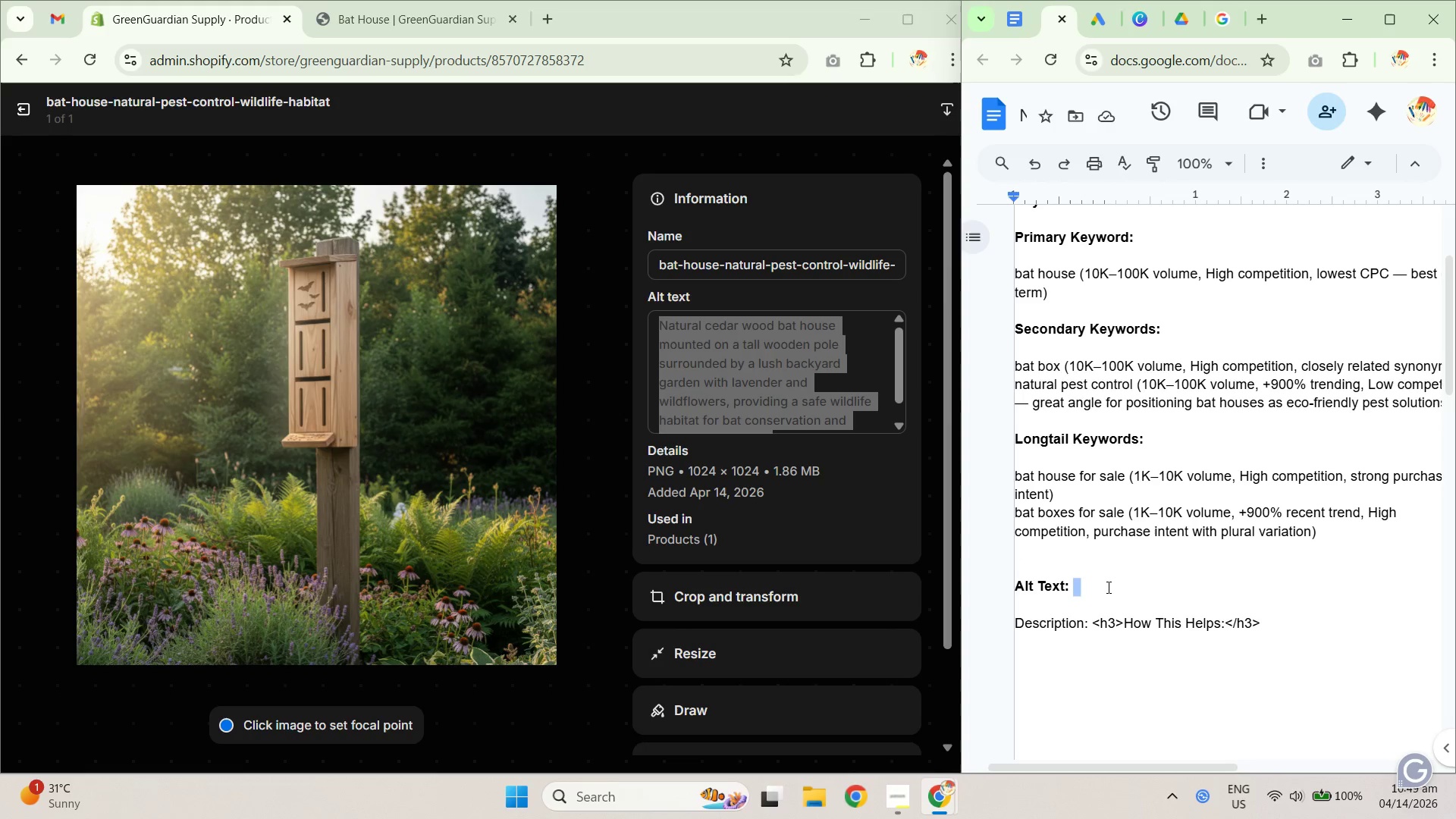 
key(Control+Shift+ShiftLeft)
 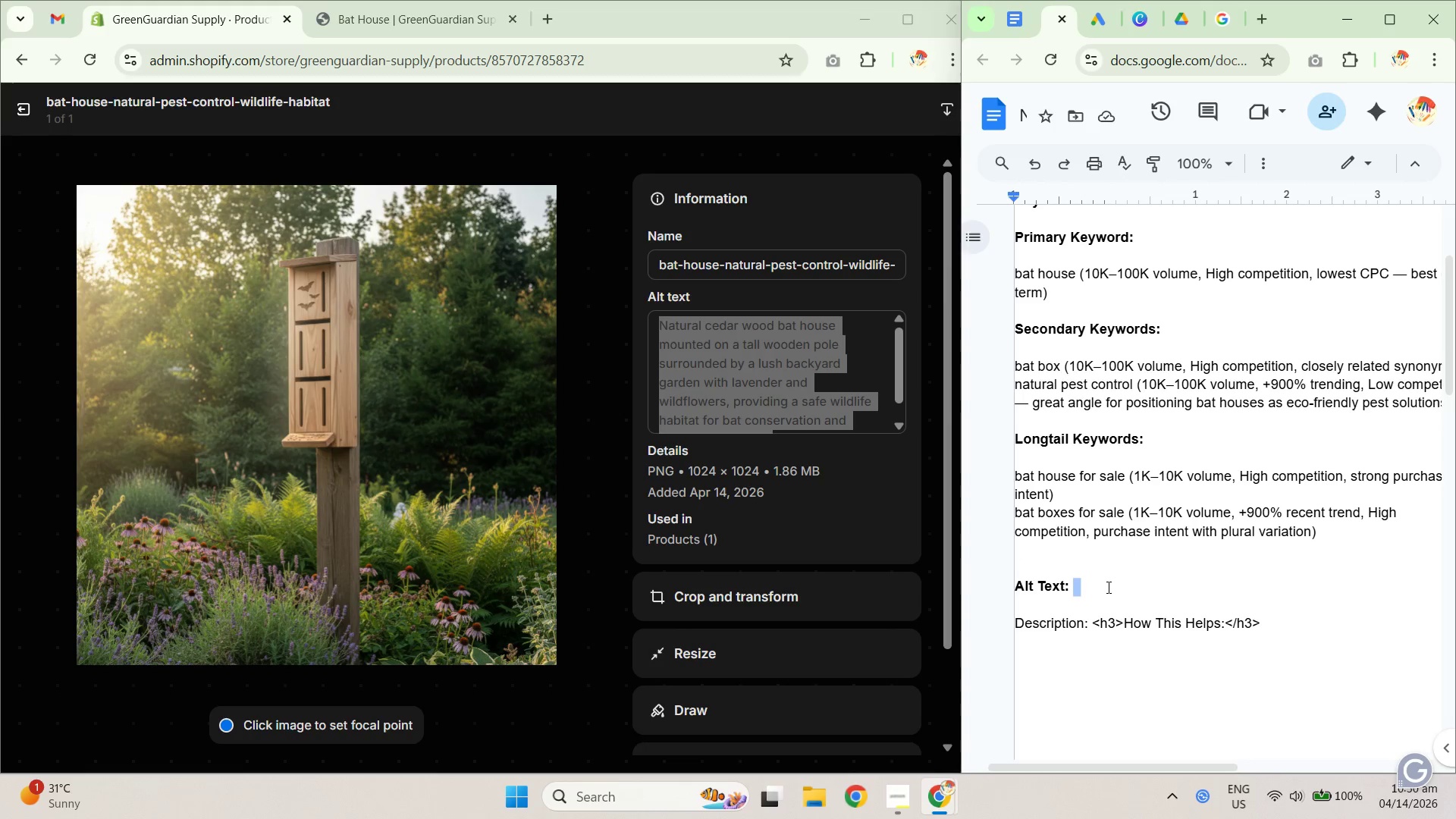 
key(Control+Shift+V)
 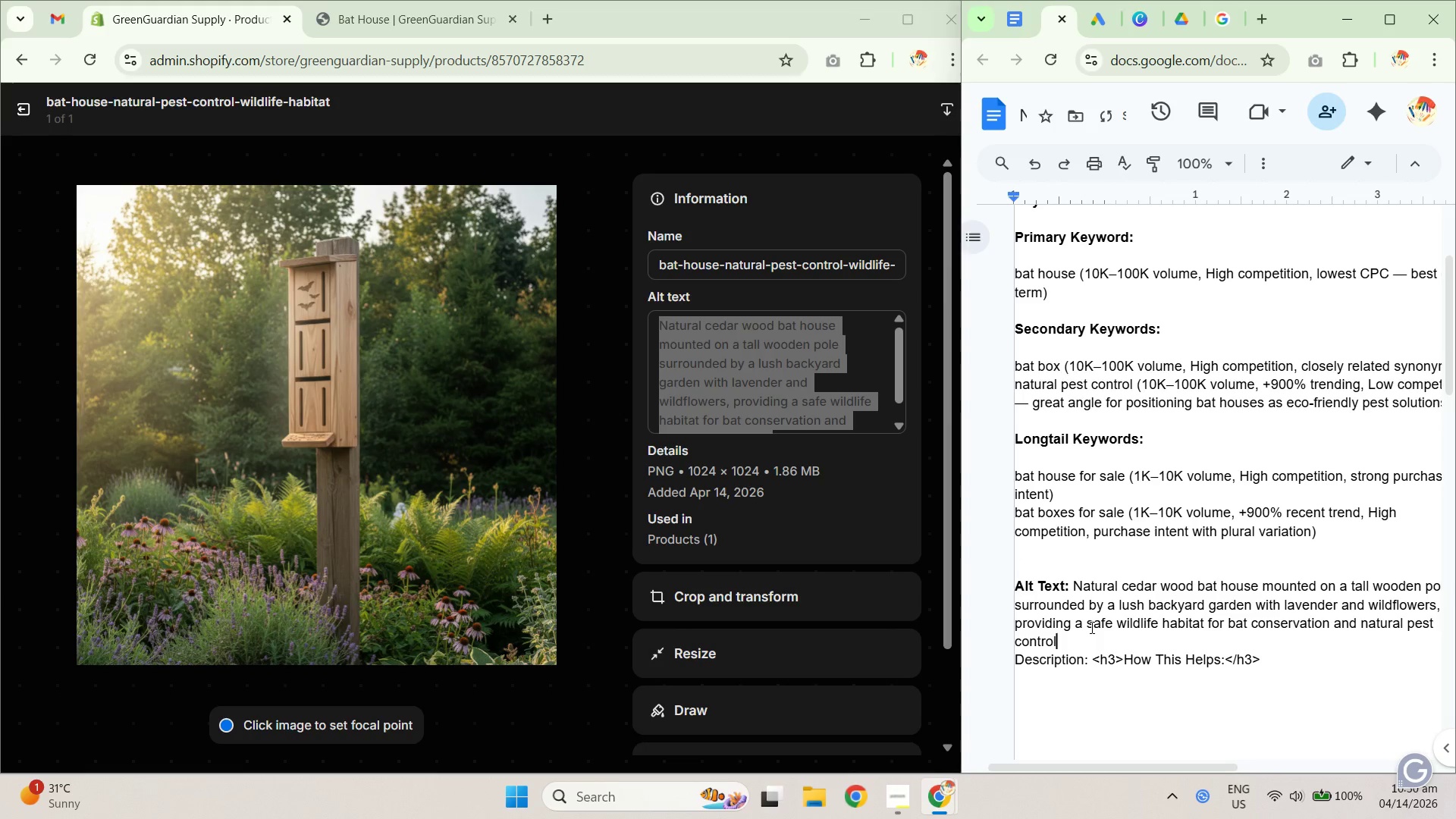 
key(Shift+ShiftRight)
 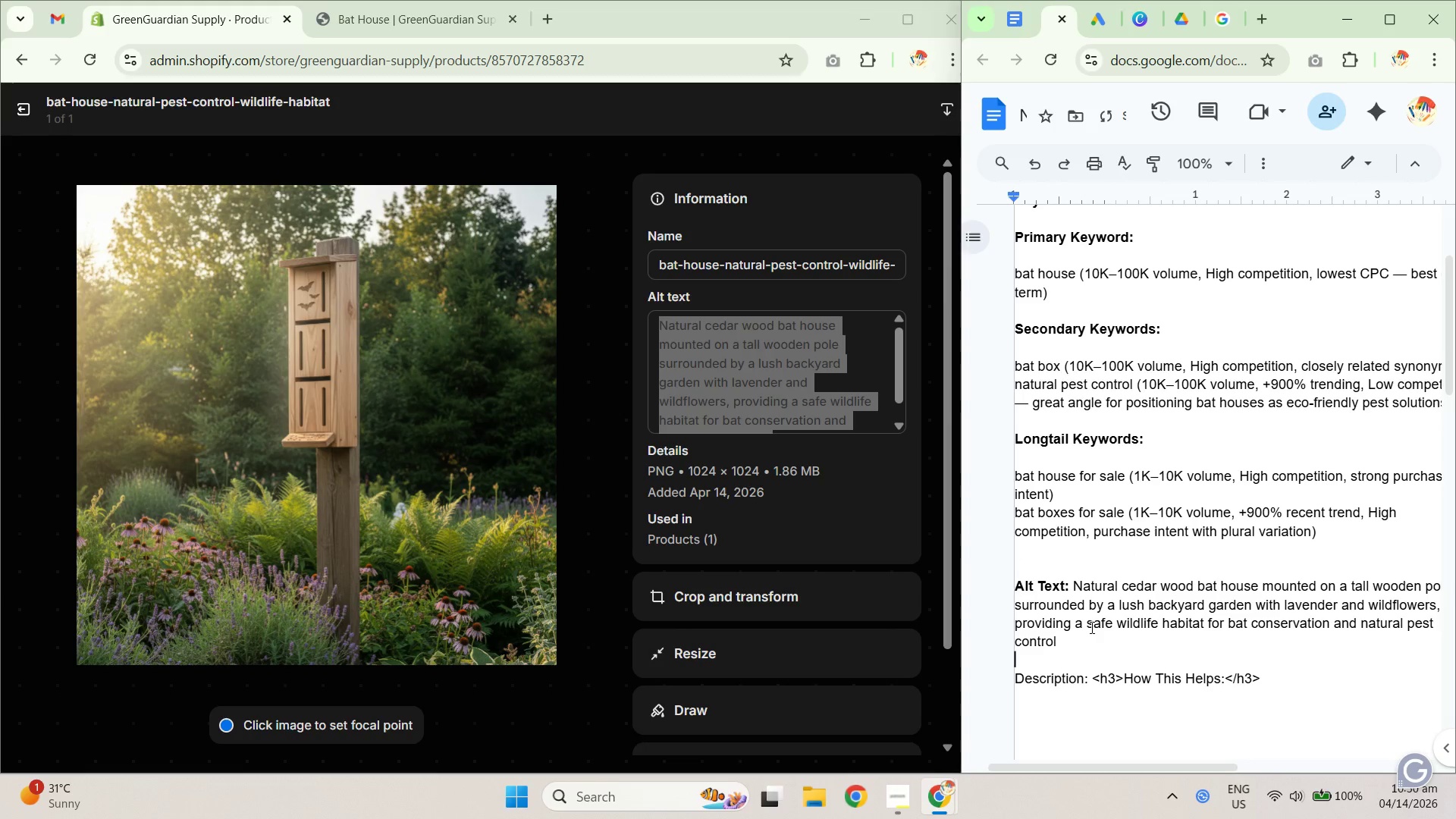 
key(Shift+Enter)
 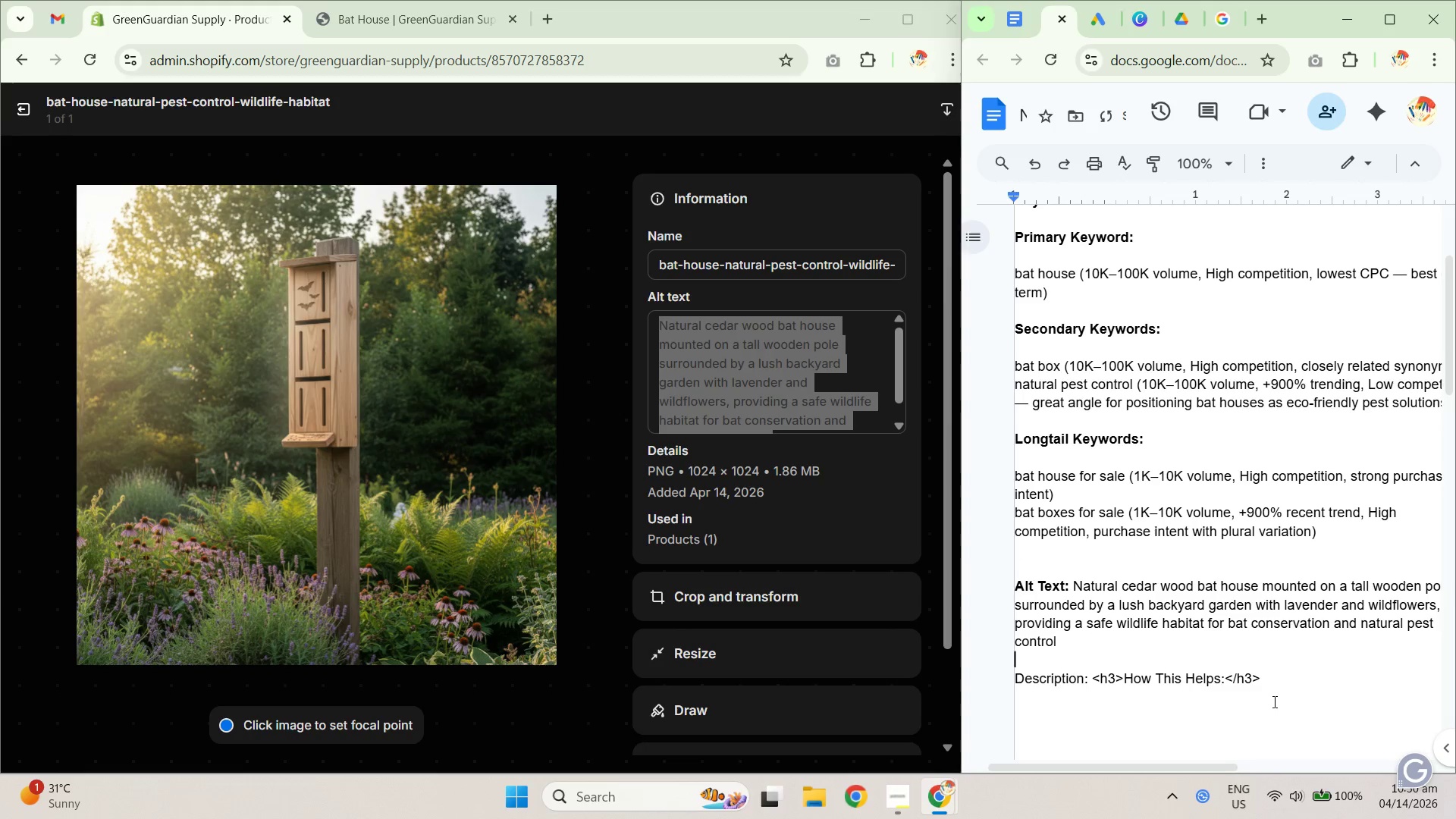 
left_click_drag(start_coordinate=[1275, 676], to_coordinate=[988, 678])
 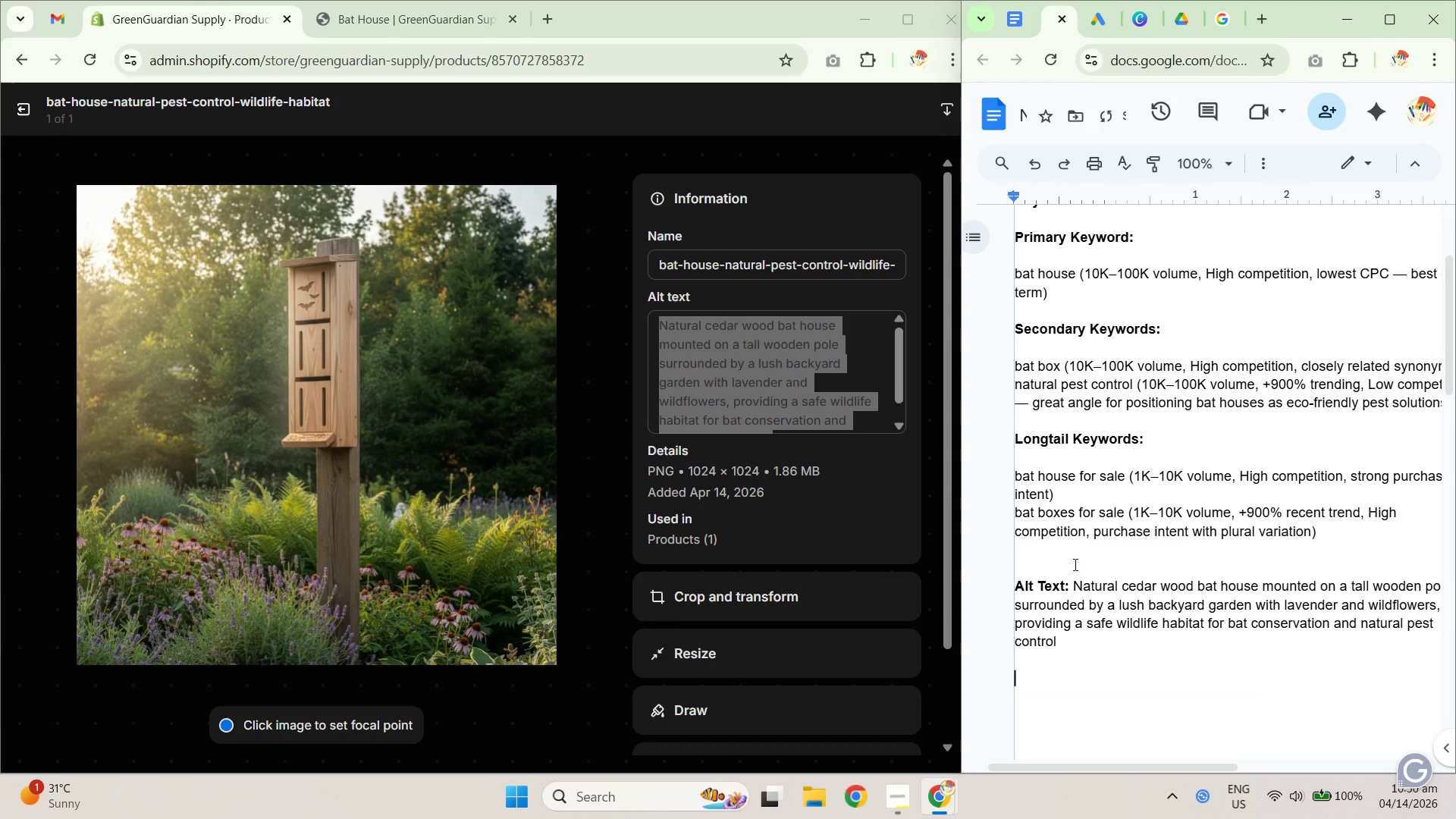 
key(Control+X)
 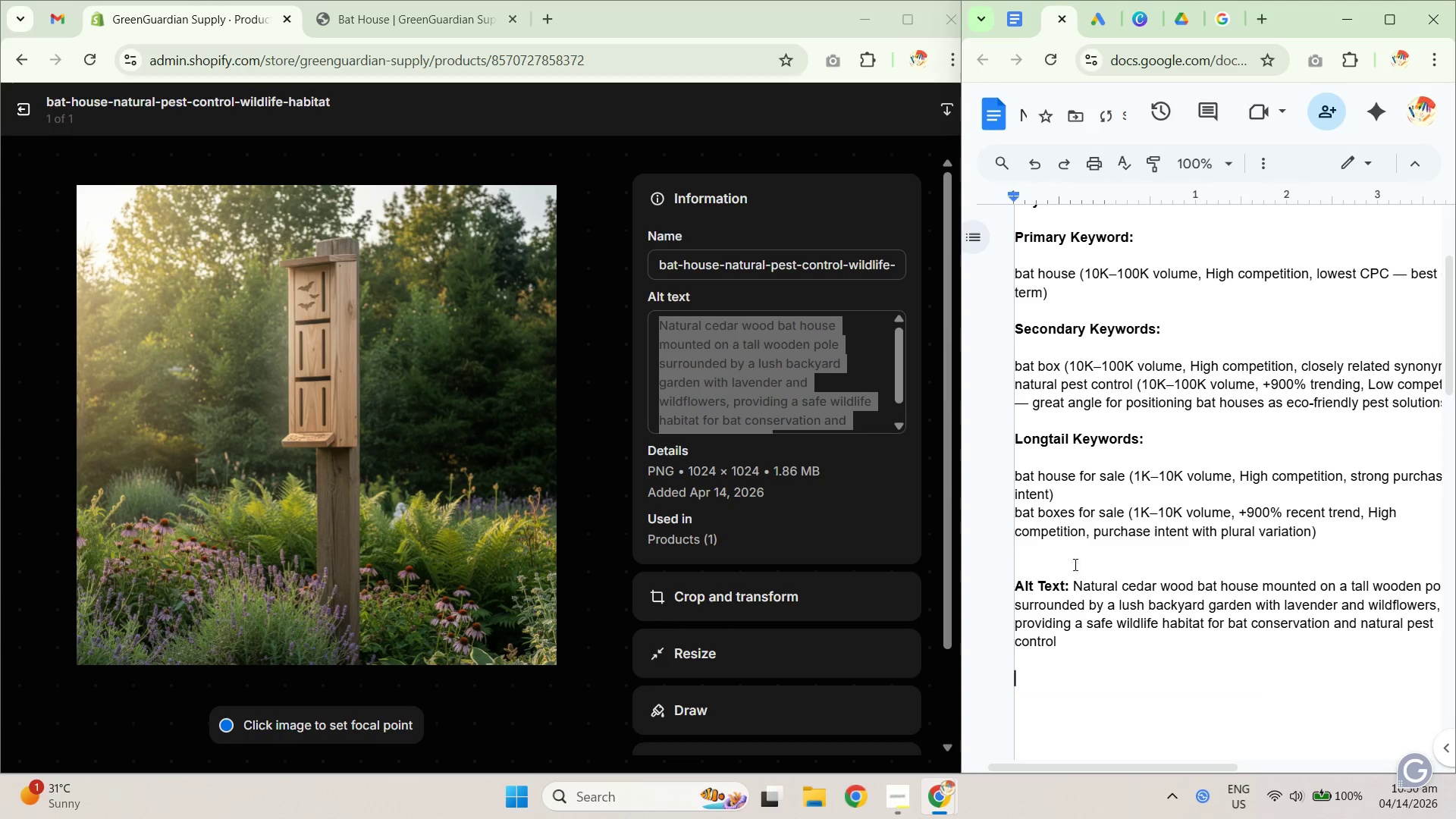 
left_click([1070, 555])
 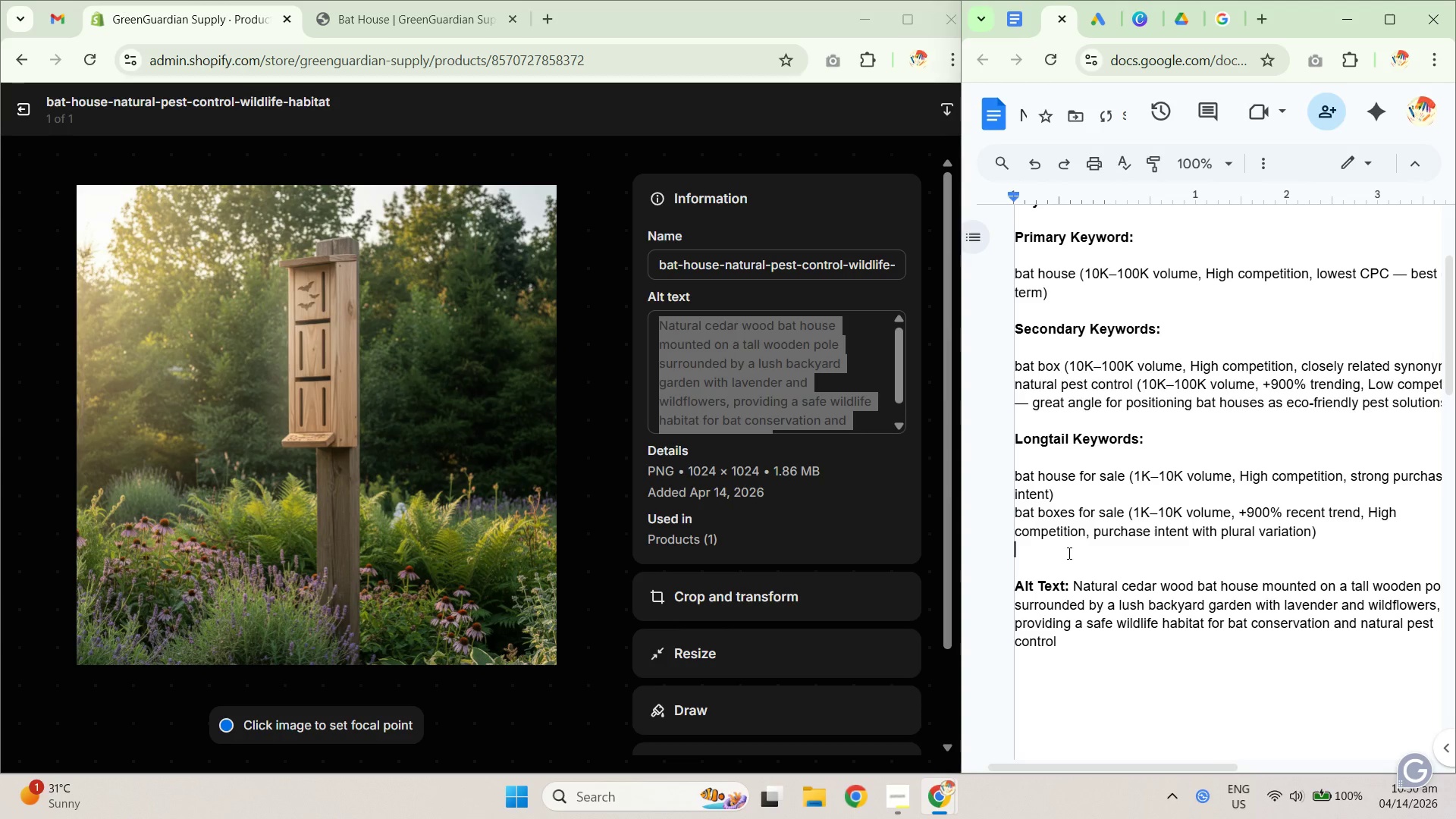 
key(Shift+ShiftRight)
 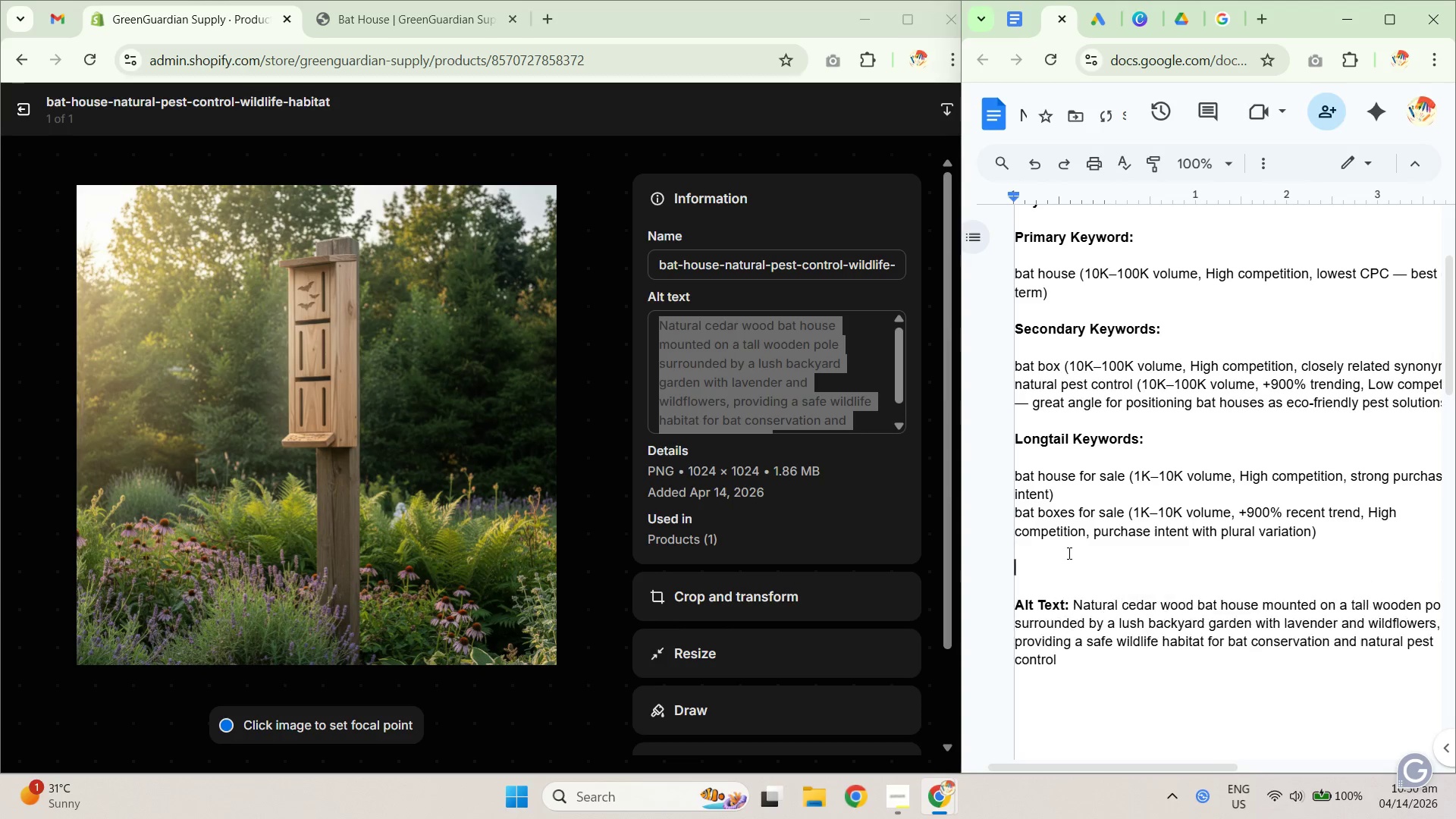 
key(Shift+Enter)
 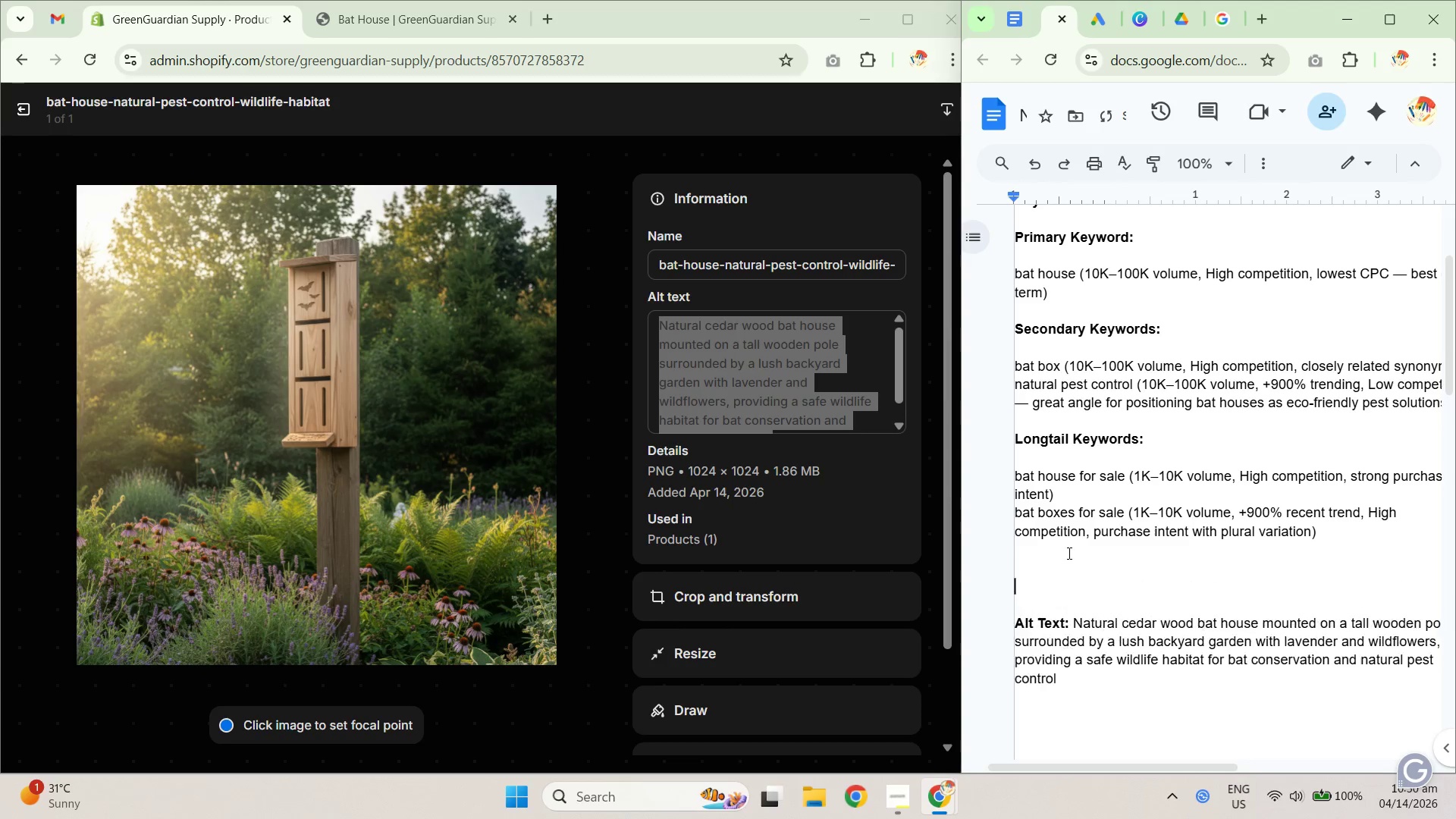 
key(Shift+ShiftRight)
 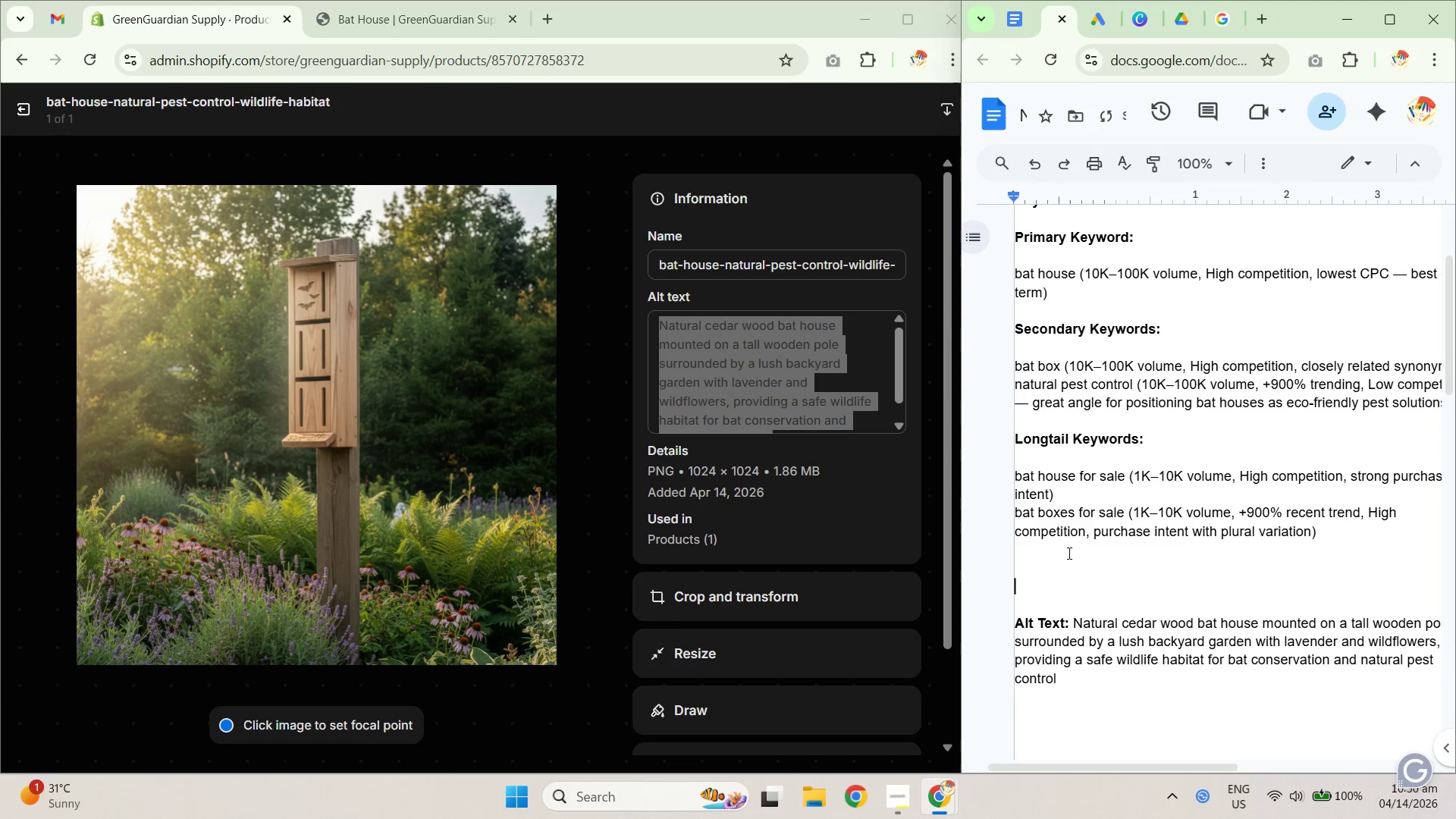 
key(Shift+Enter)
 